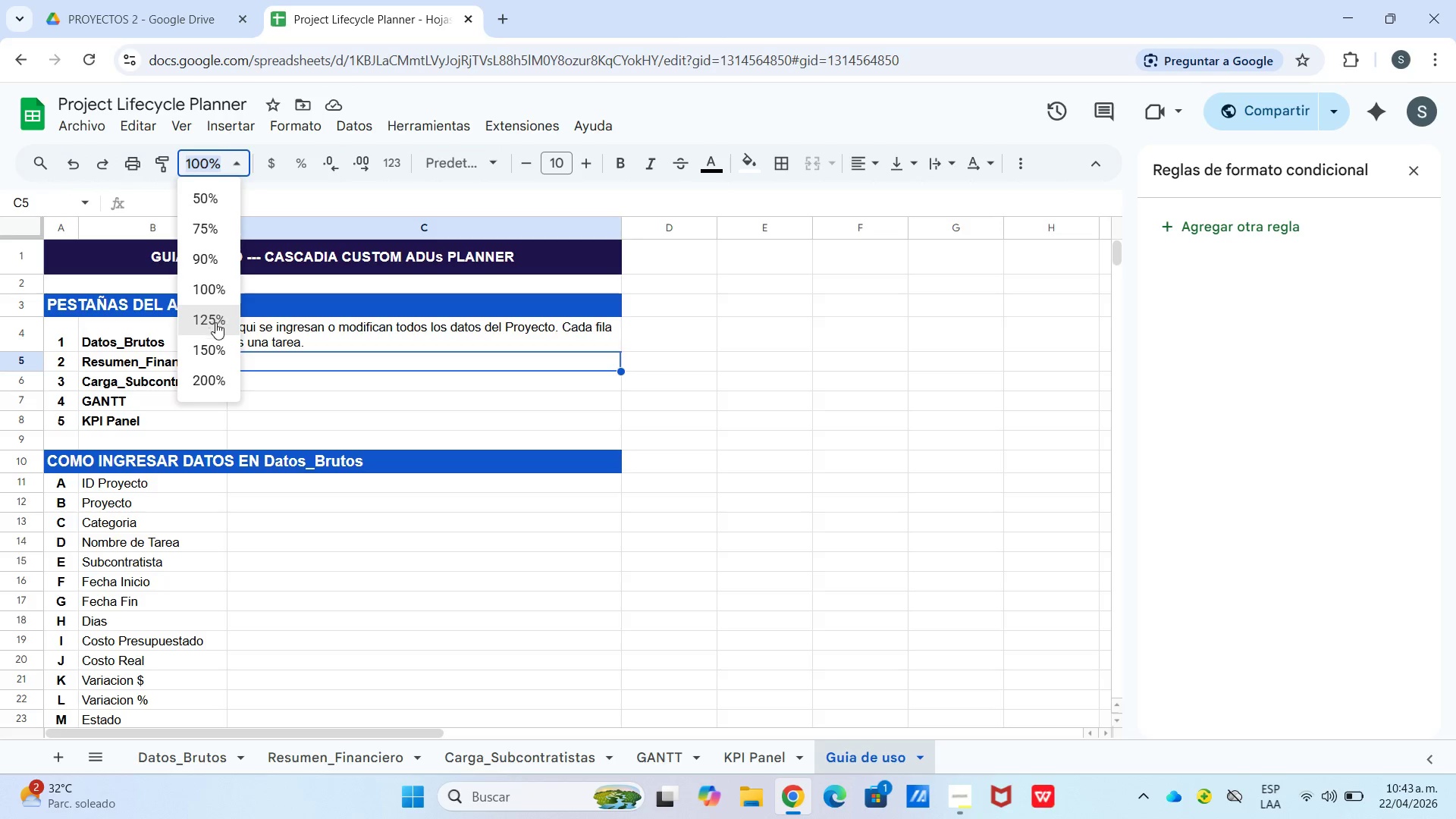 
left_click([213, 330])
 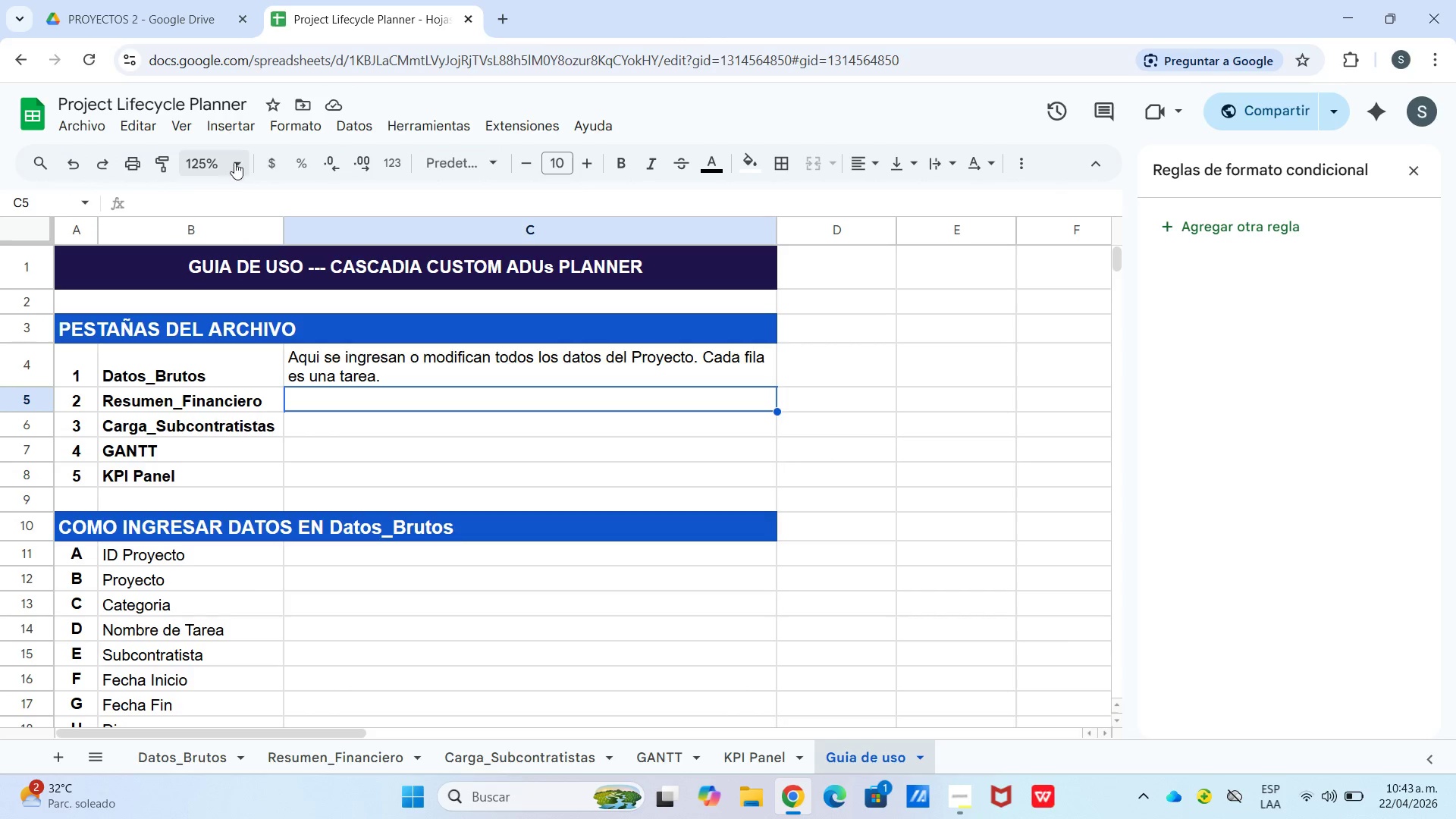 
left_click([251, 159])
 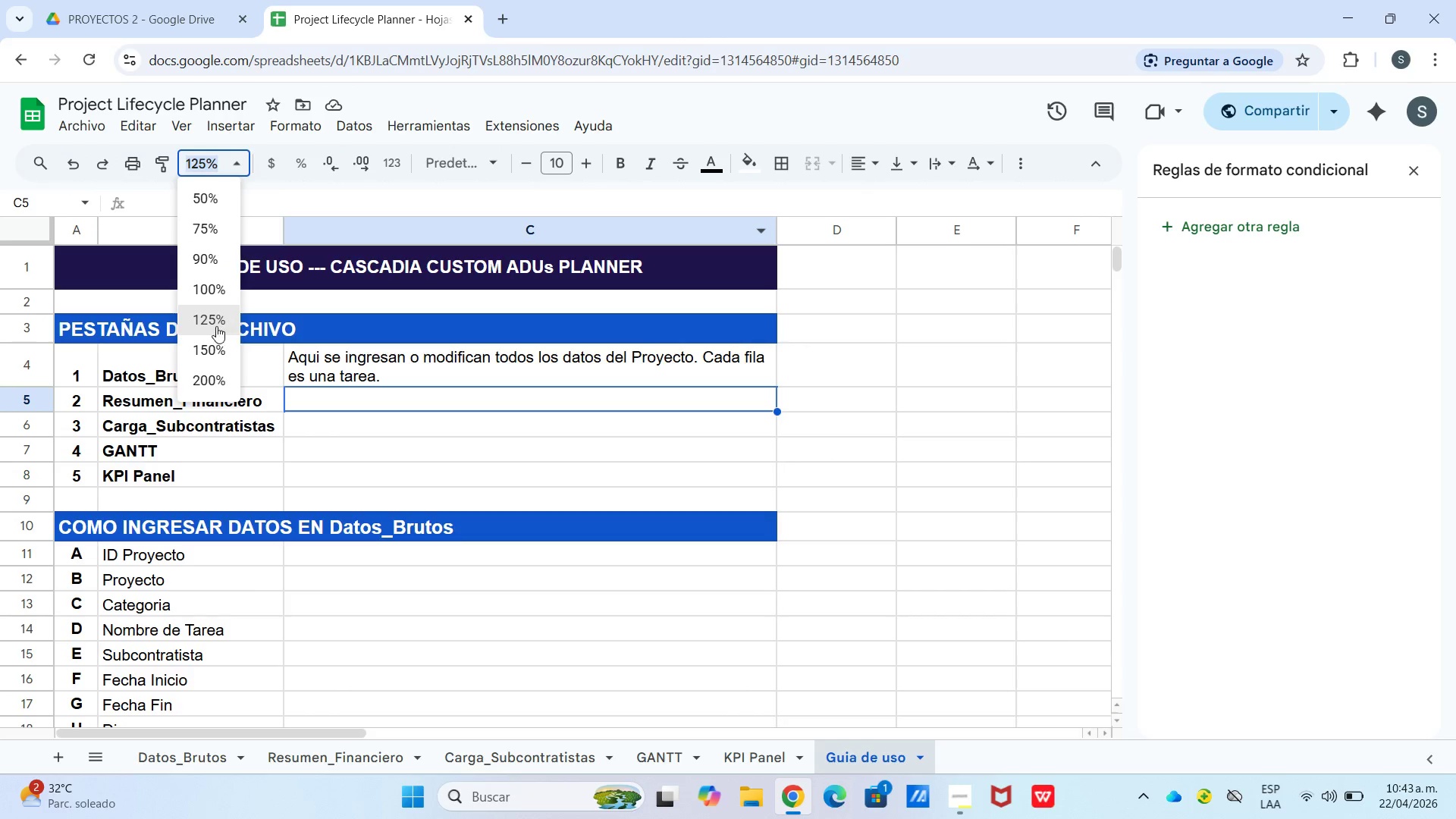 
left_click([206, 342])
 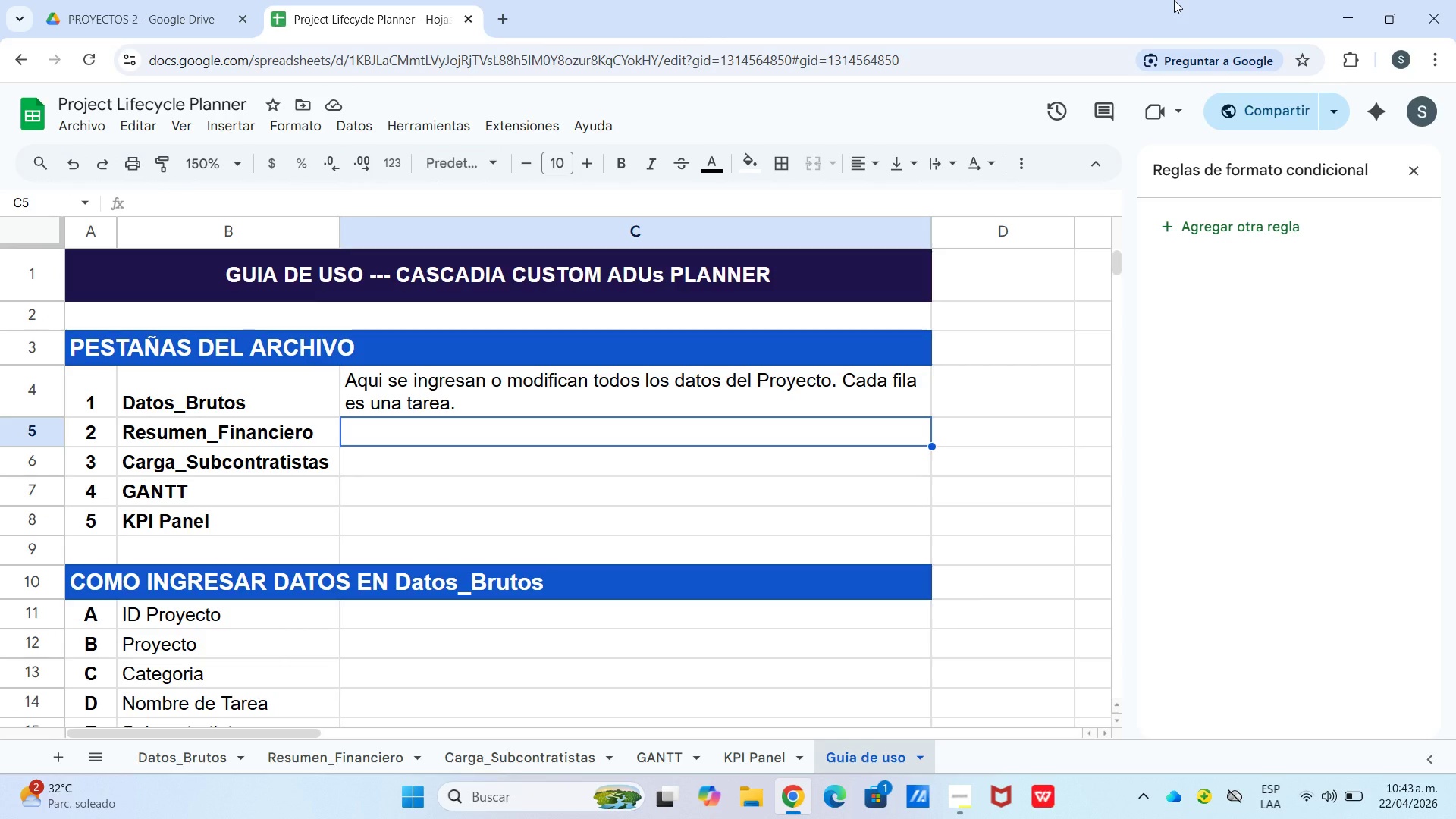 
wait(8.98)
 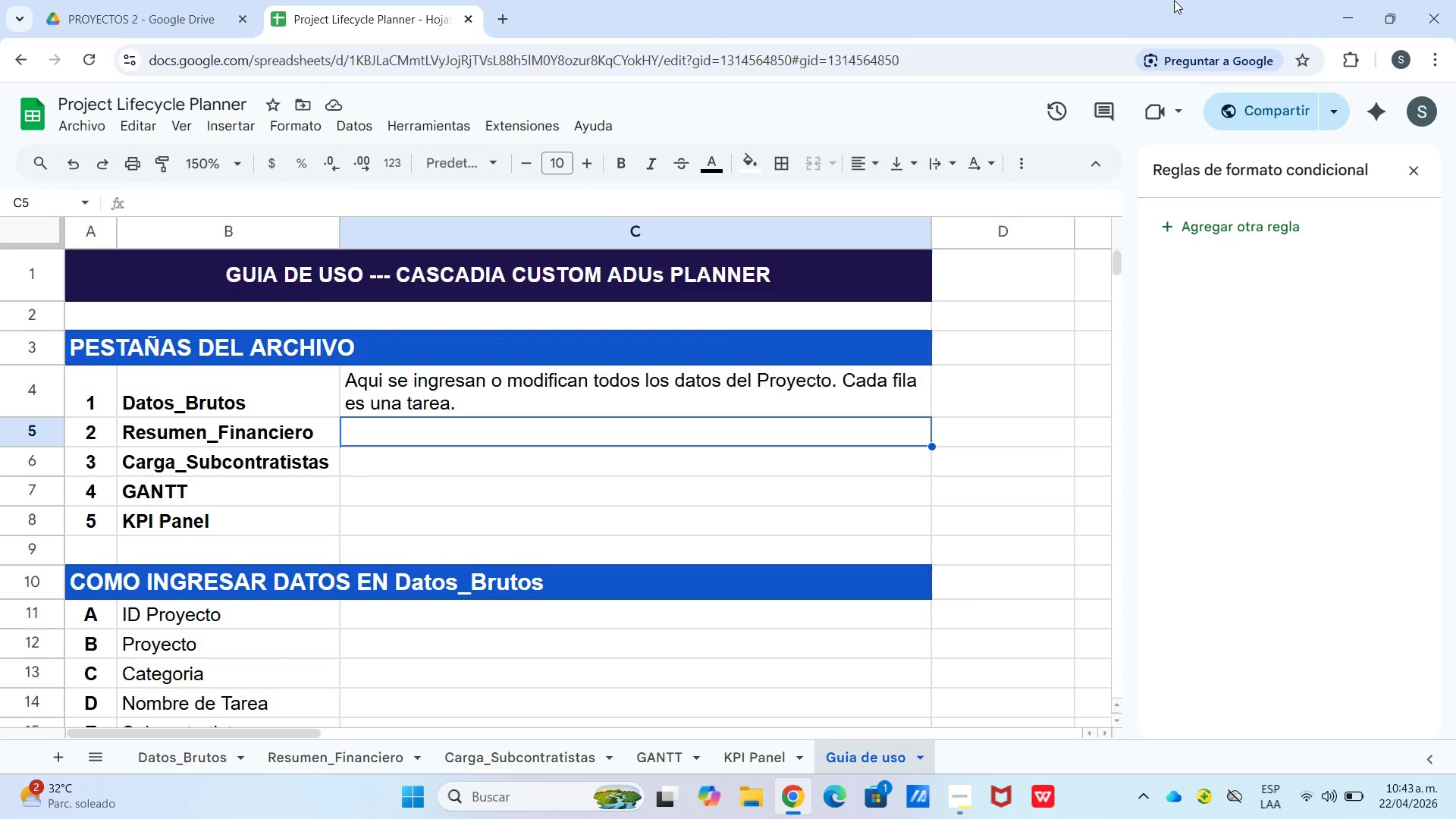 
type(Muestra el resumen de presupuesto)
 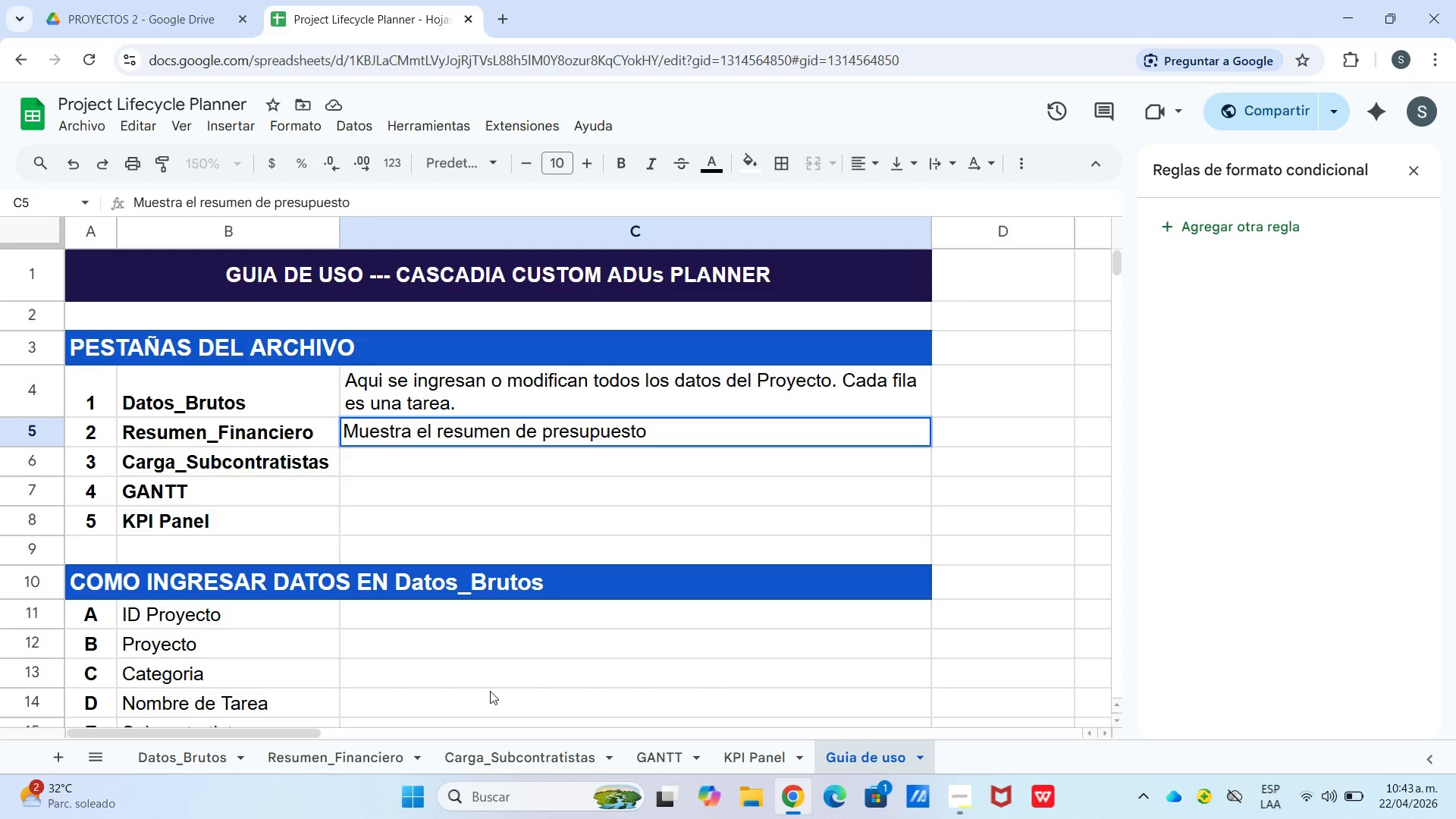 
type( vs. real por proyecto. Se)
 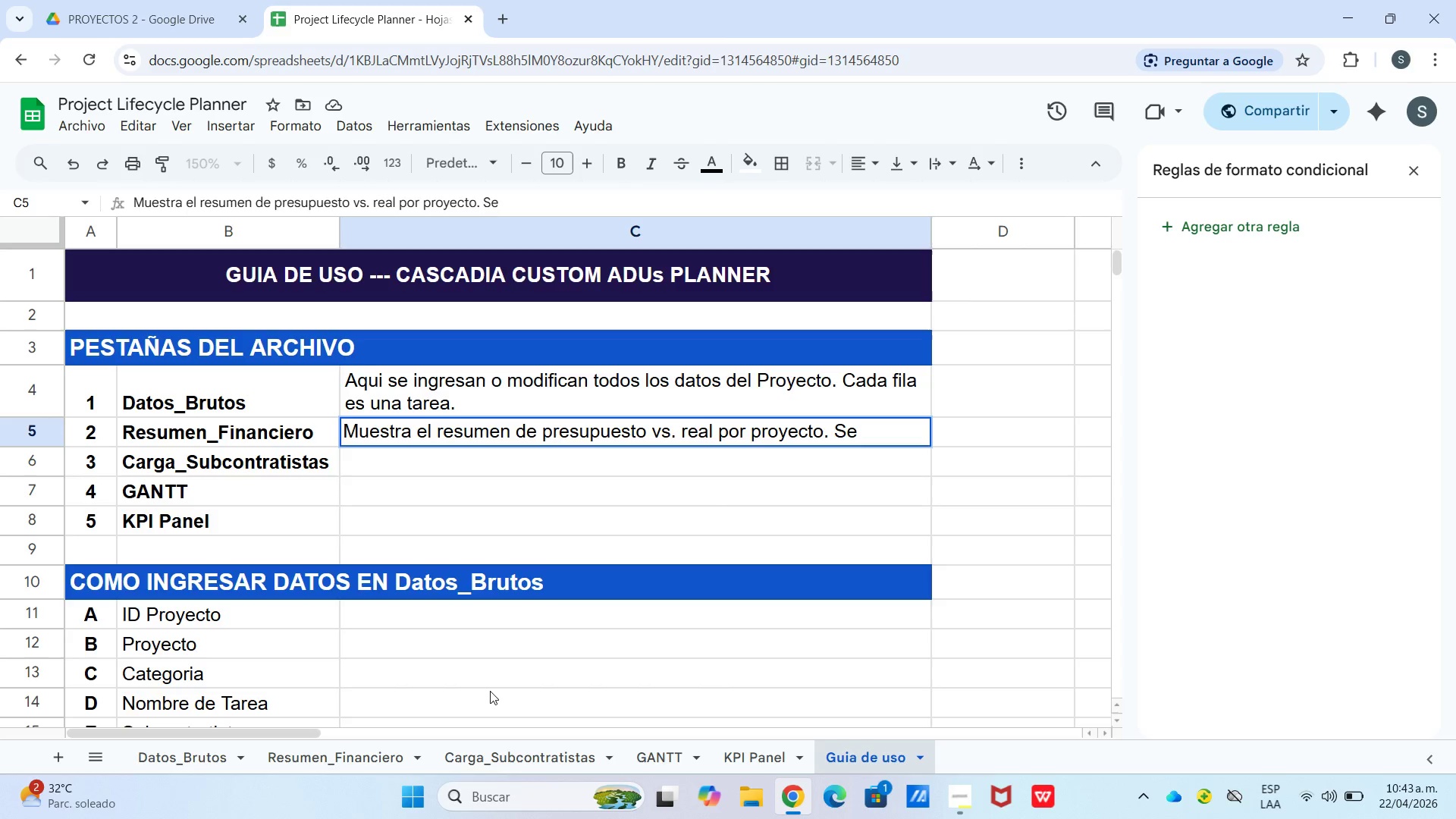 
key(Control+Enter)
 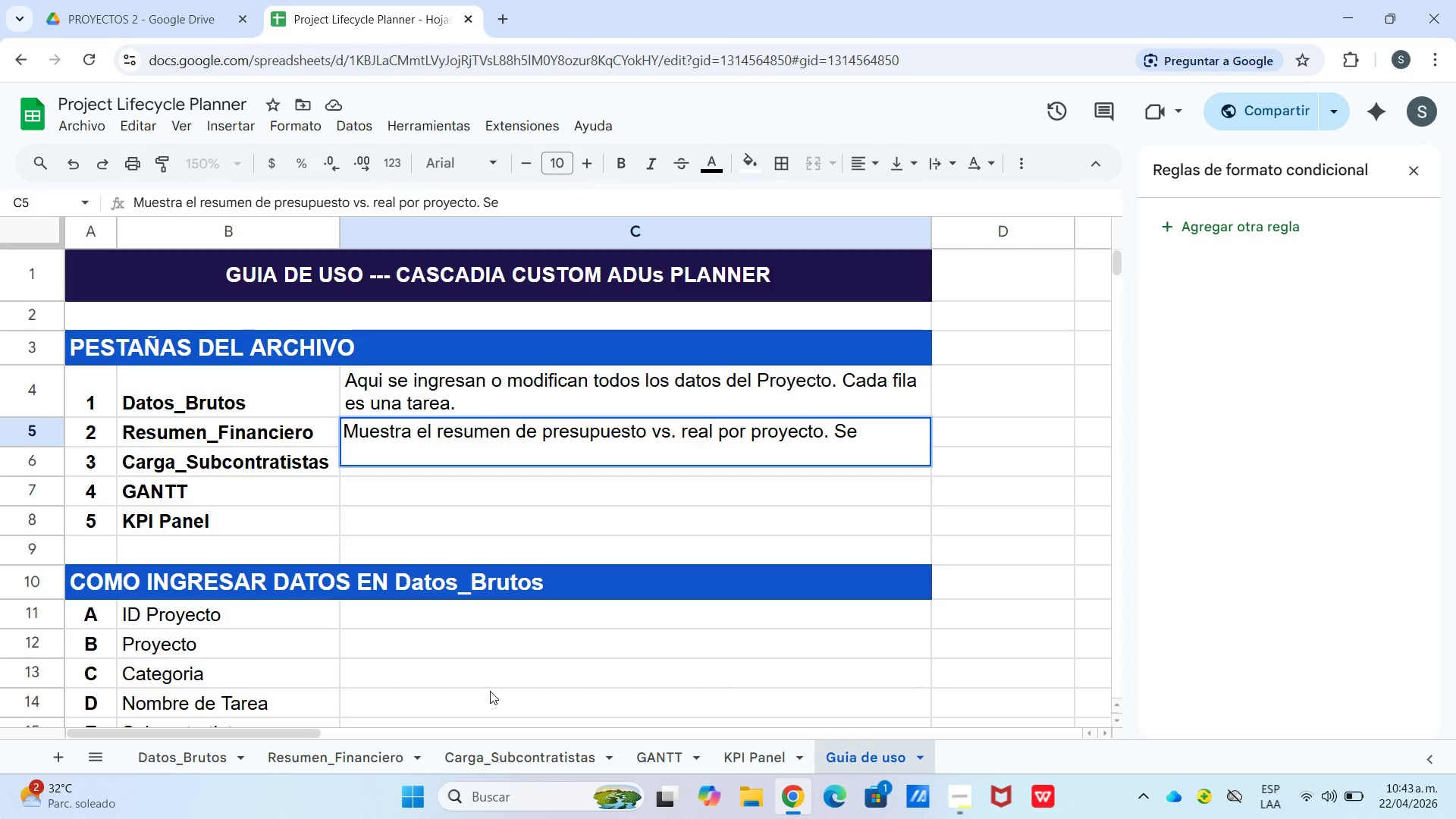 
type(actualiza solo.)
 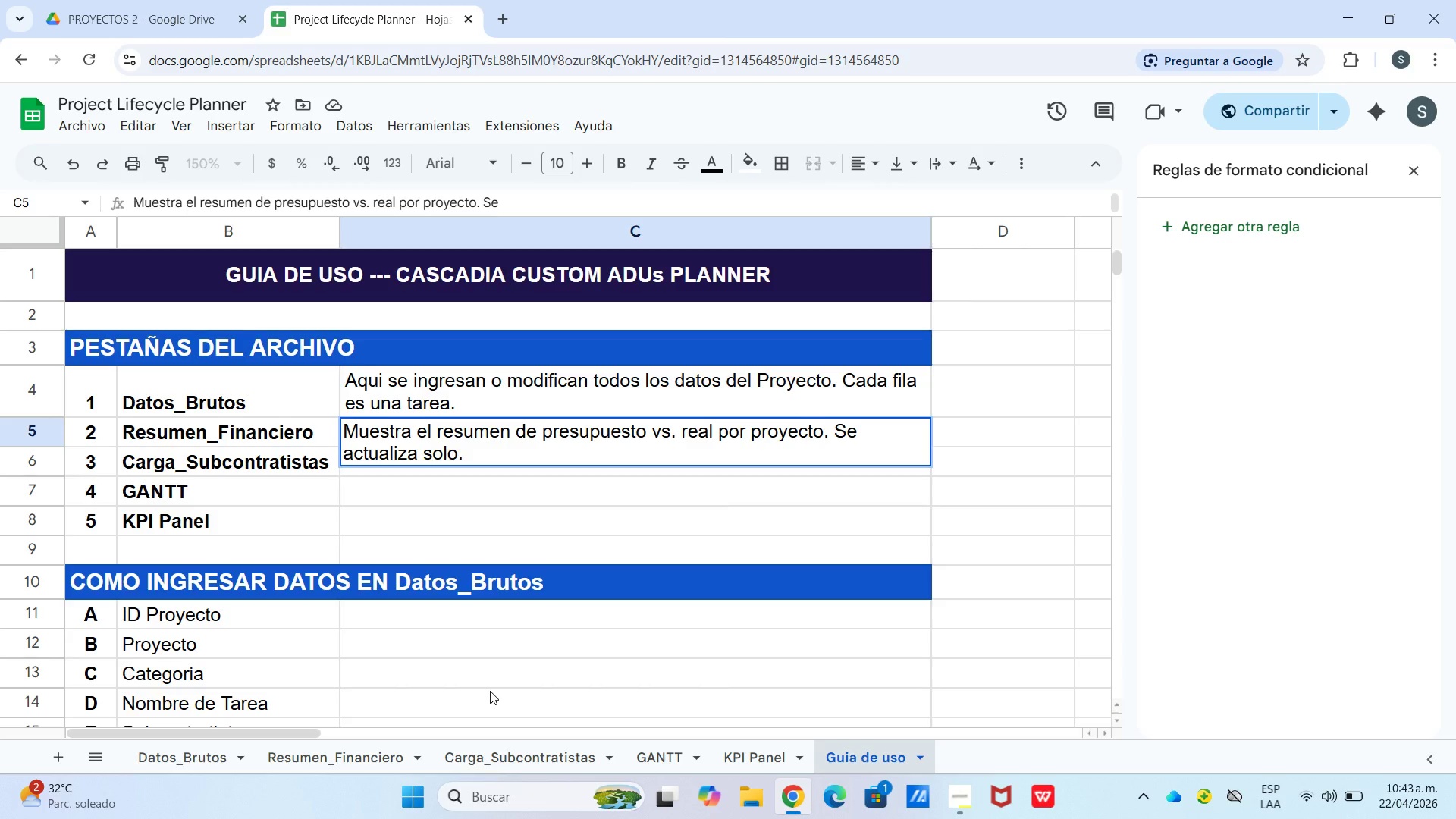 
key(Enter)
 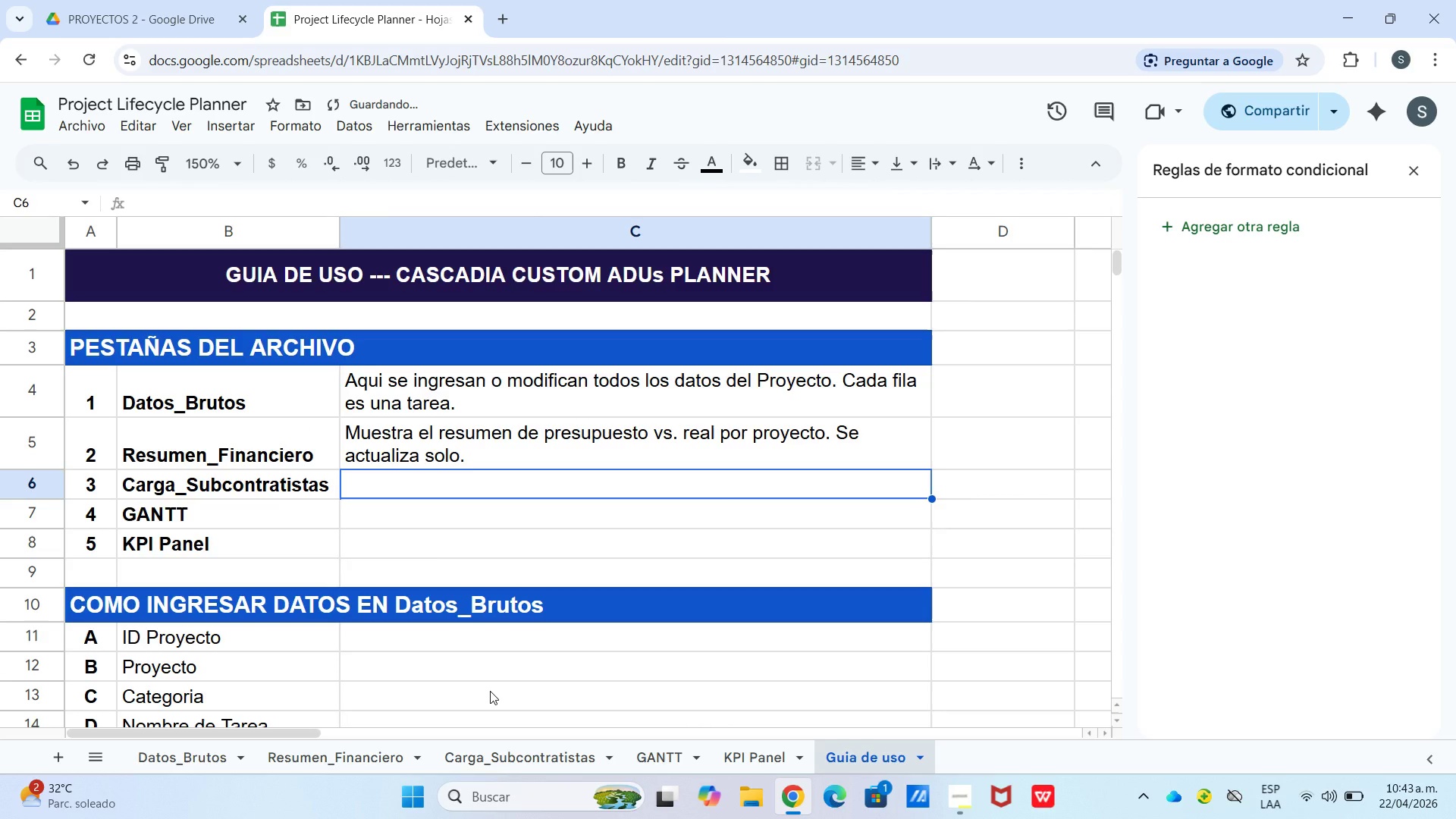 
type(Muestra cau)
key(Backspace)
key(Backspace)
type(uantas tareas tiene cada sub contratista)
 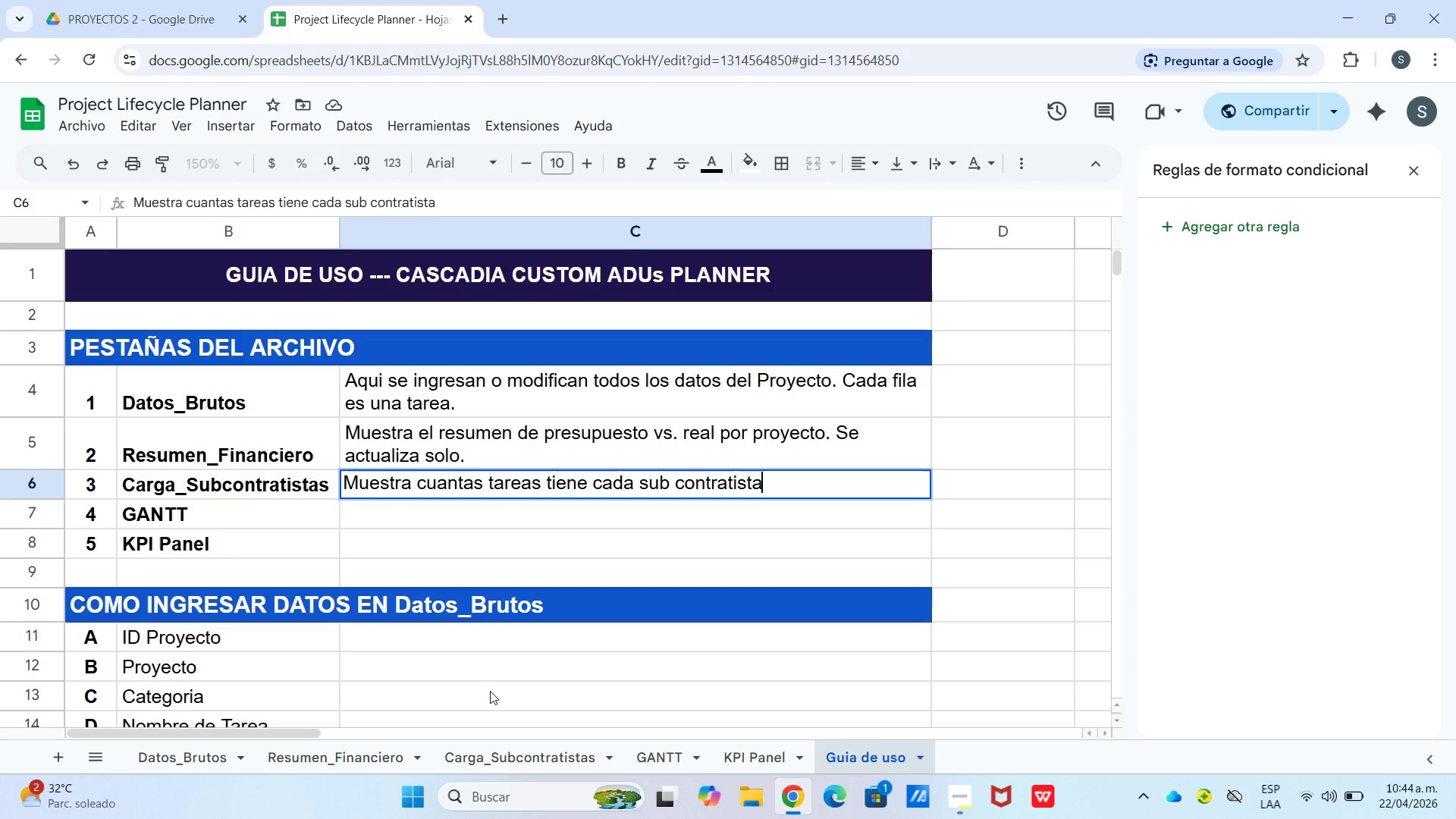 
type(. Cuellos de botella)
 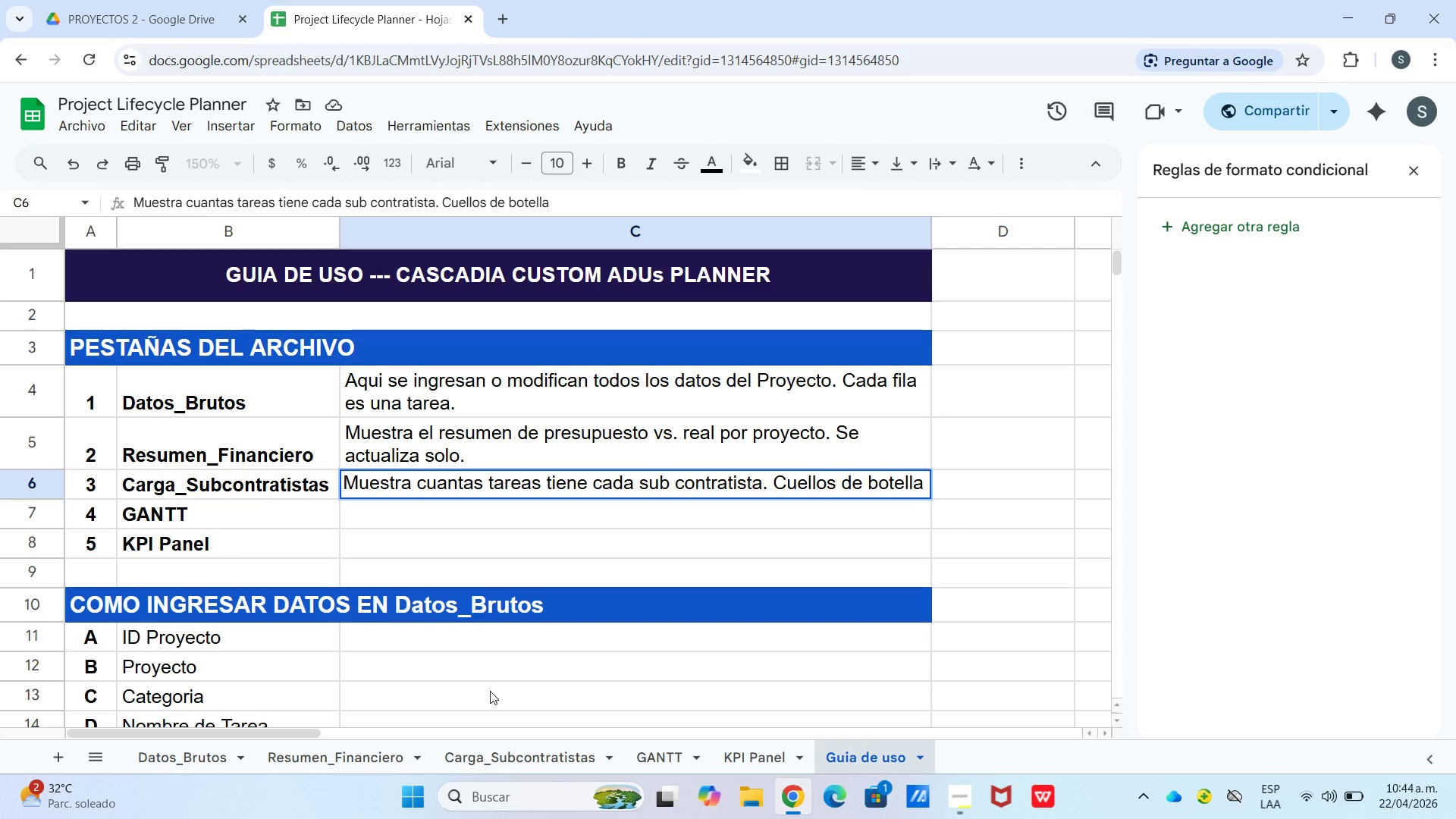 
key(Control+ControlLeft)
 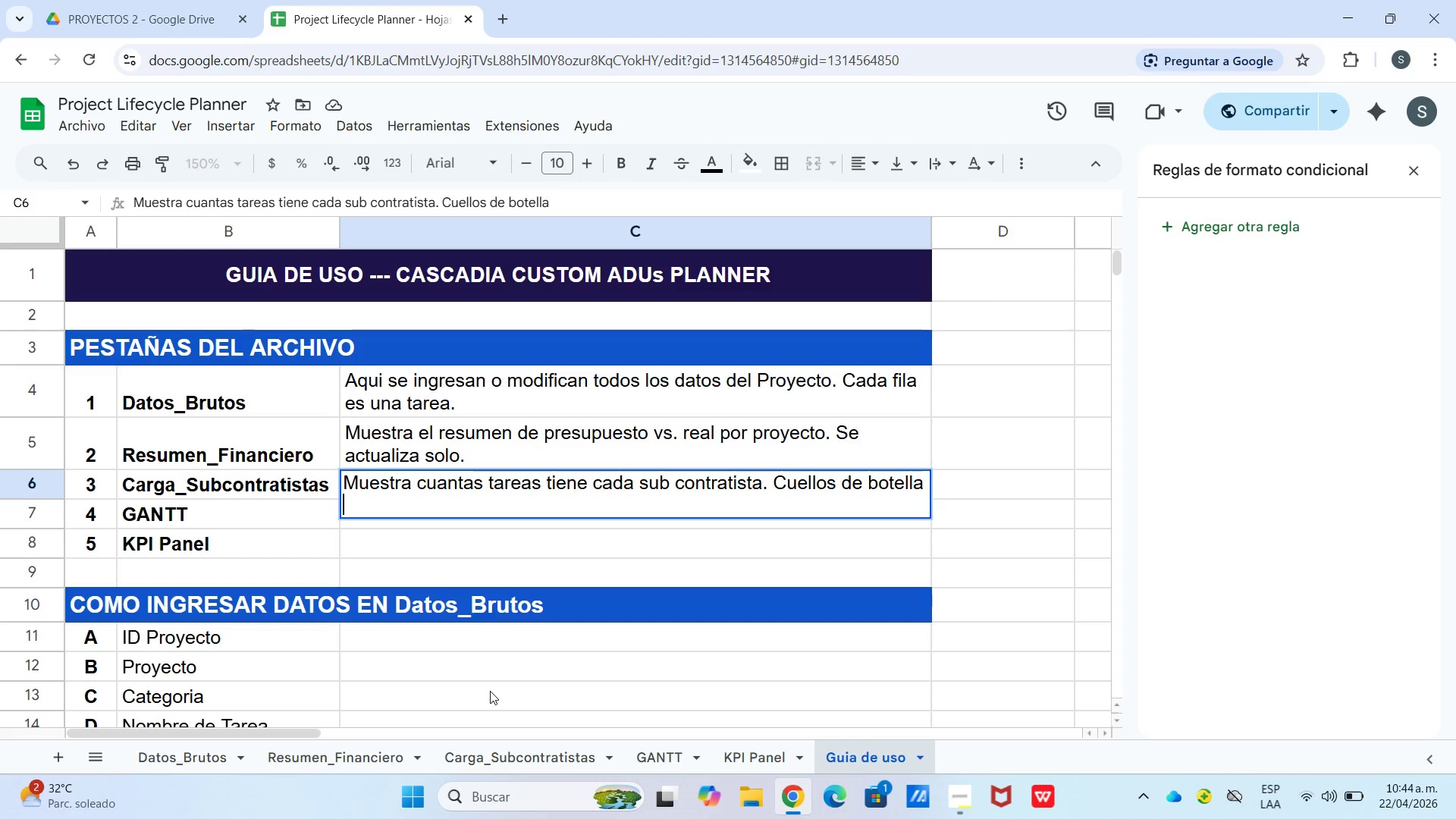 
key(Control+Enter)
 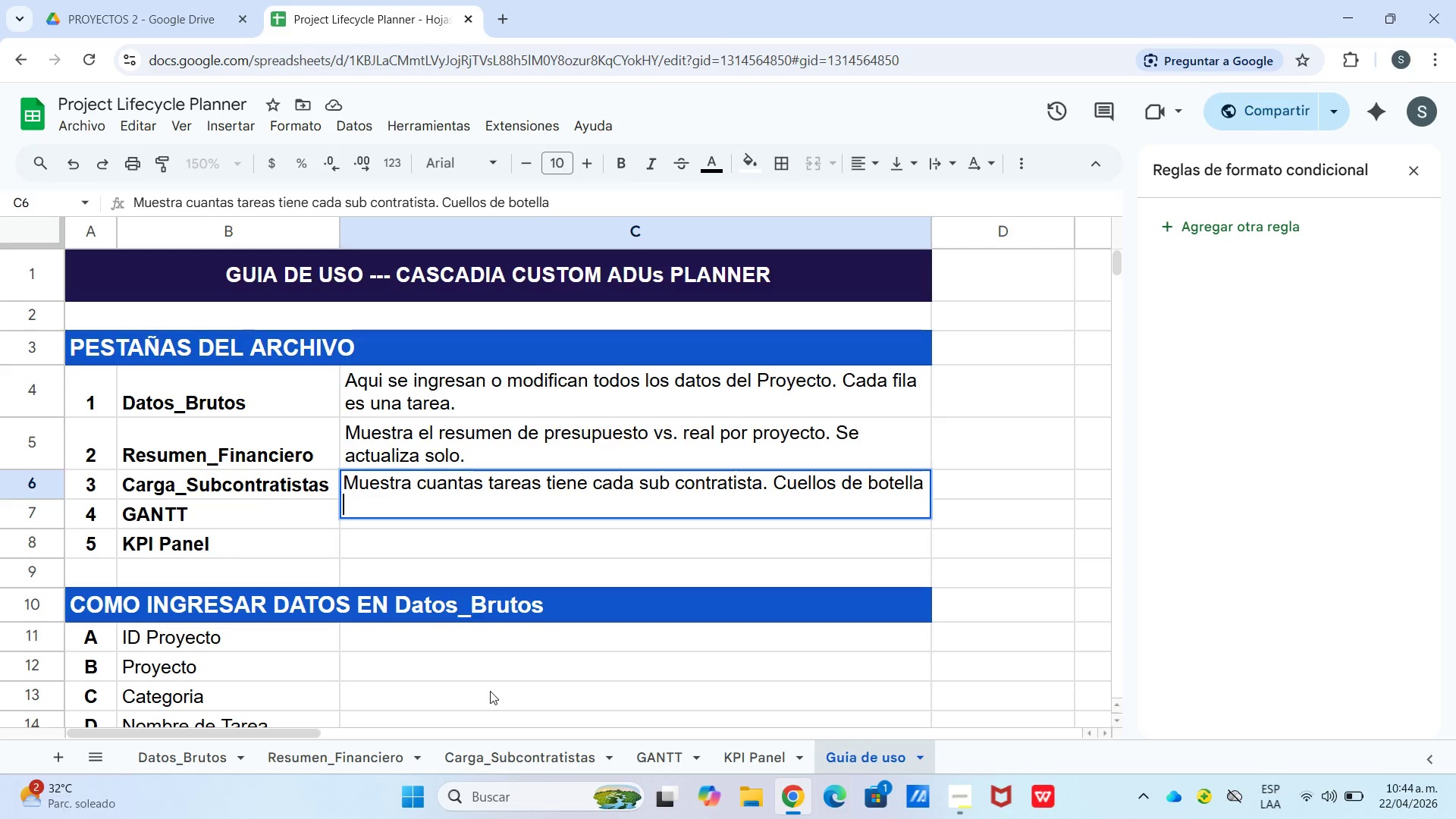 
hold_key(key=ShiftLeft, duration=0.47)
 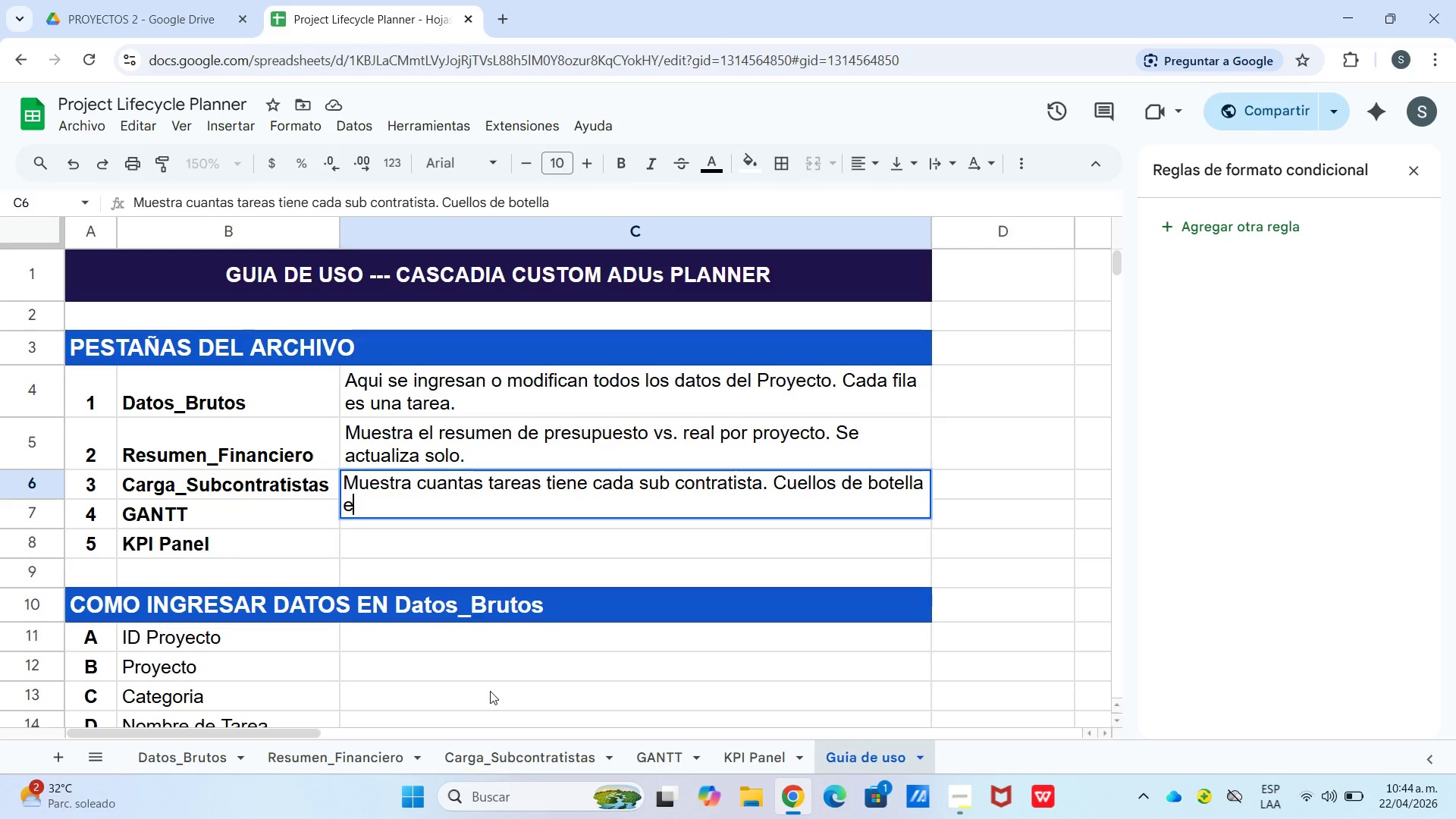 
type(en naranja.)
 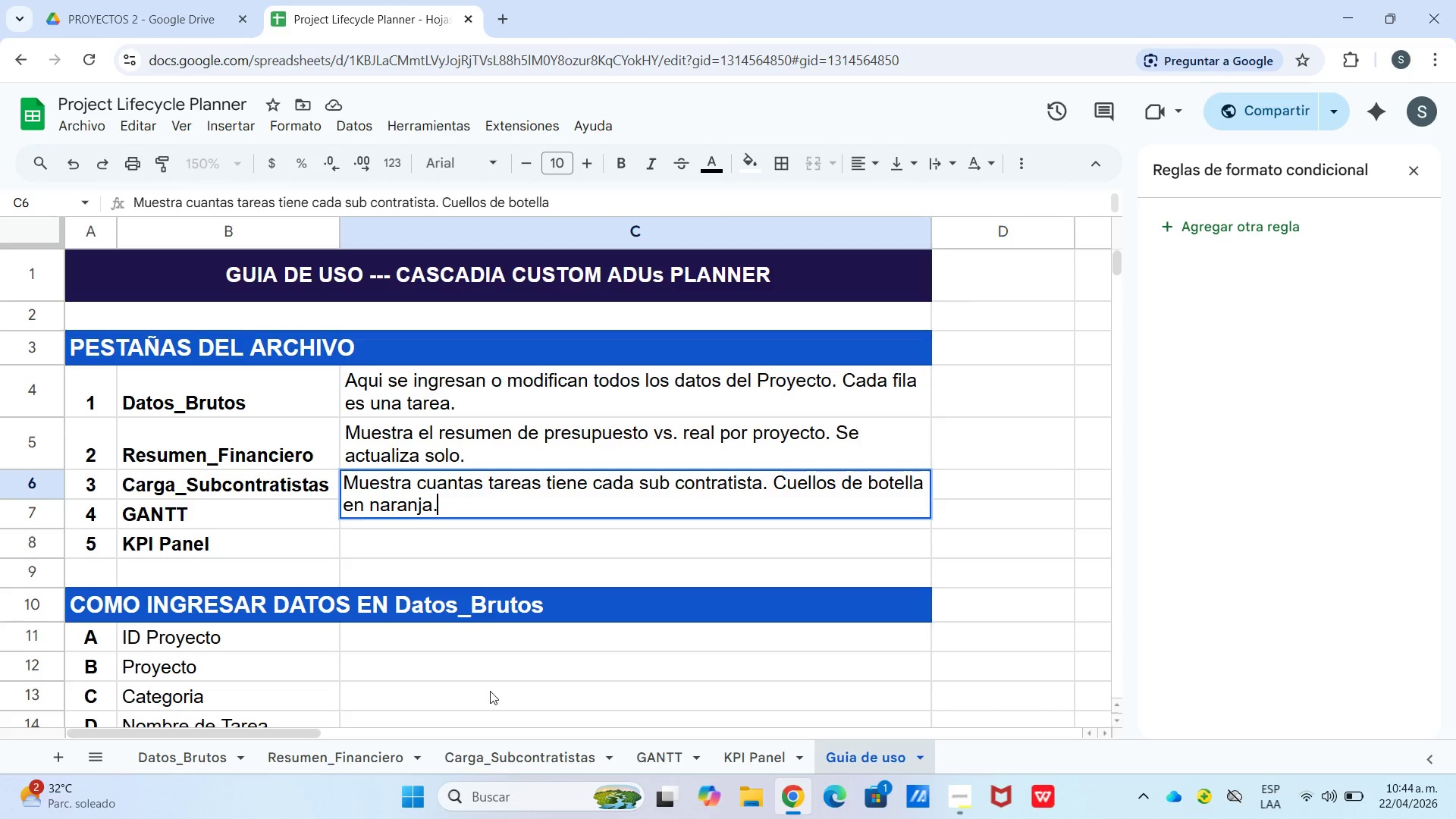 
key(Enter)
 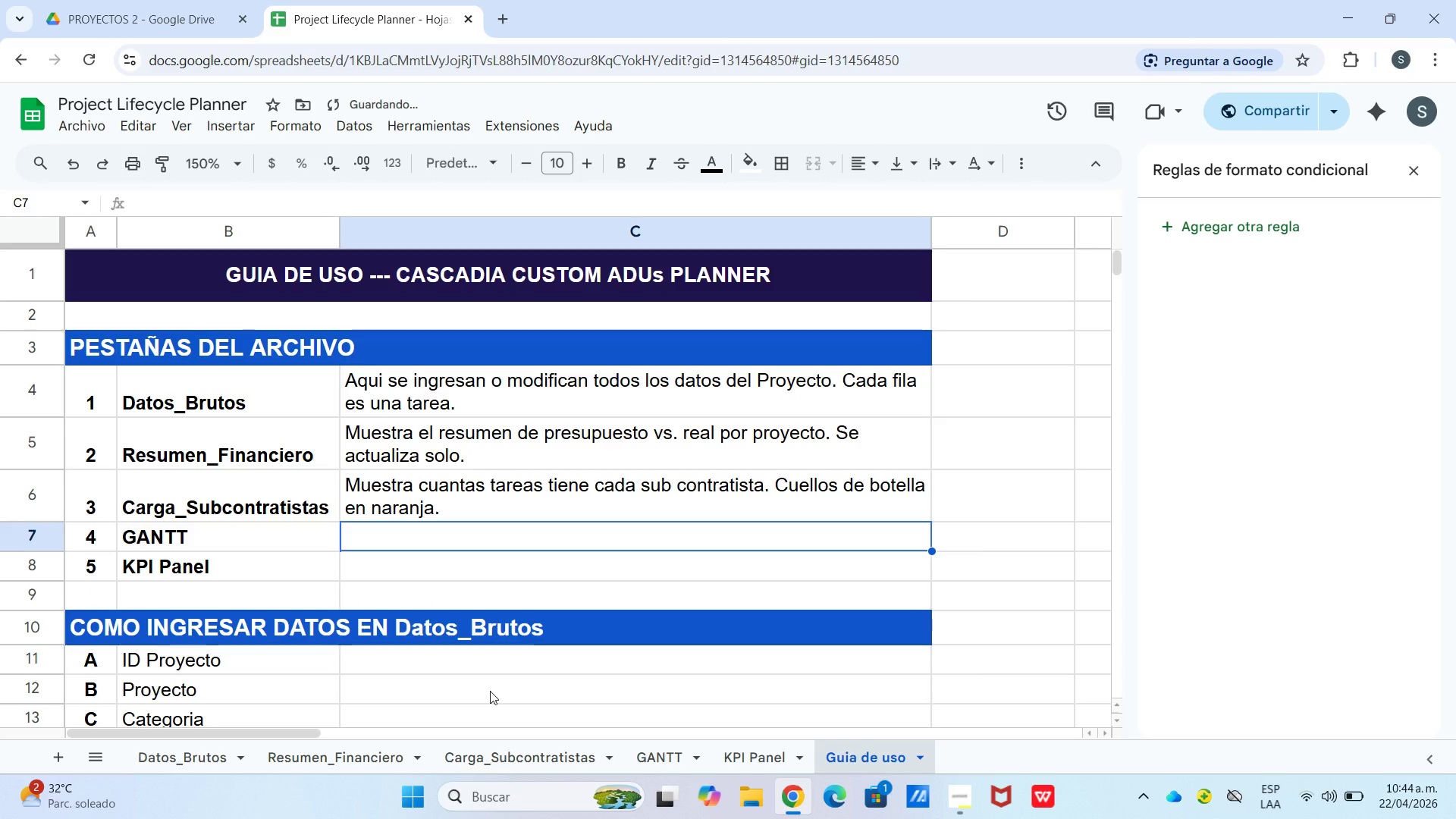 
type(Diagrama visual de linea de tiempo. Cambia vista Diaria&Semanal en celda )
key(Backspace)
key(Backspace)
key(Backspace)
key(Backspace)
key(Backspace)
key(Backspace)
 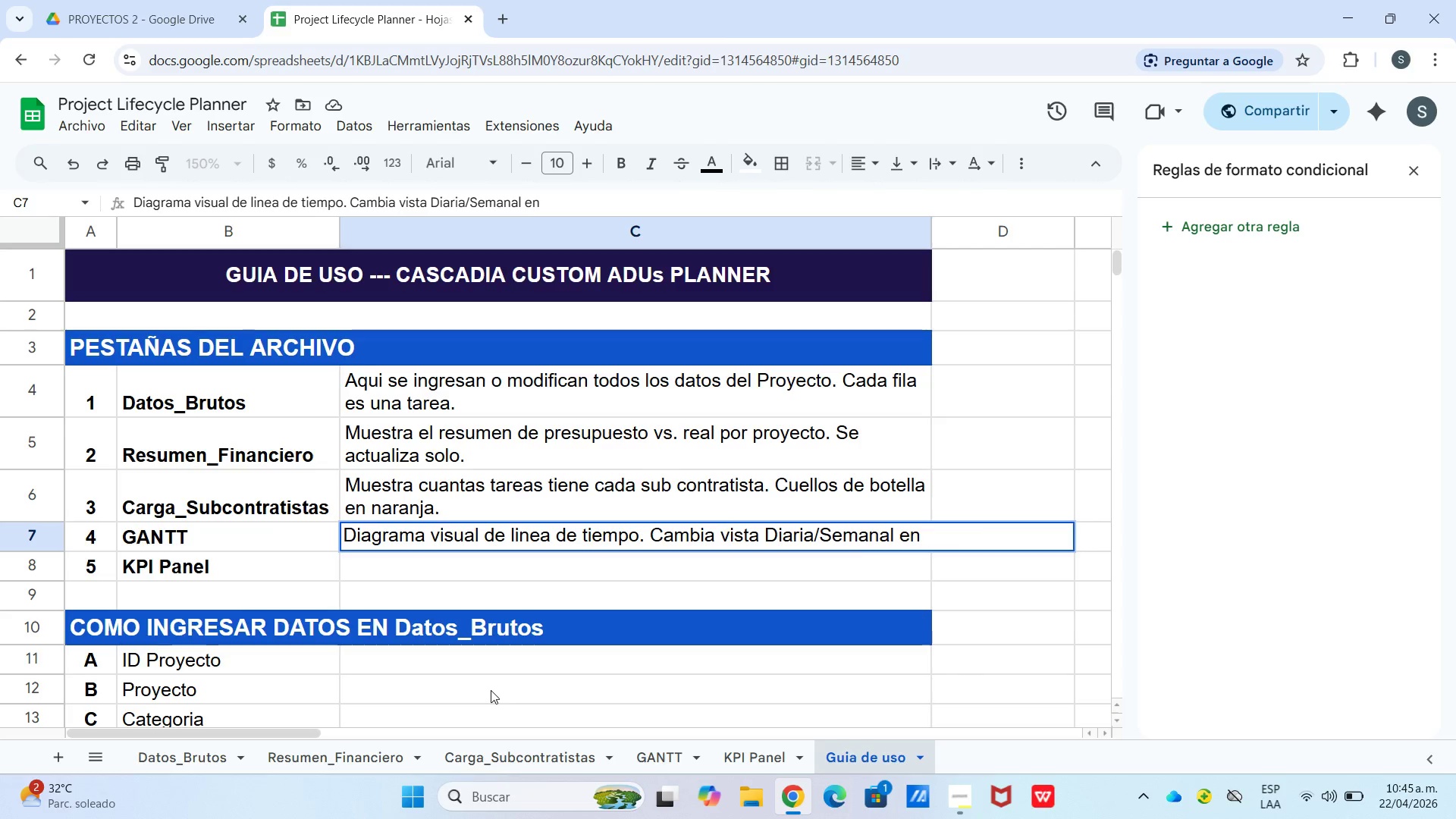 
key(Control+Enter)
 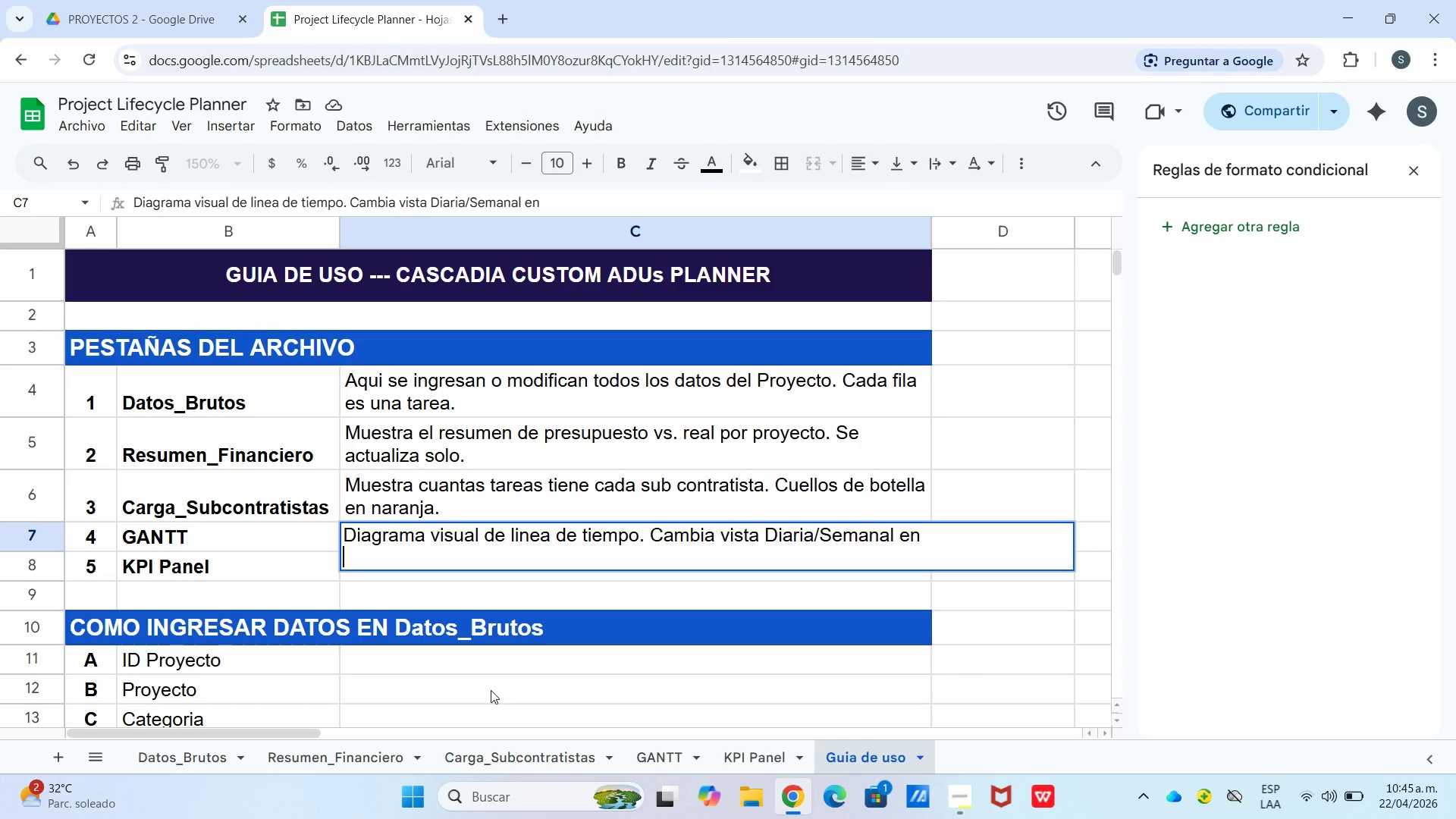 
type(celda B2)
 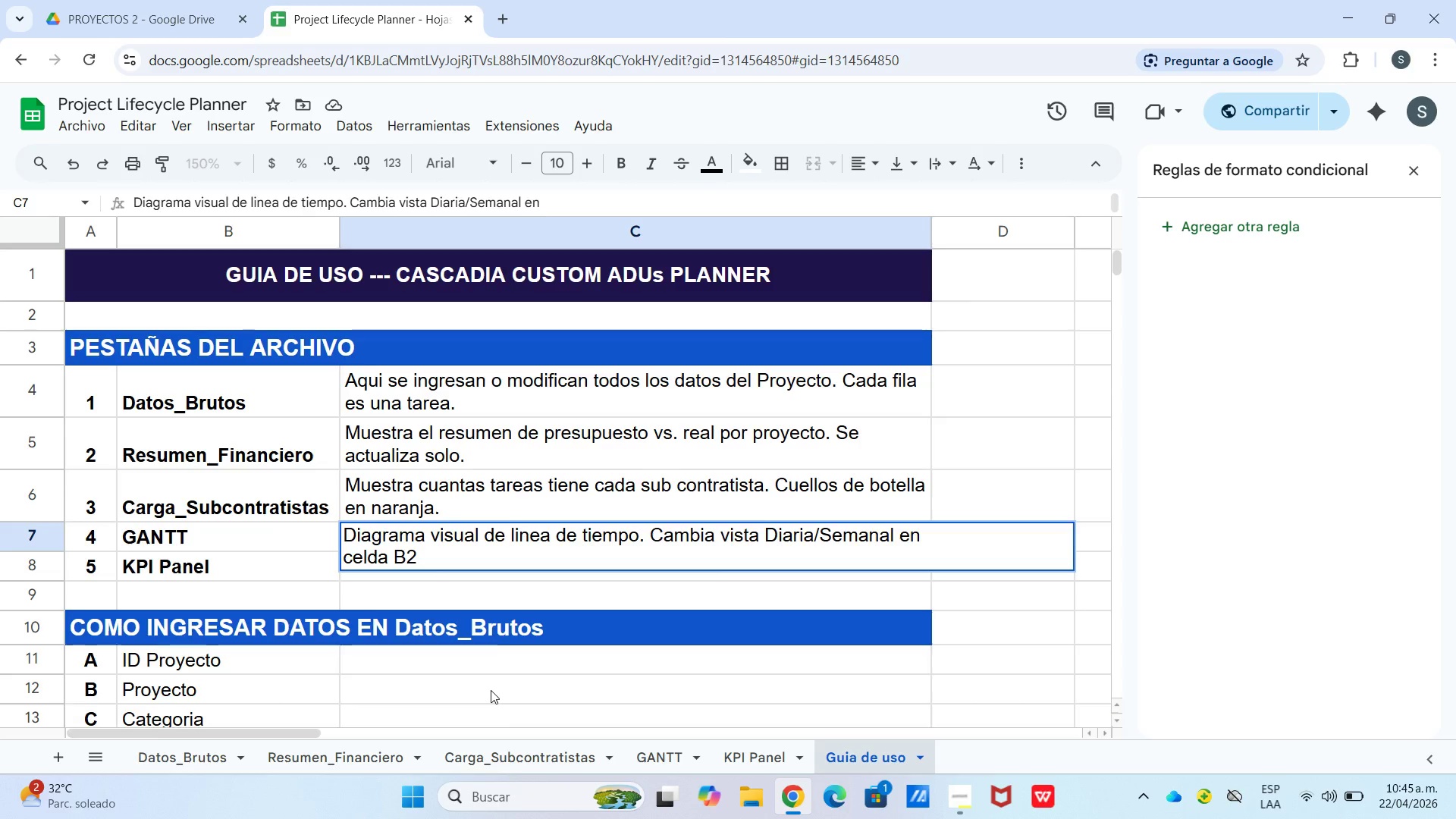 
key(Enter)
 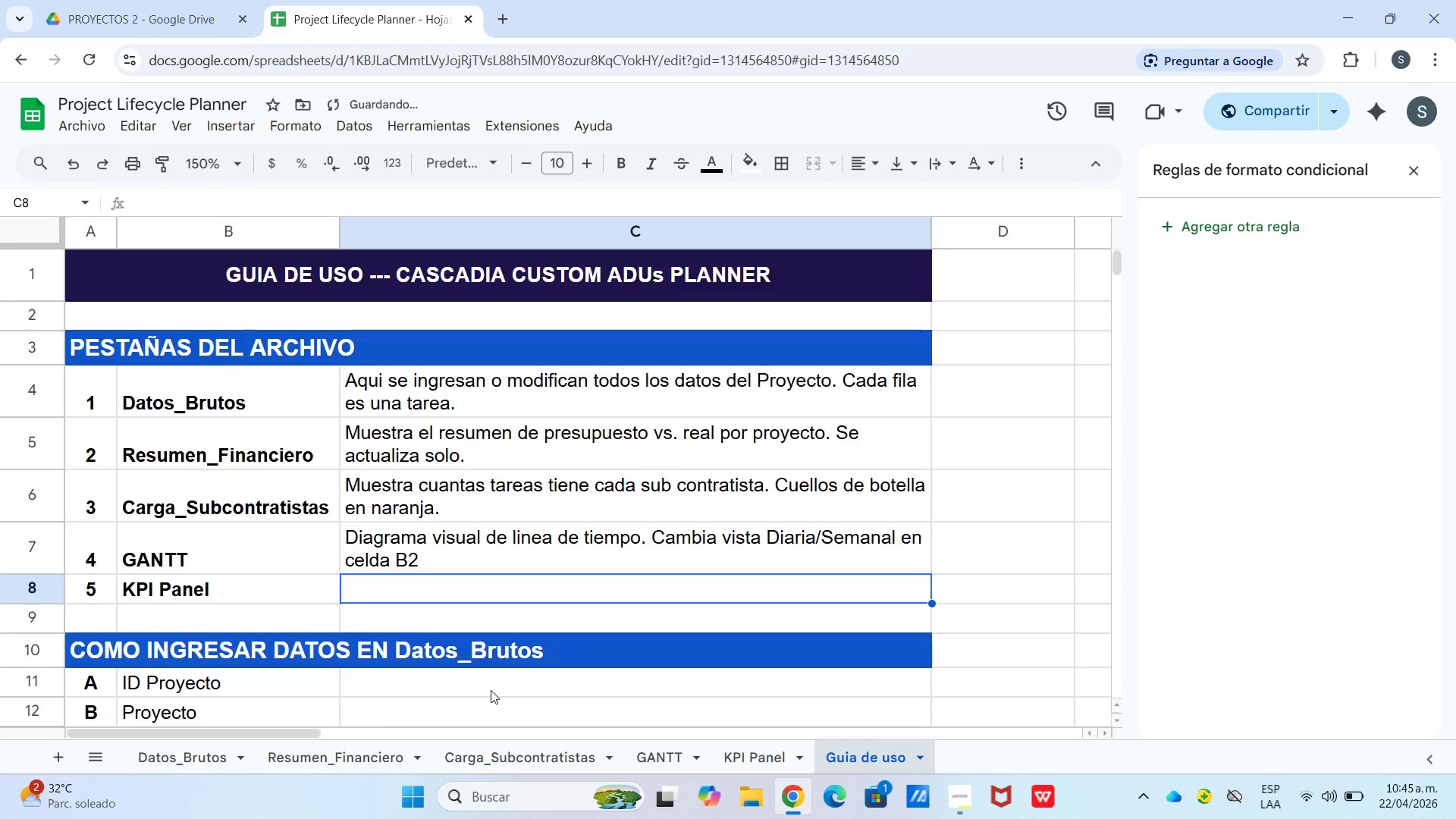 
type(Panel ejecutivo)
 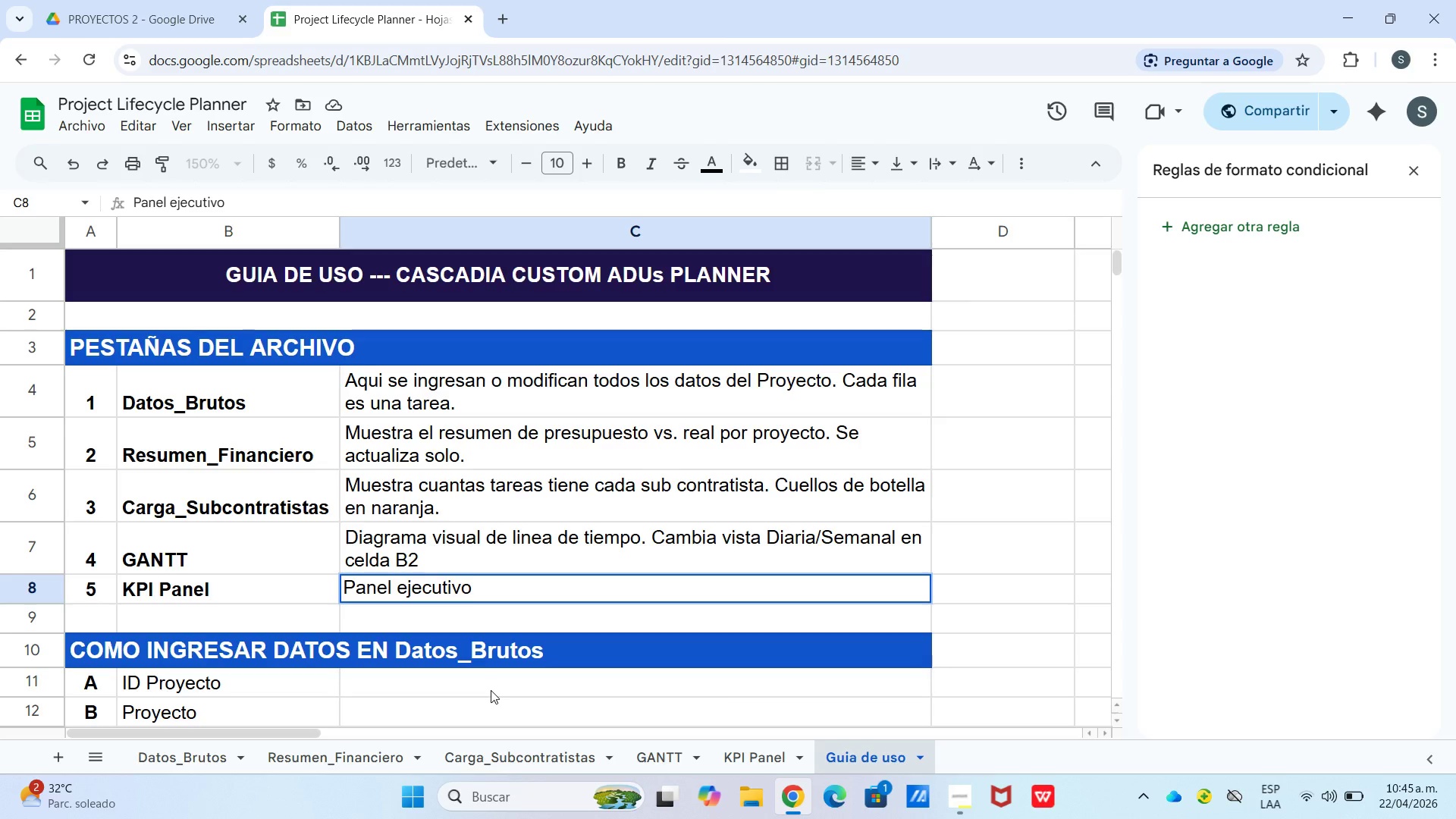 
wait(6.73)
 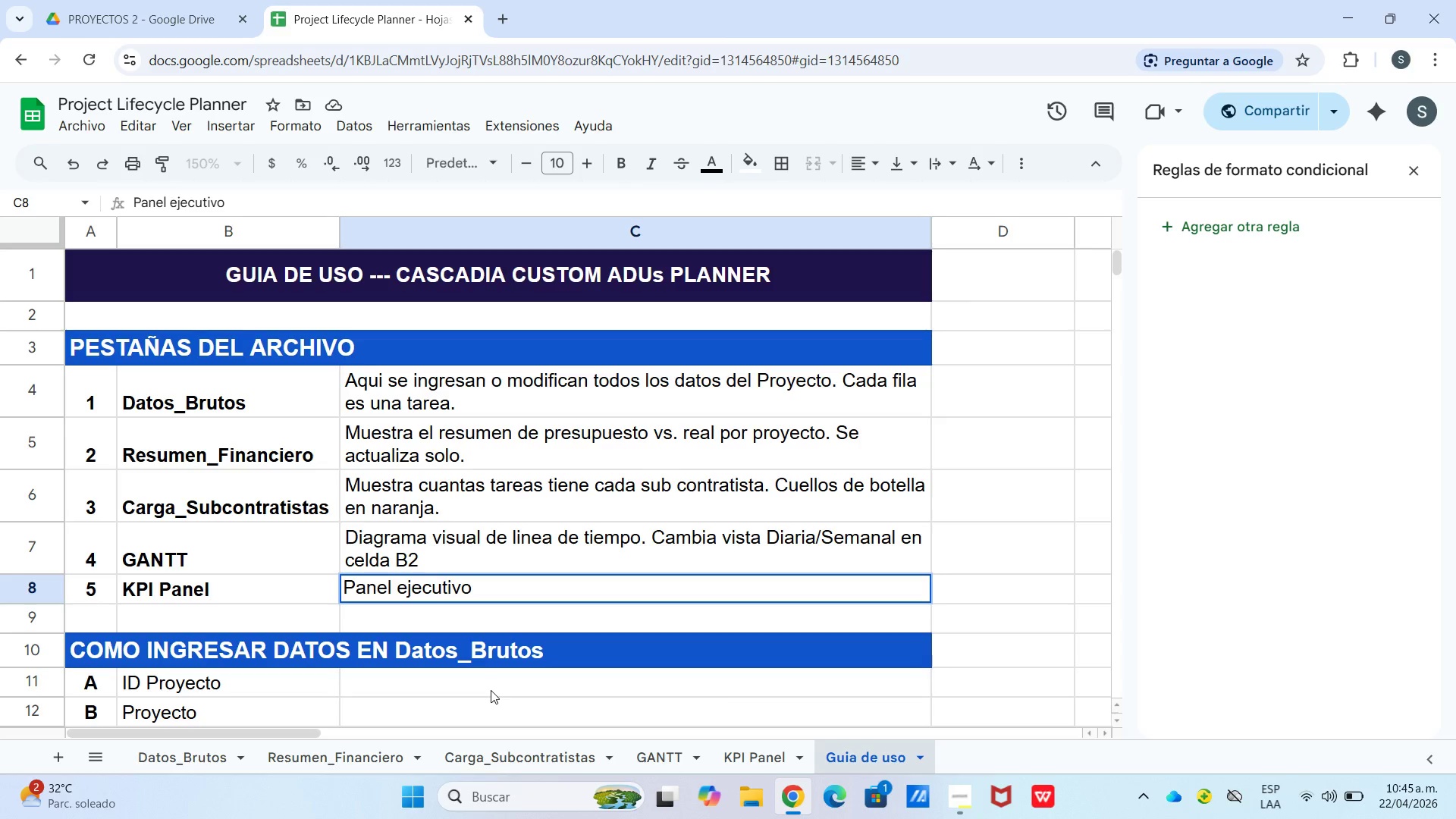 
type( con indicadores de progreso y salud fia)
key(Backspace)
type(nanciera po)
 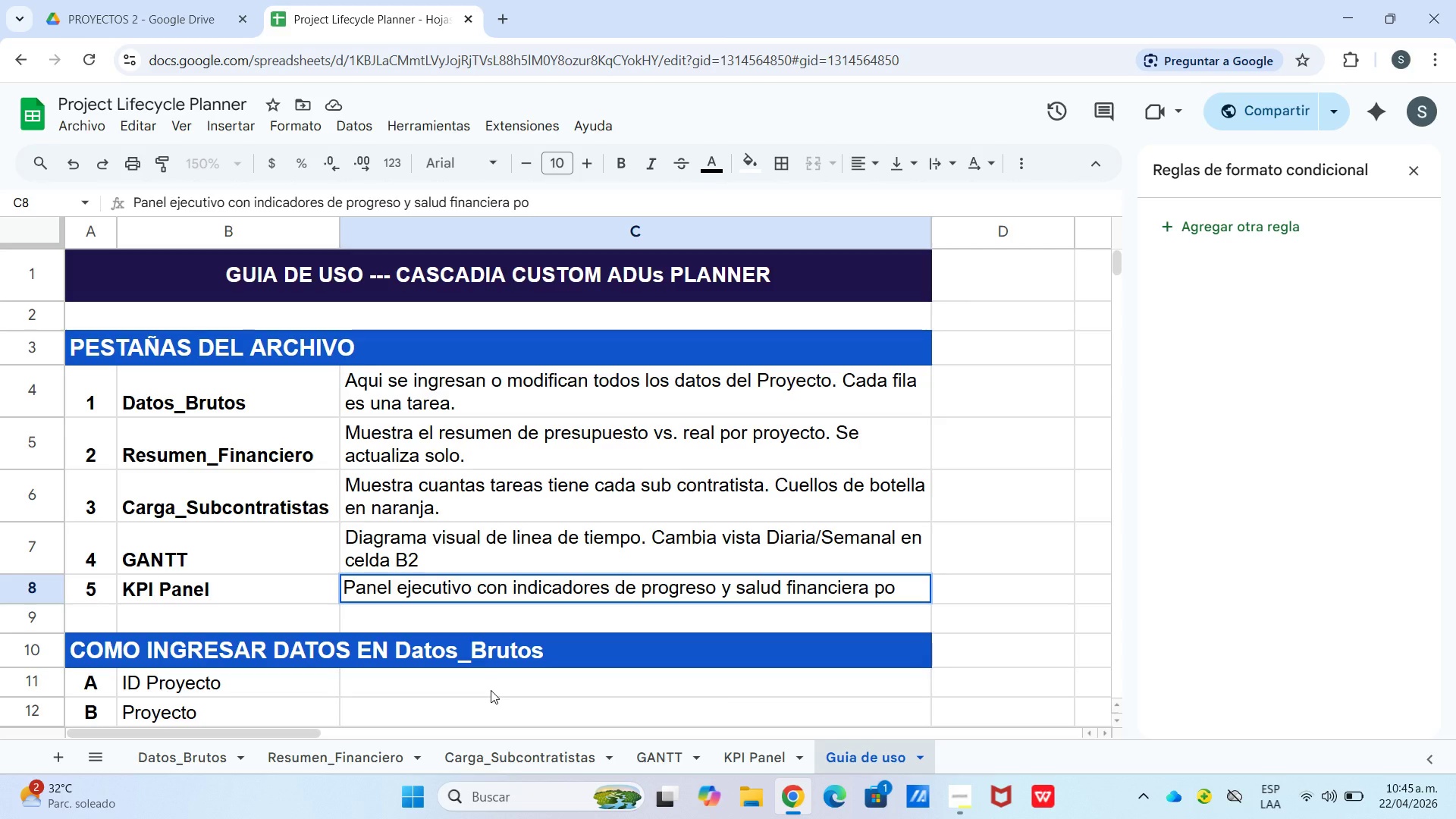 
key(Control+Enter)
 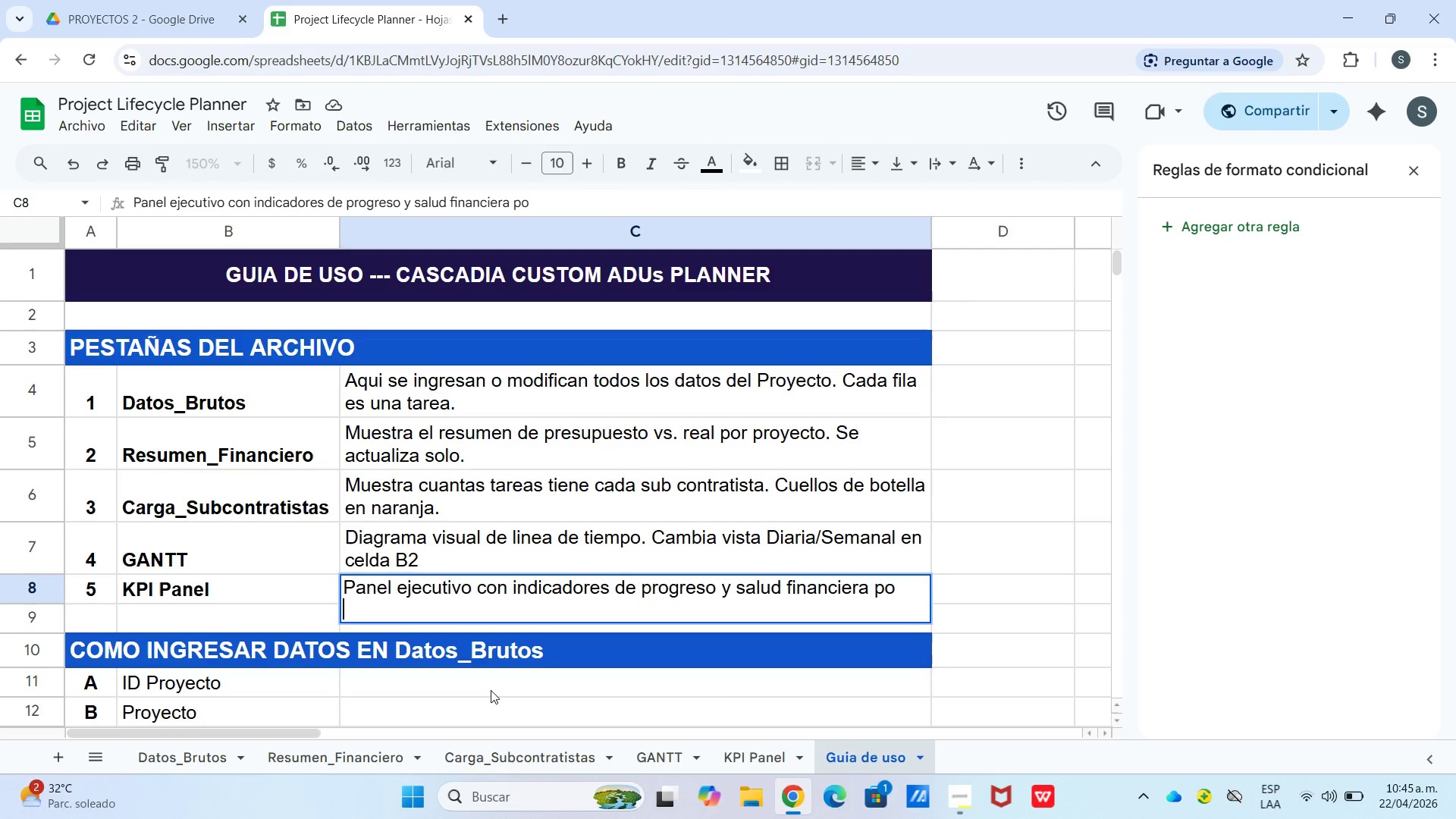 
hold_key(key=ShiftLeft, duration=0.58)
 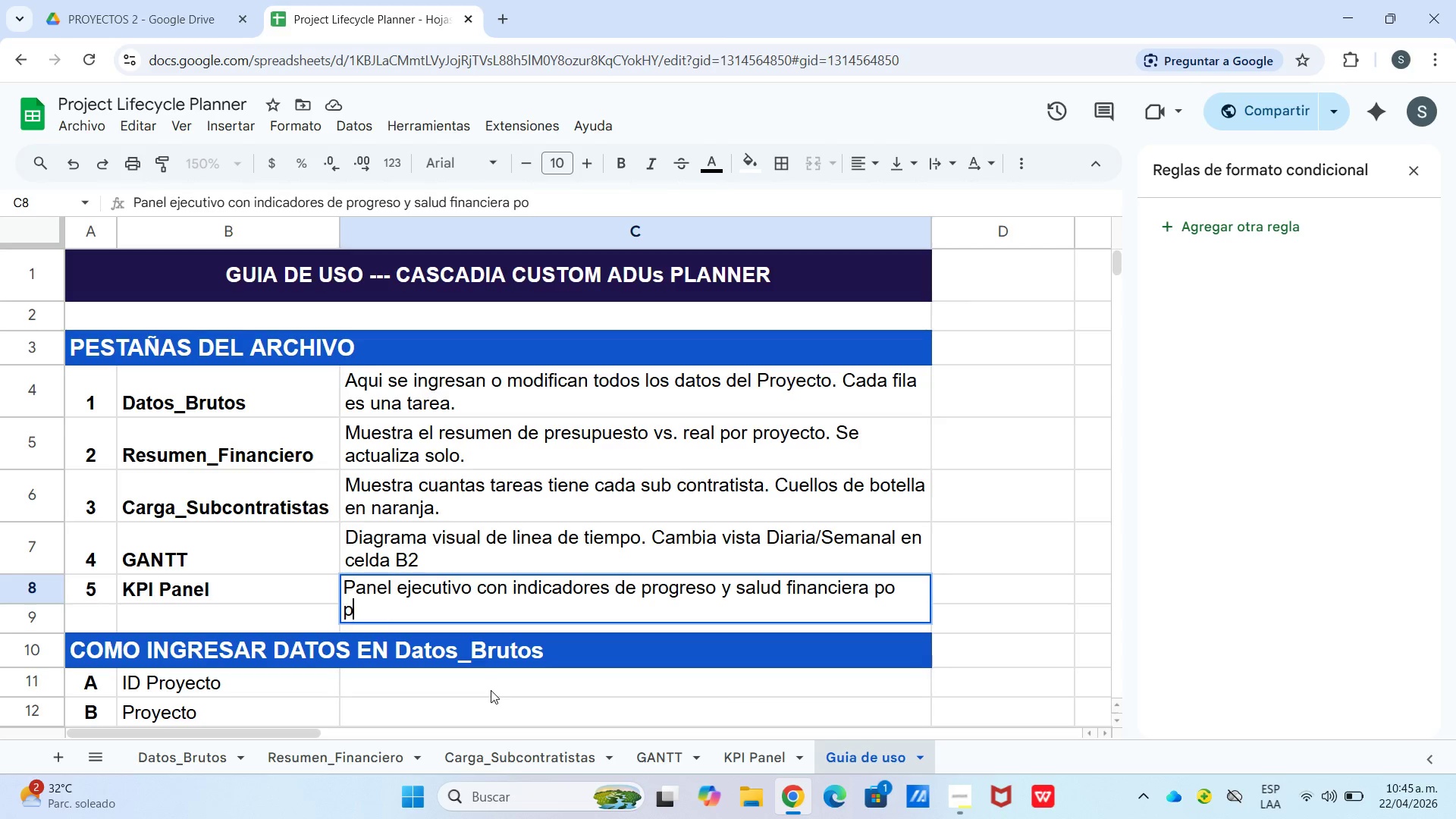 
type(proyecto.)
 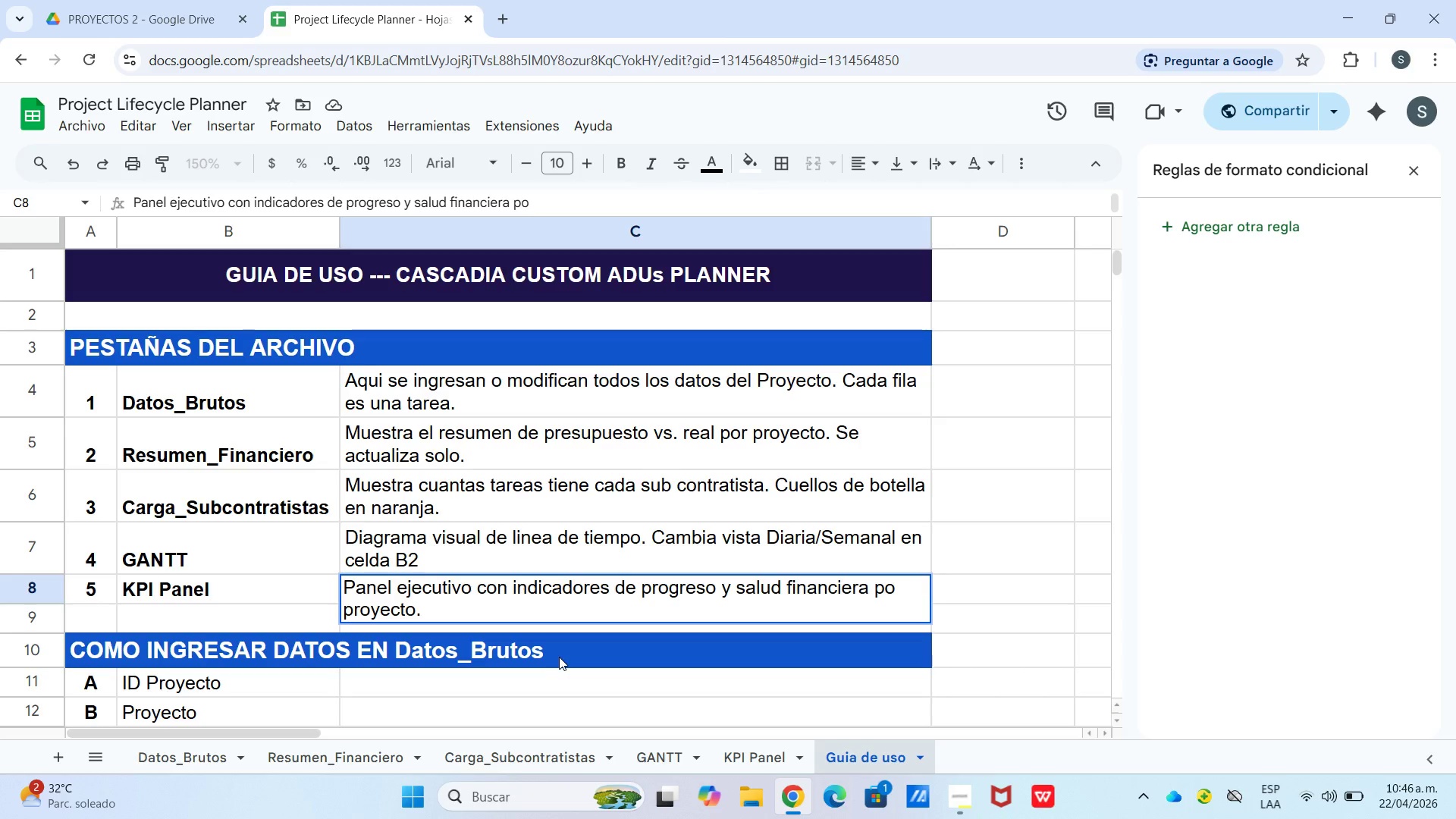 
left_click([560, 686])
 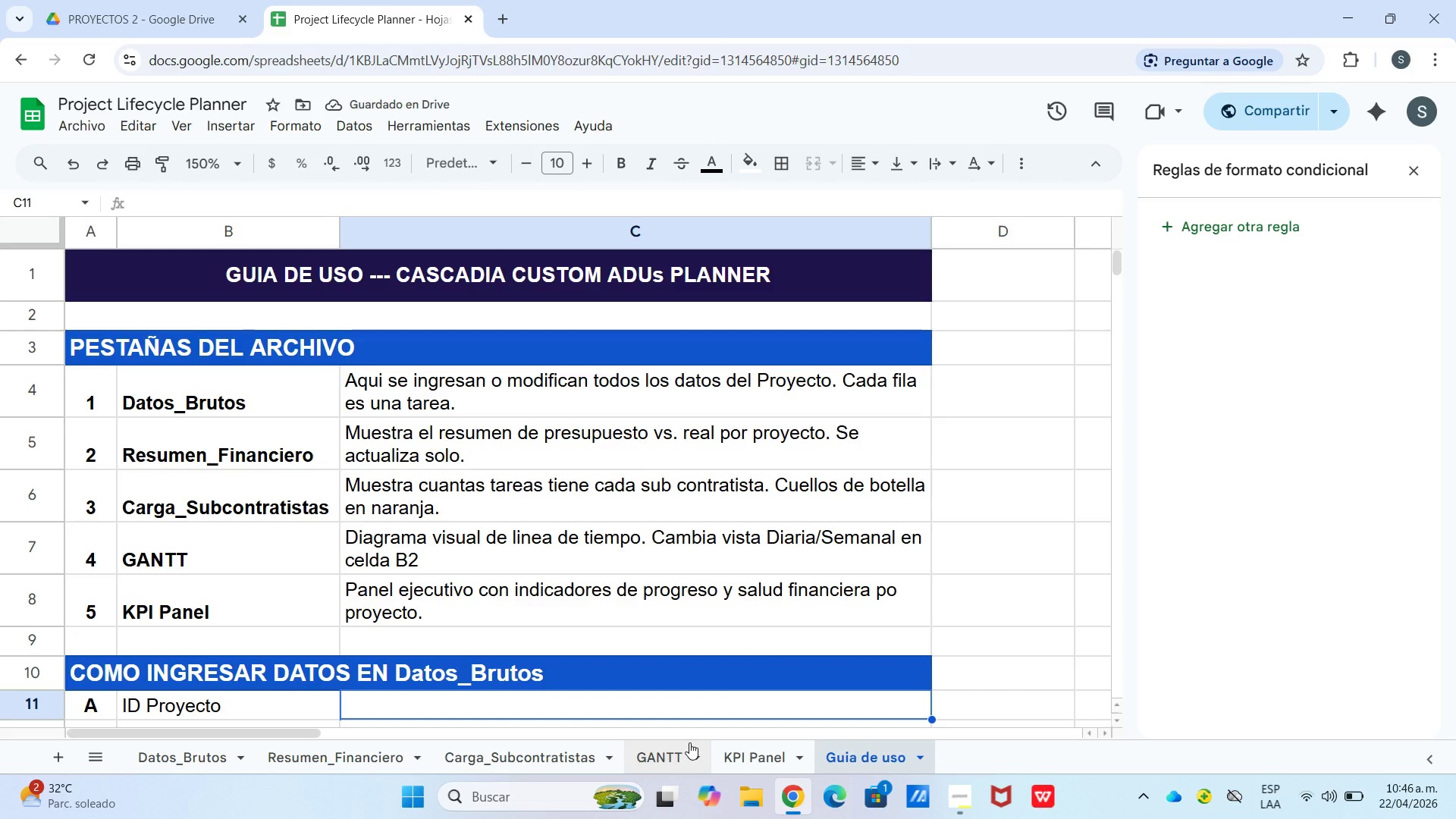 
wait(7.3)
 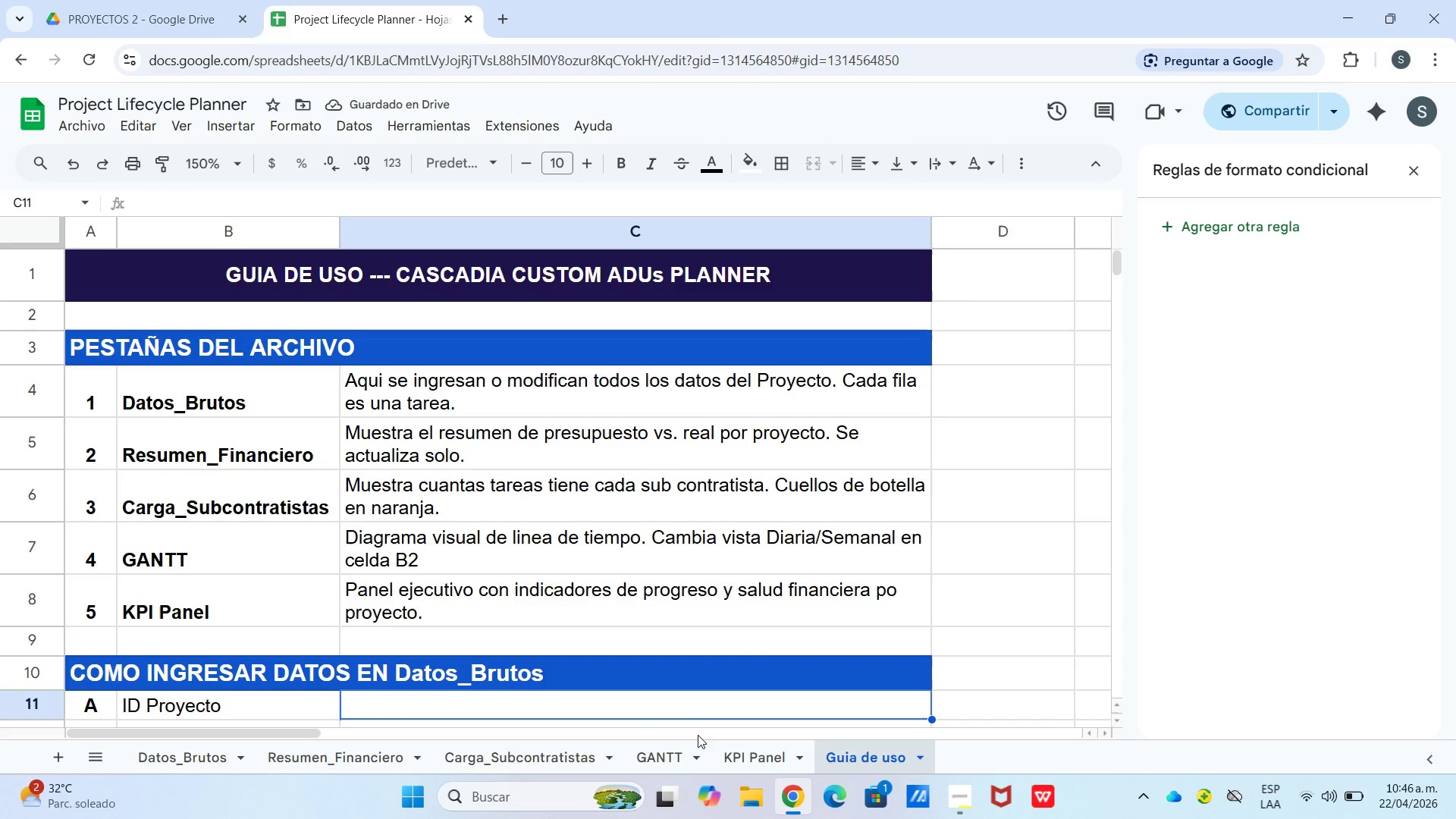 
type(Escriba el codio)
key(Backspace)
type(go del proyecto. ADU)
 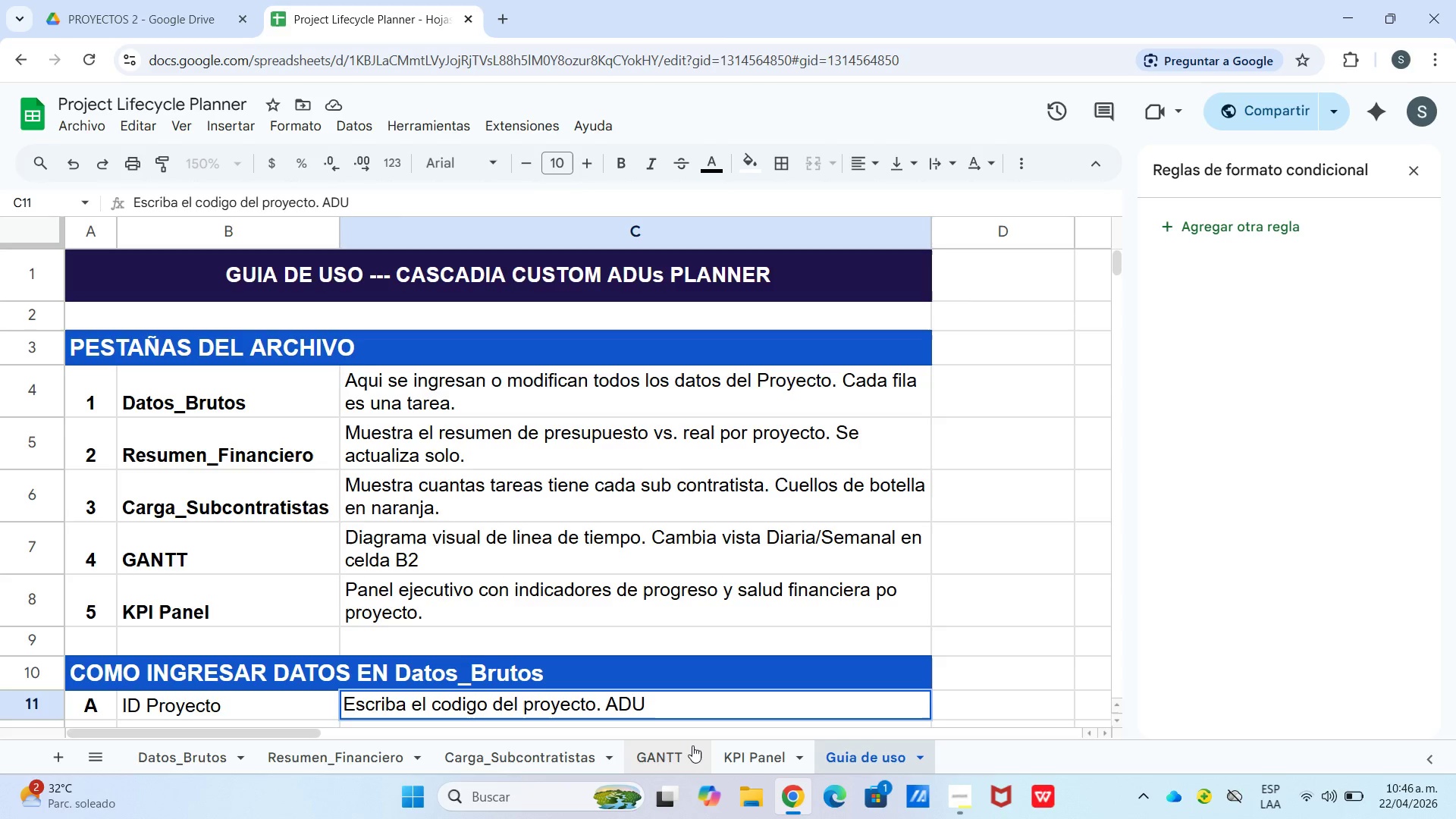 
type(-001, ADU-002, etc.)
 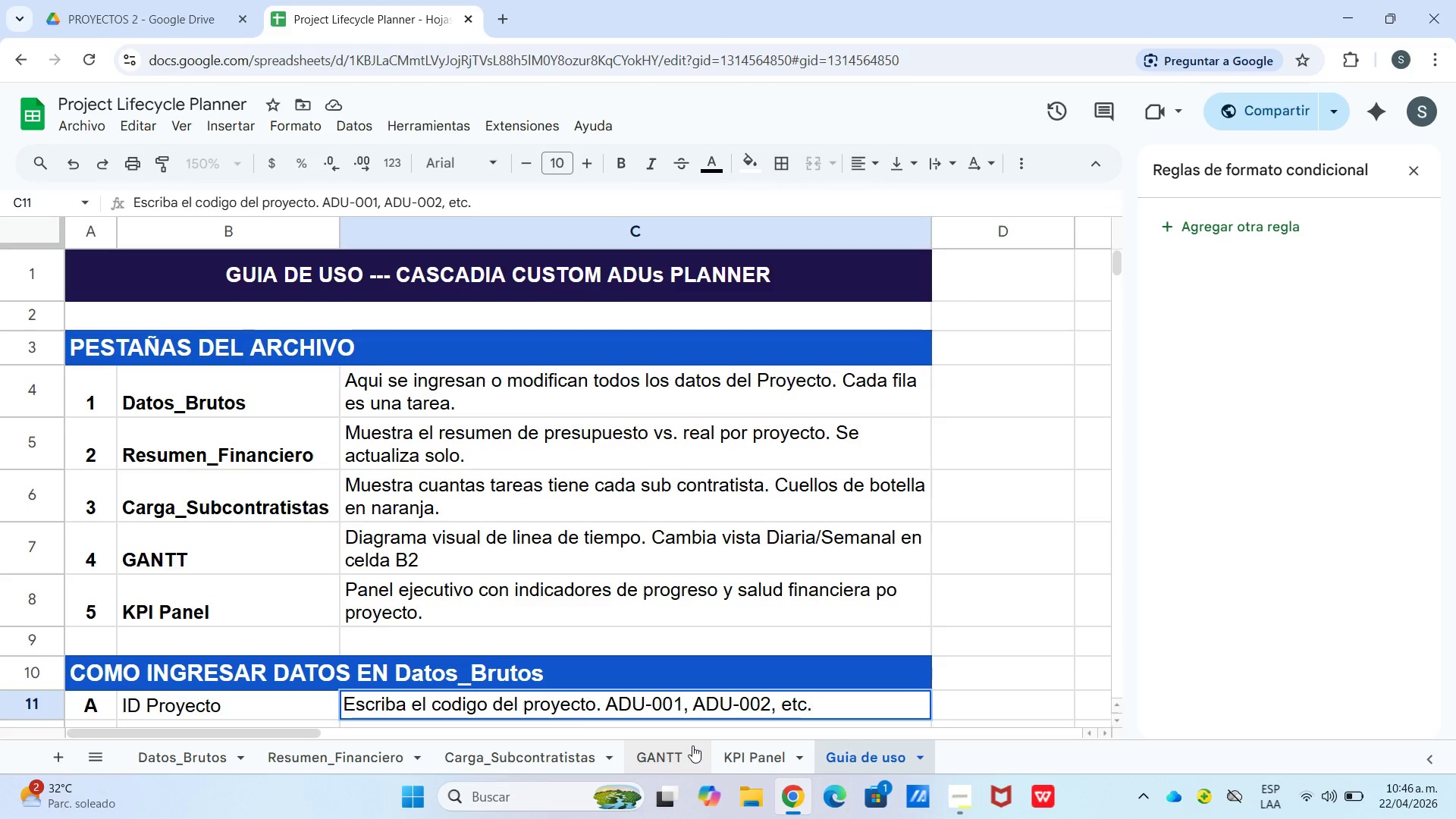 
key(Enter)
 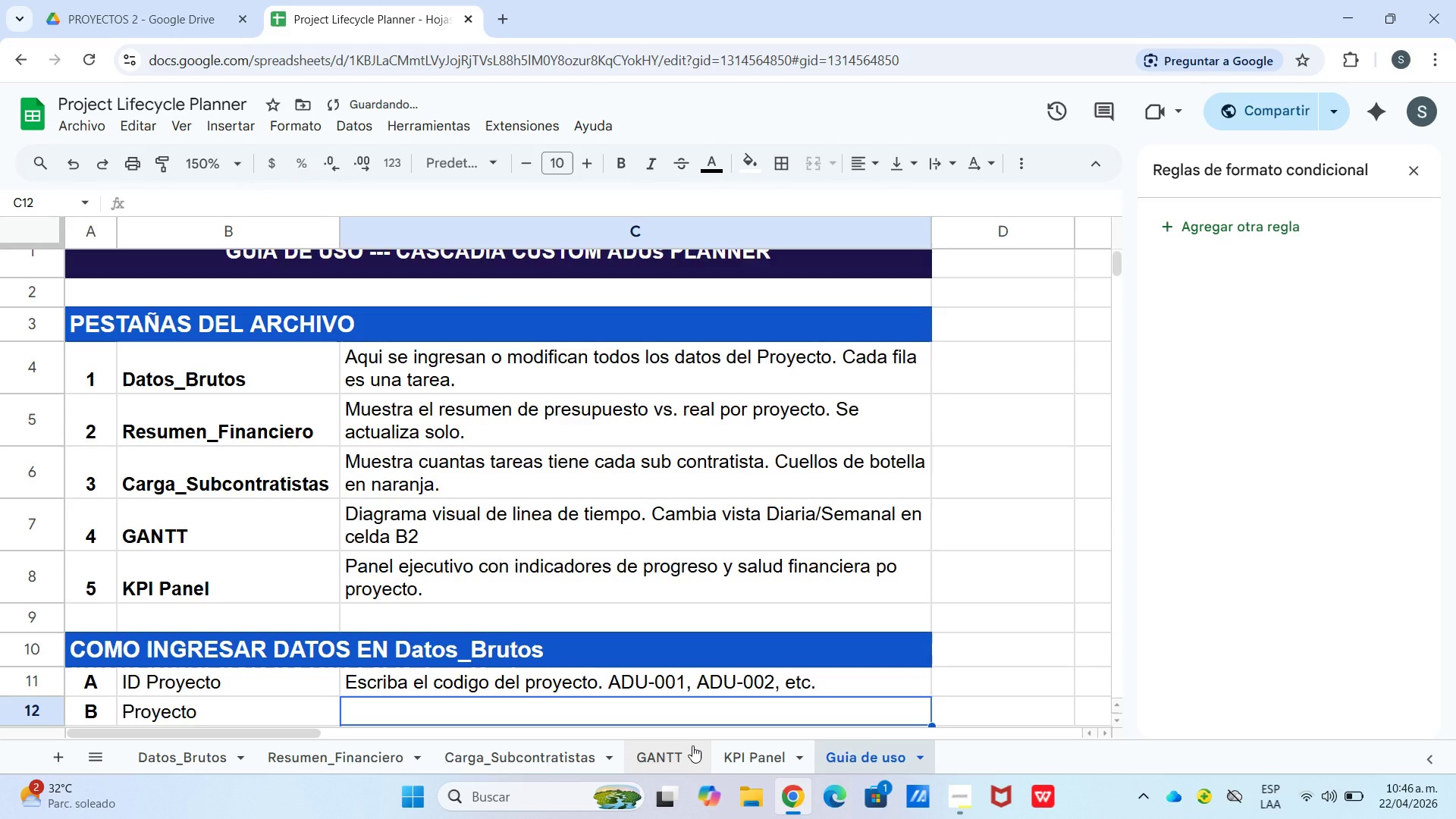 
type(Nombre descriptivo del proyecto *ej> Maple Street ADU(.)
 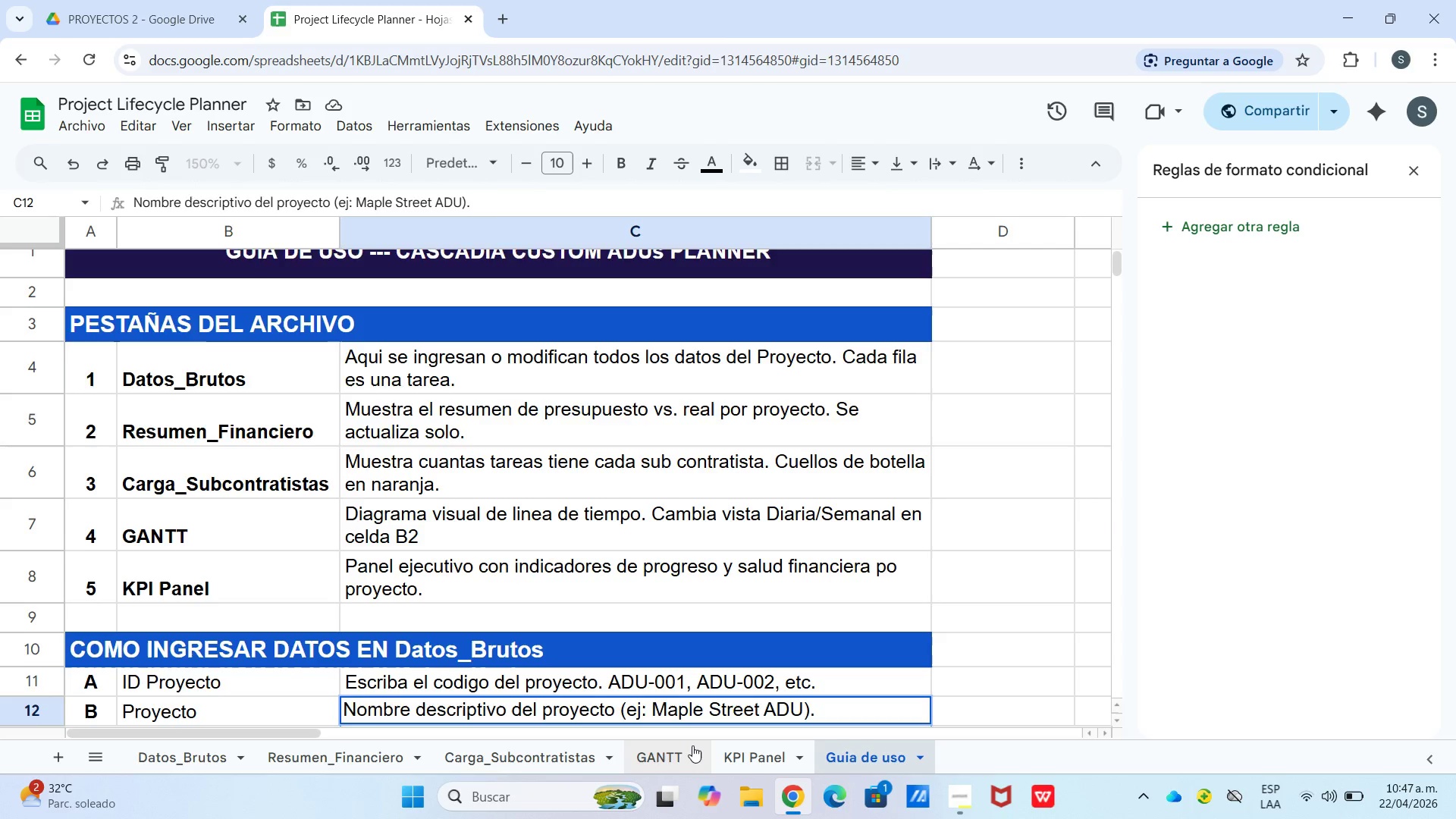 
key(Enter)
 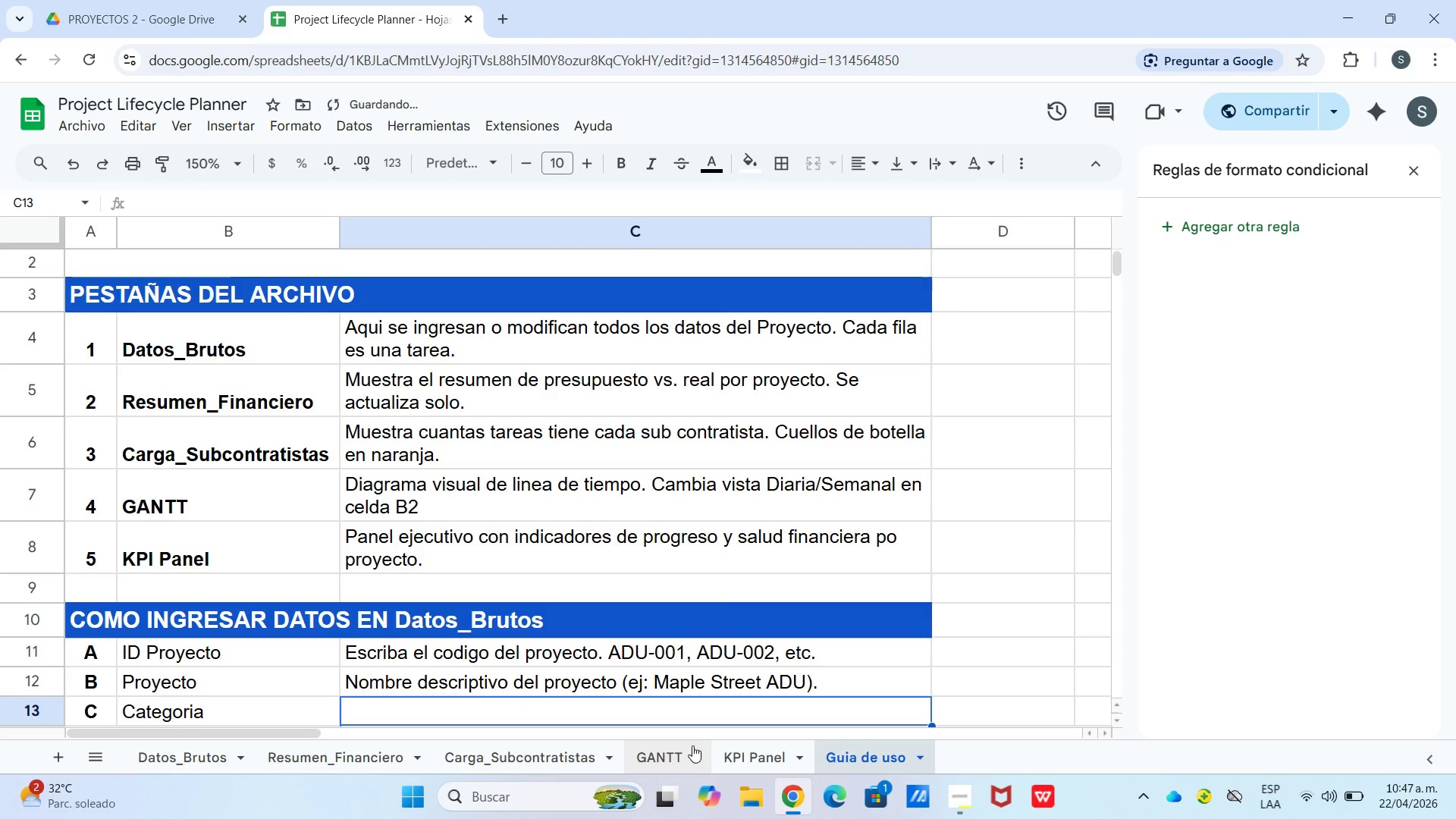 
type(Elija entre> Permisos & Prea)
key(Backspace)
type(paracion del Sitio & Estructura)
 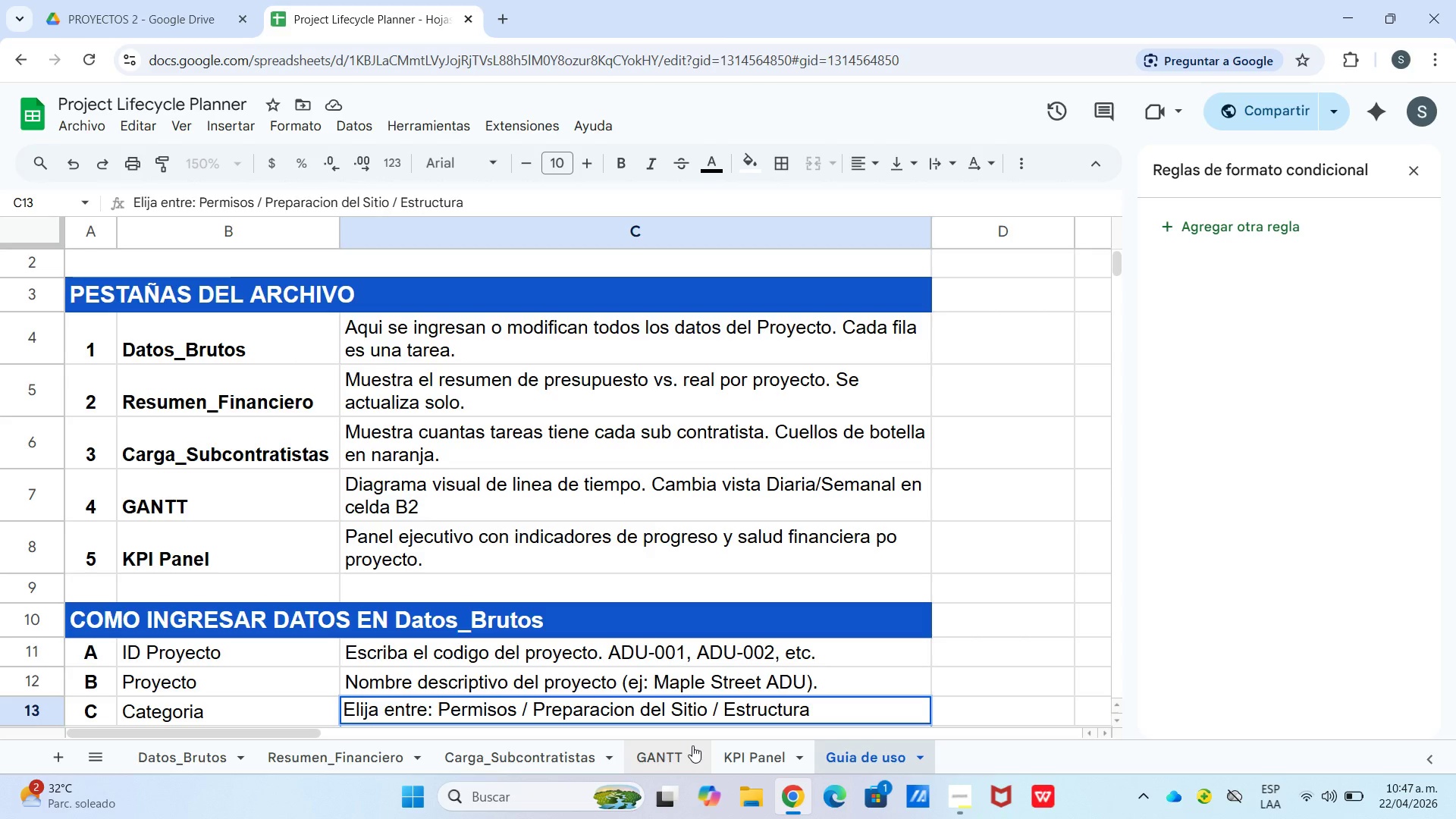 
type( & Instalaciones)
 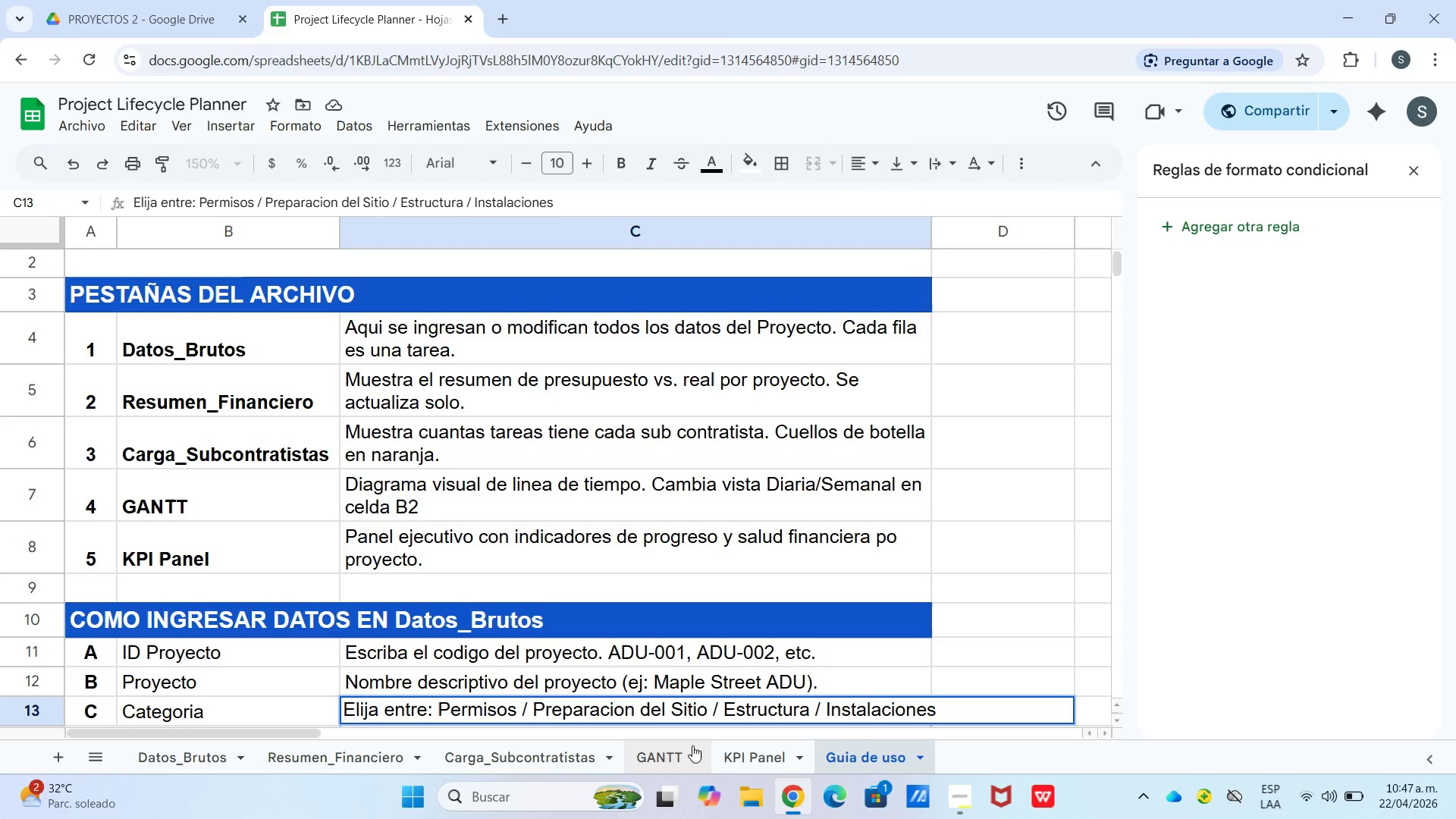 
key(Control+Enter)
 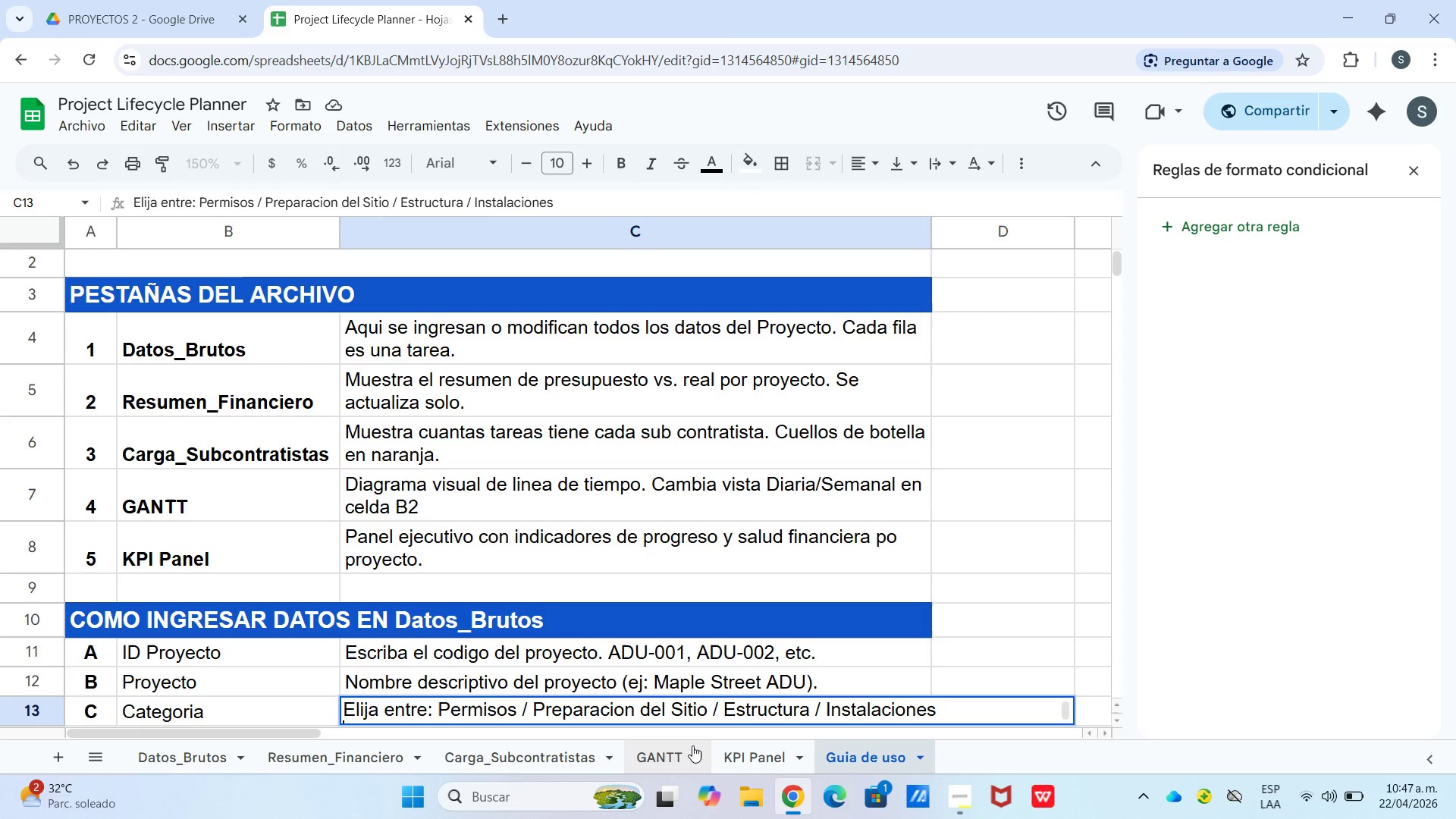 
type(Me)
key(Backspace)
type(EP & Acabados)
 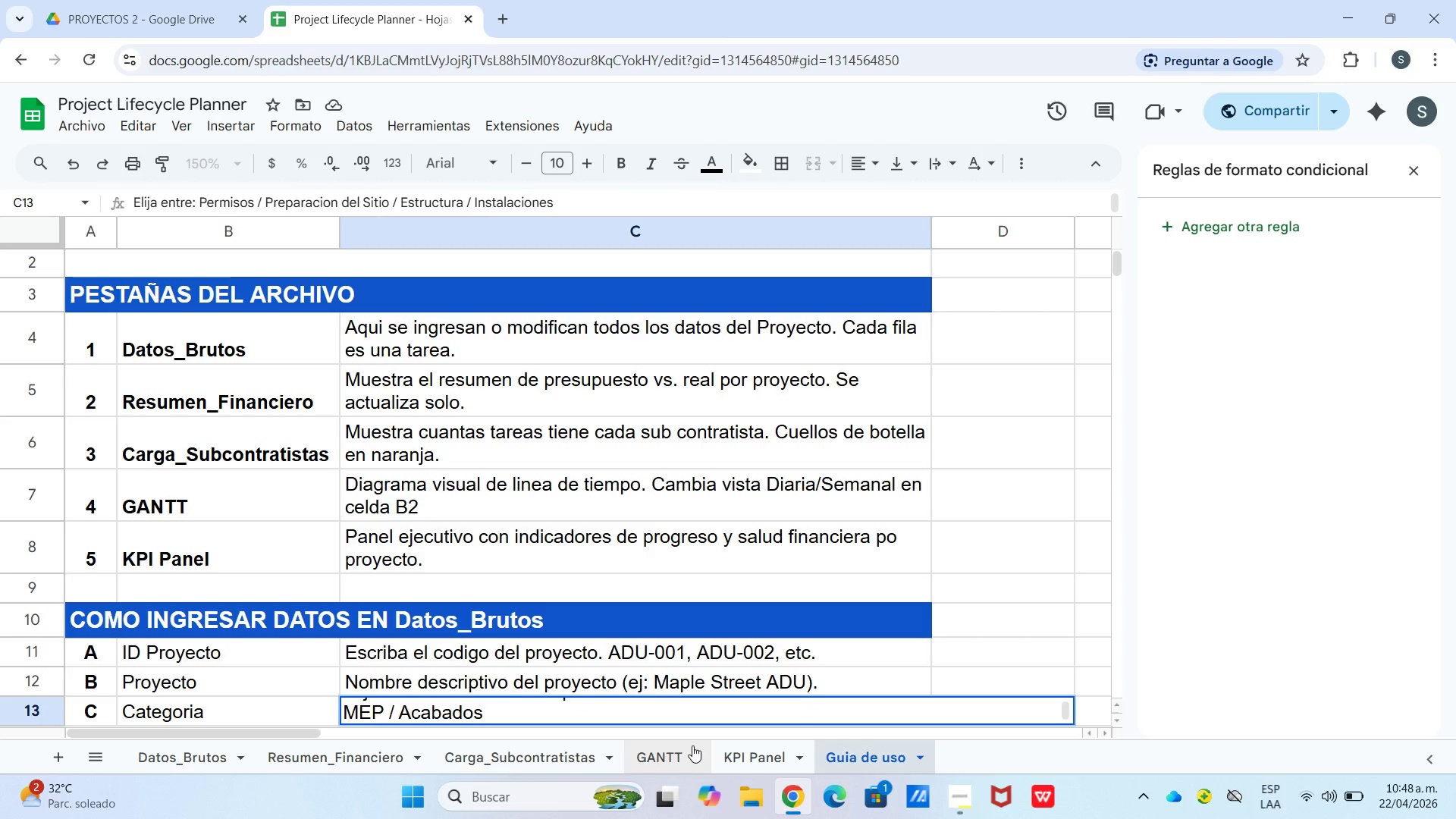 
key(Enter)
 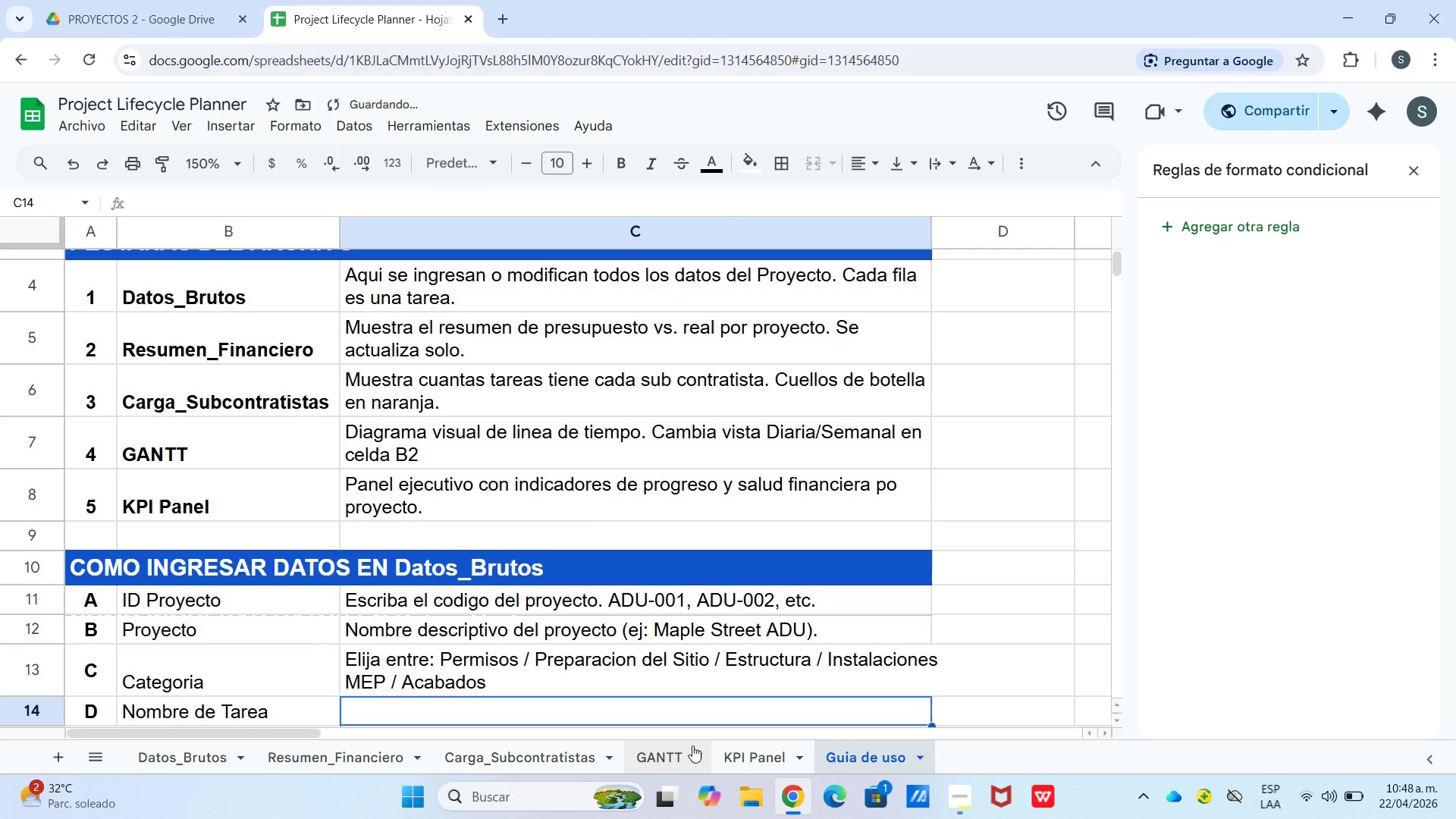 
type(Descripcion especifica de la tarea *ej> Revision de planos(.)
 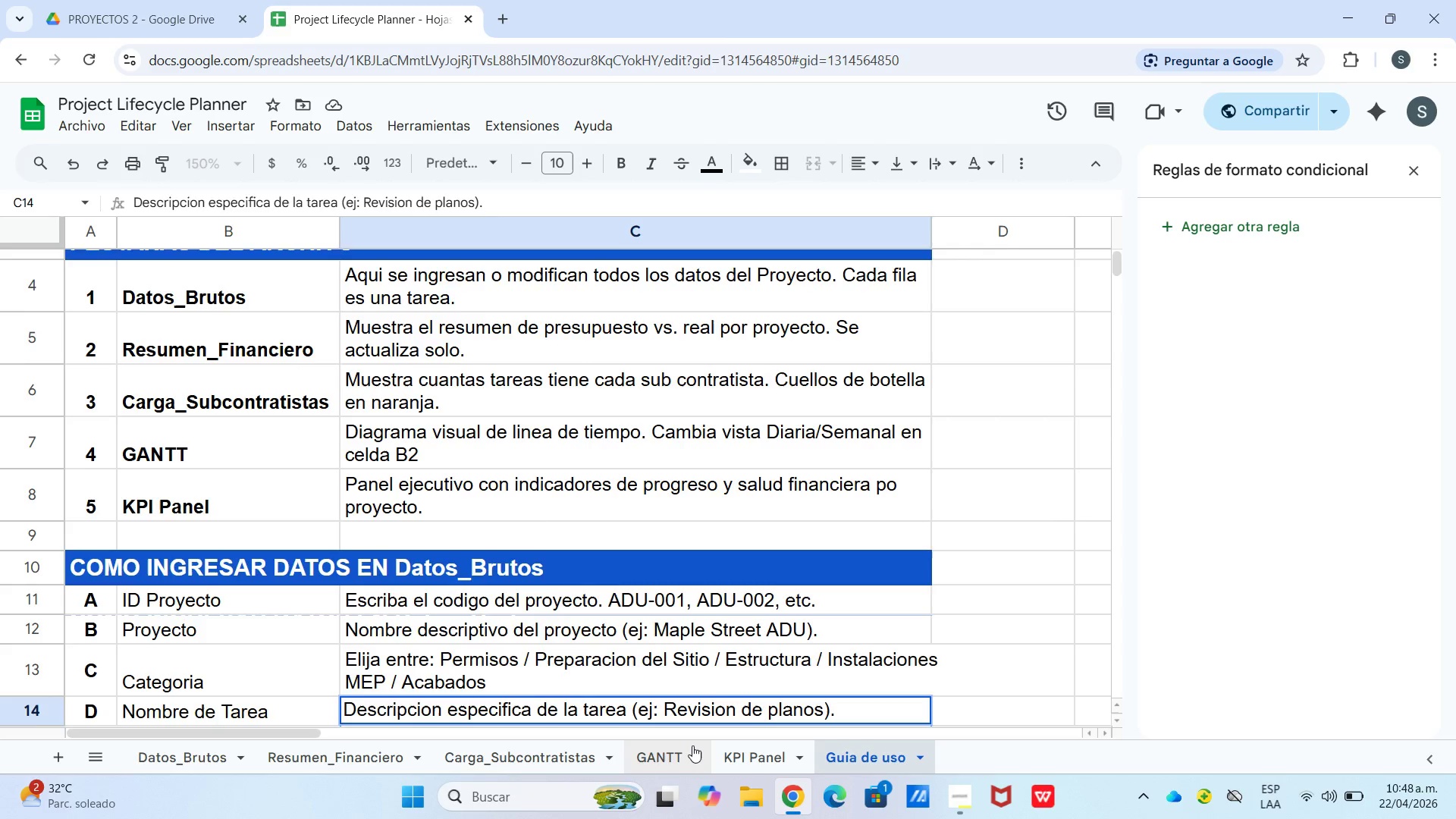 
key(Enter)
 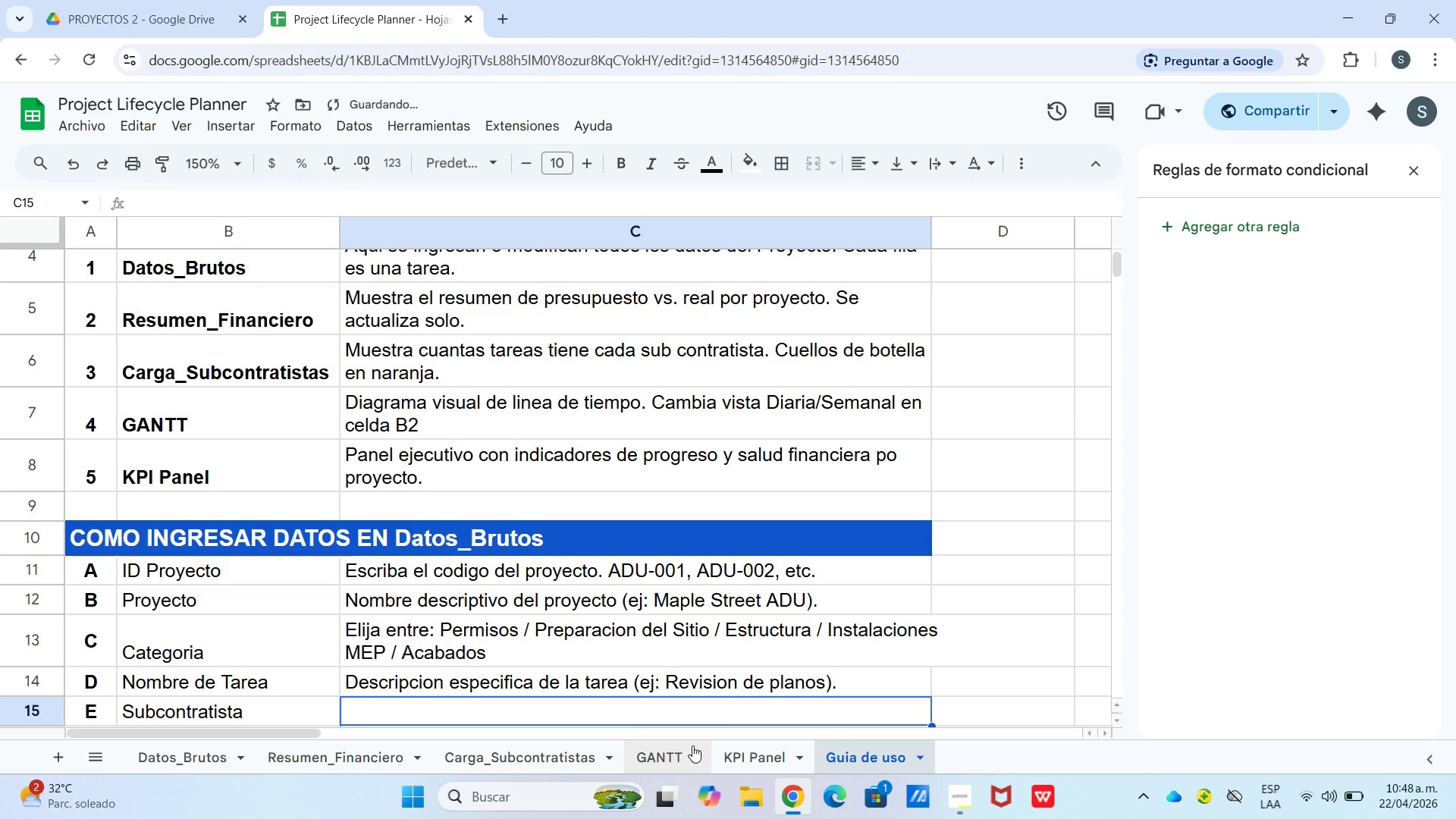 
type(Nombre de la empresa subcontratista asignada.)
 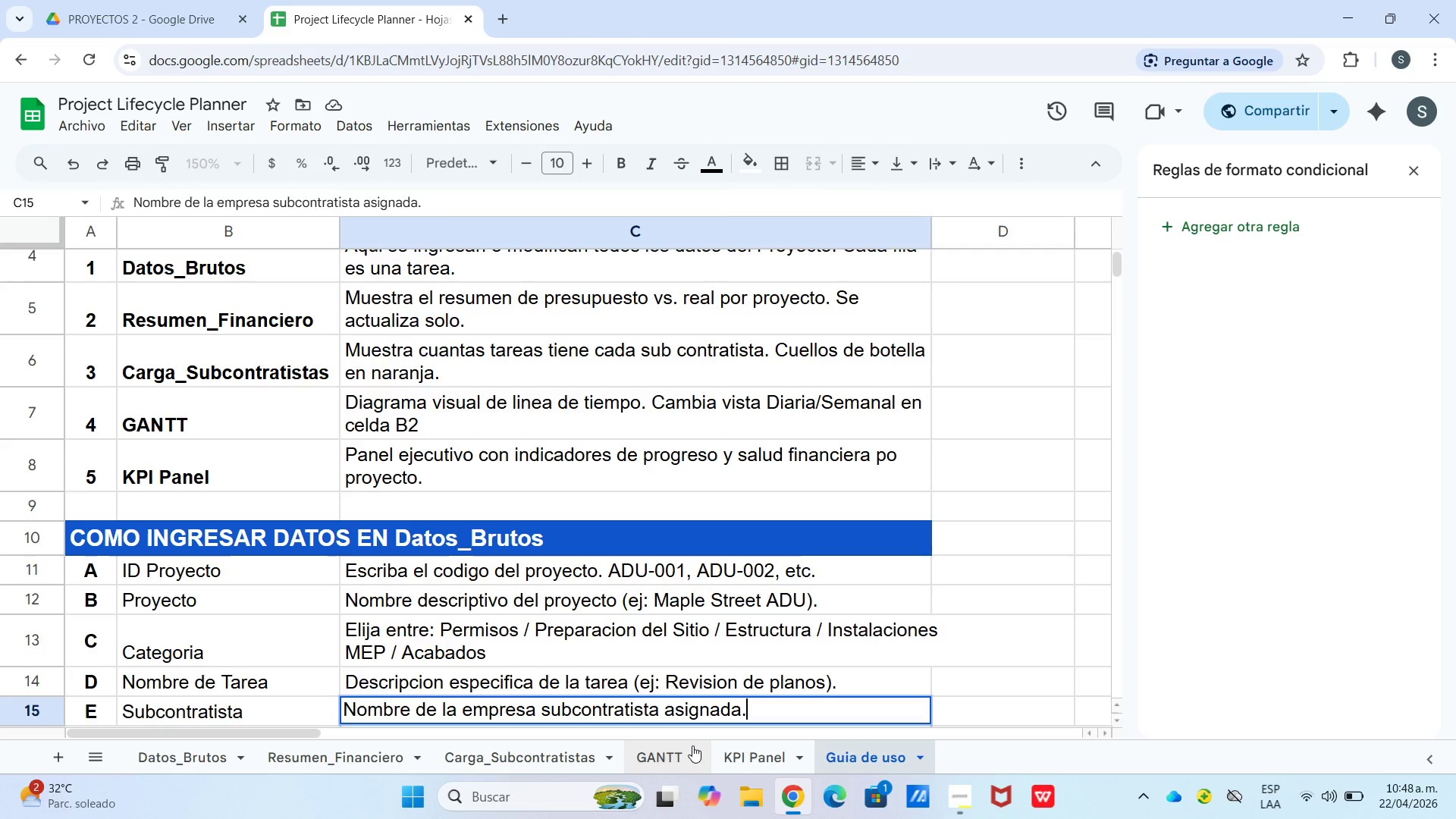 
key(Enter)
 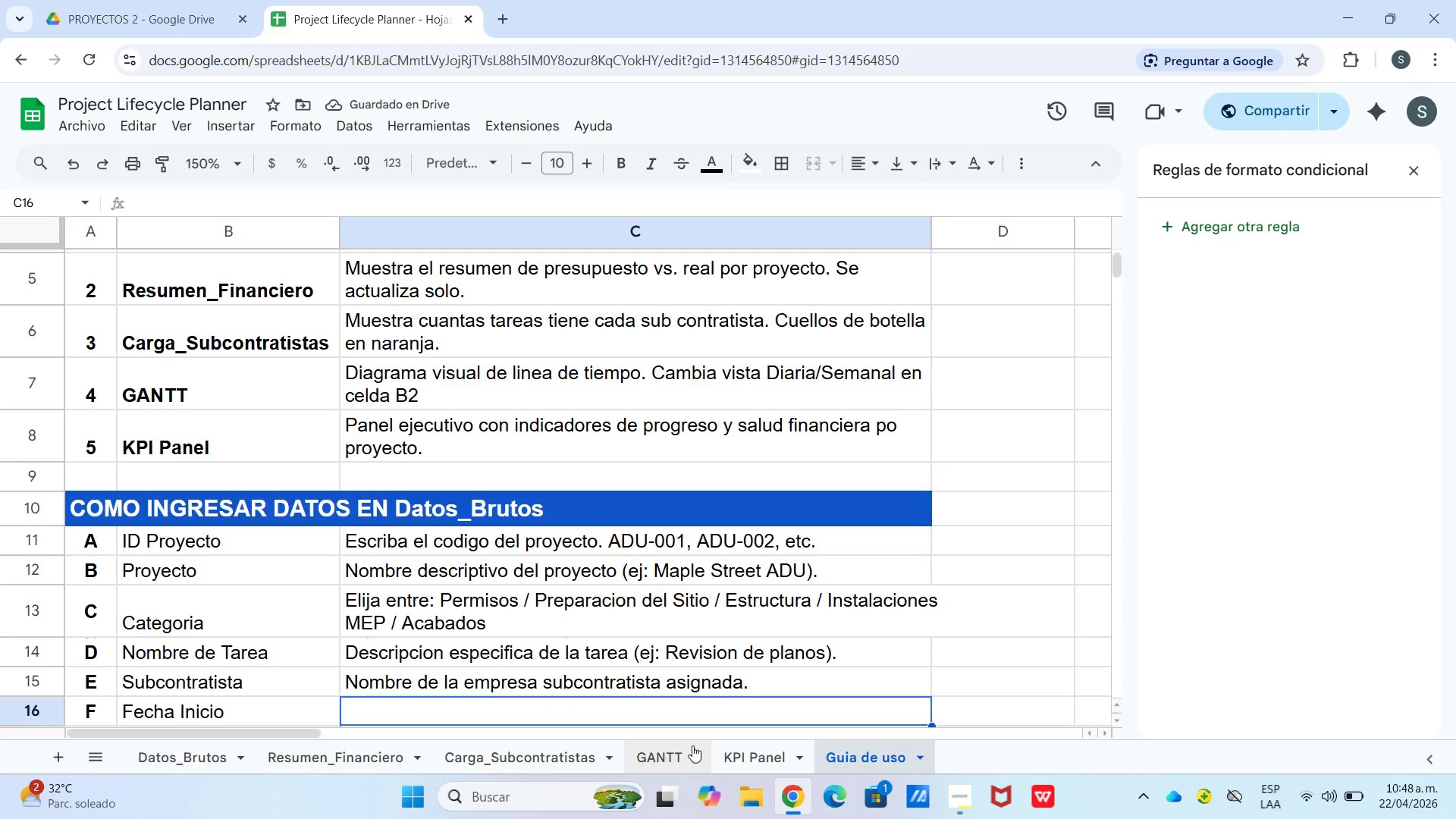 
type(Ingrese el m)
key(Backspace)
type(formato DD&MM&AAAA. Ejemplo> 15&03&2024)
 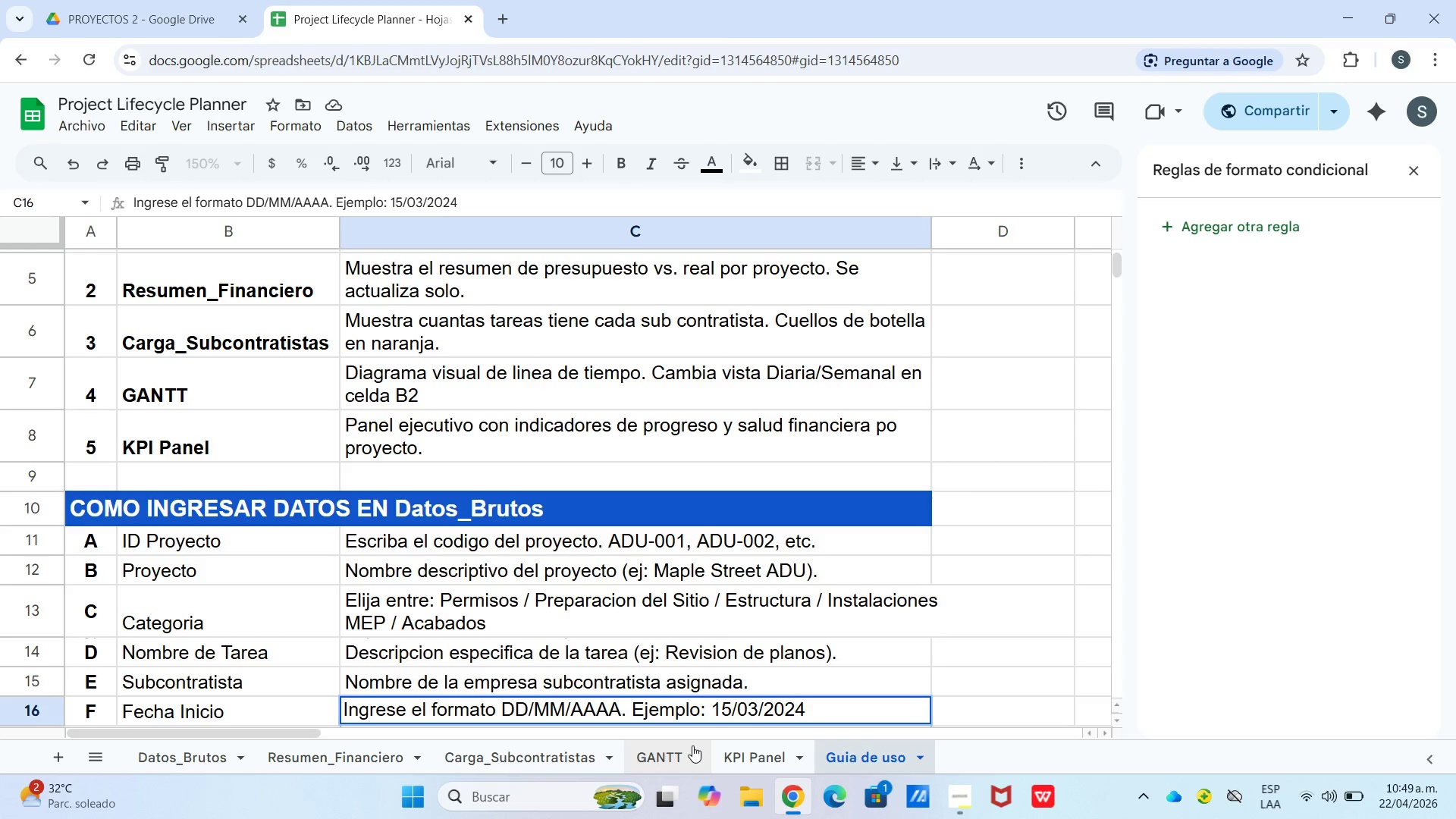 
wait(6.0)
 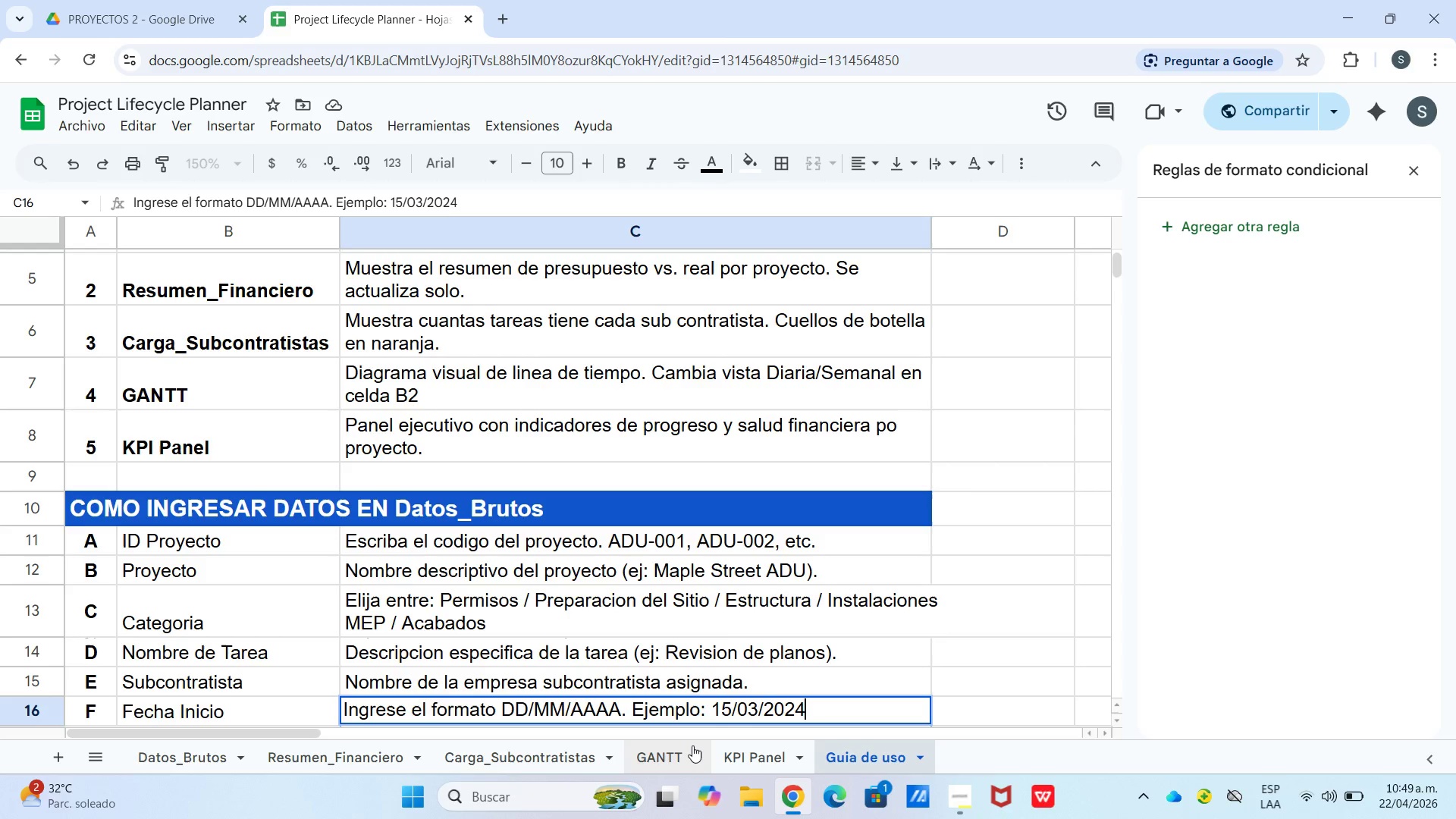 
scroll: coordinate [957, 706], scroll_direction: down, amount: 2.0
 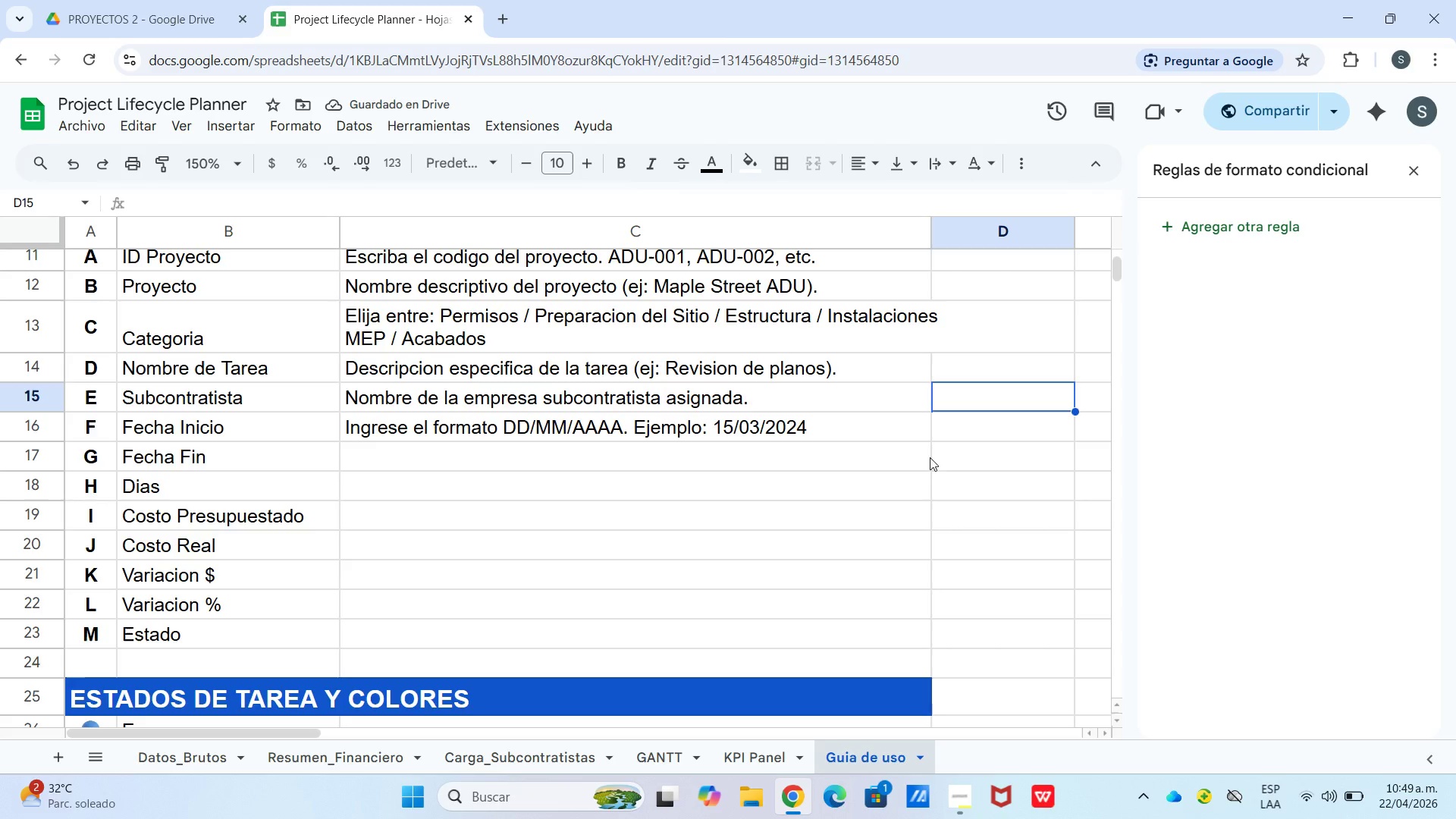 
left_click([885, 419])
 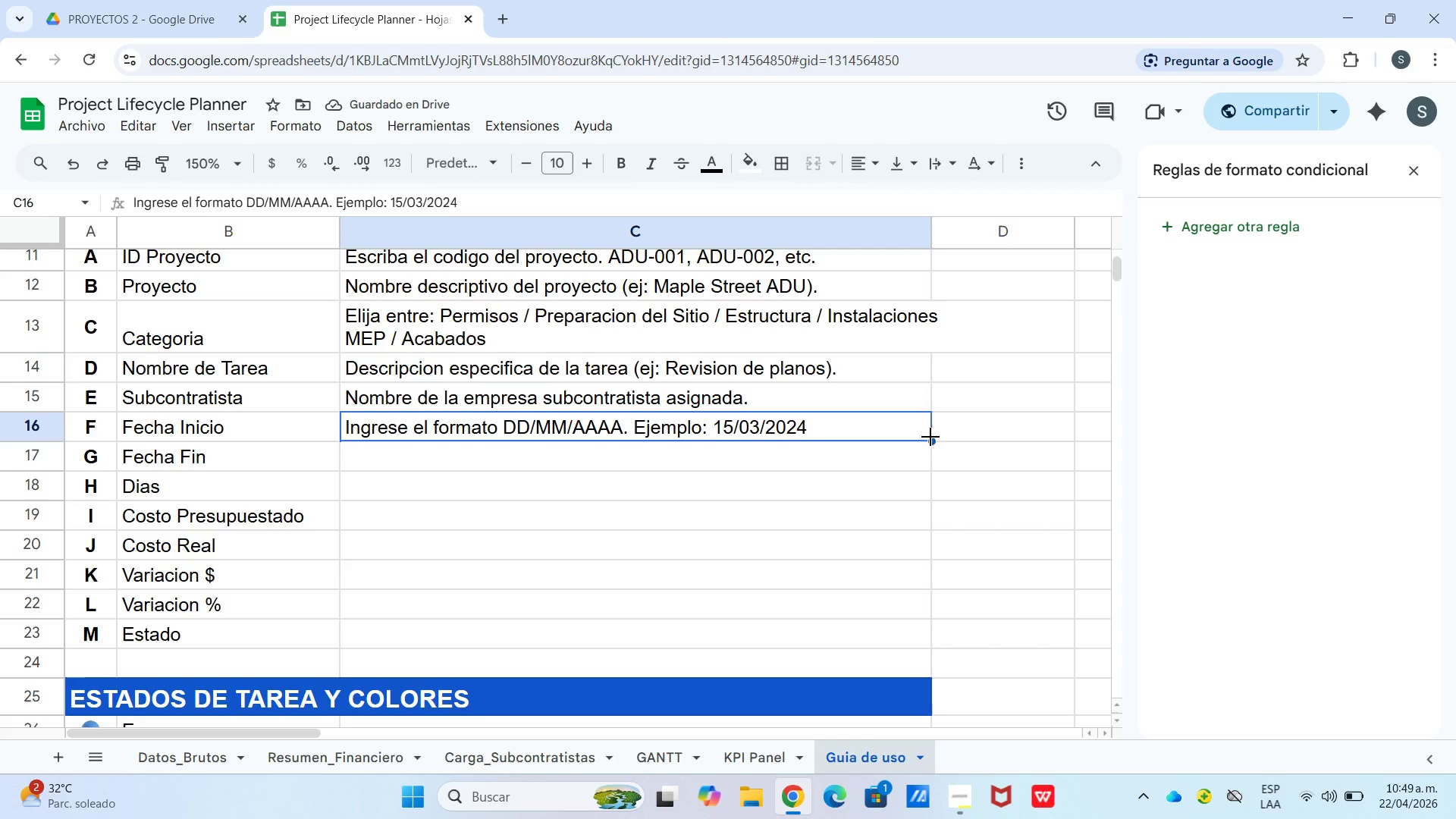 
left_click_drag(start_coordinate=[932, 438], to_coordinate=[936, 447])
 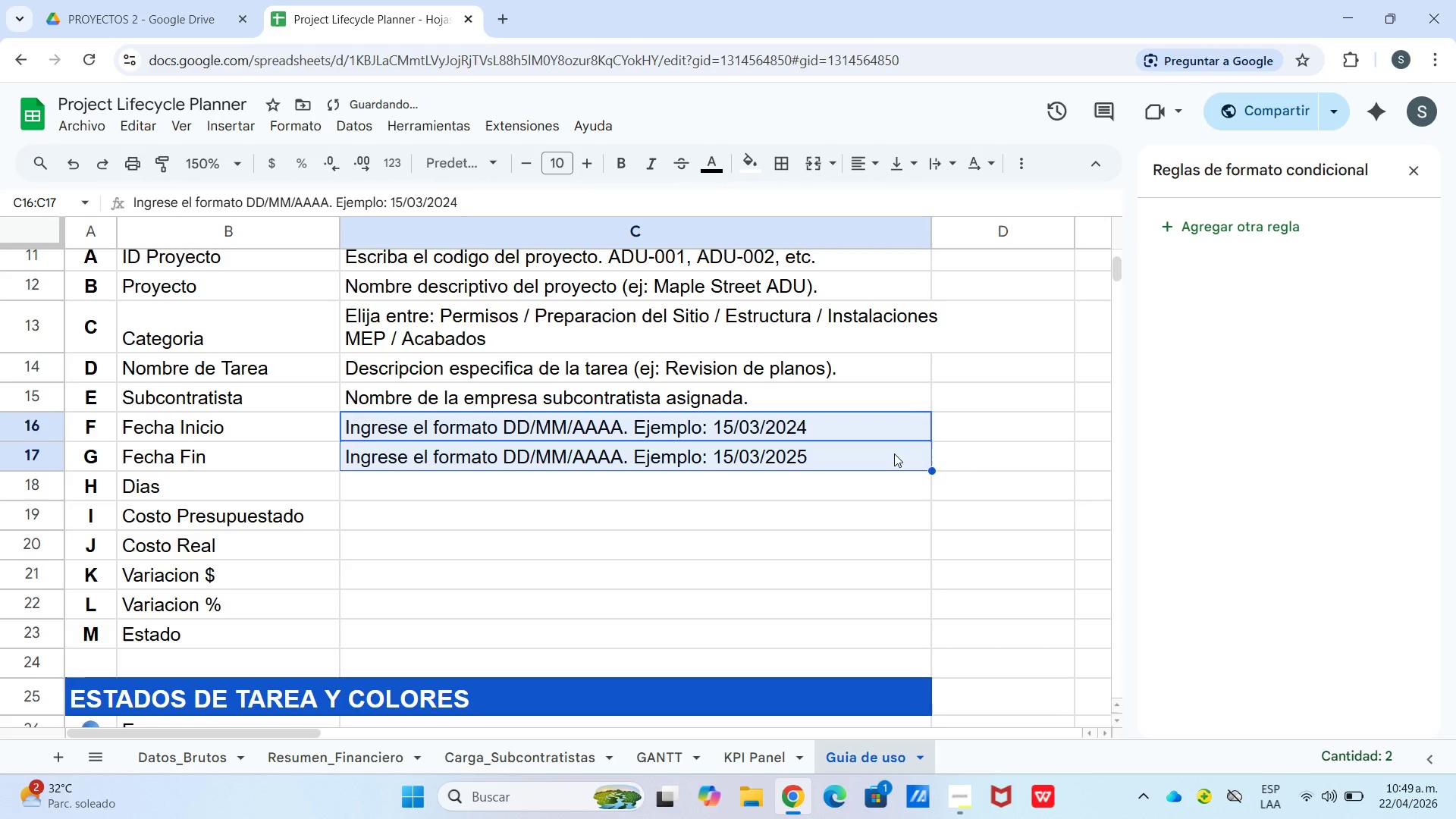 
left_click([894, 453])
 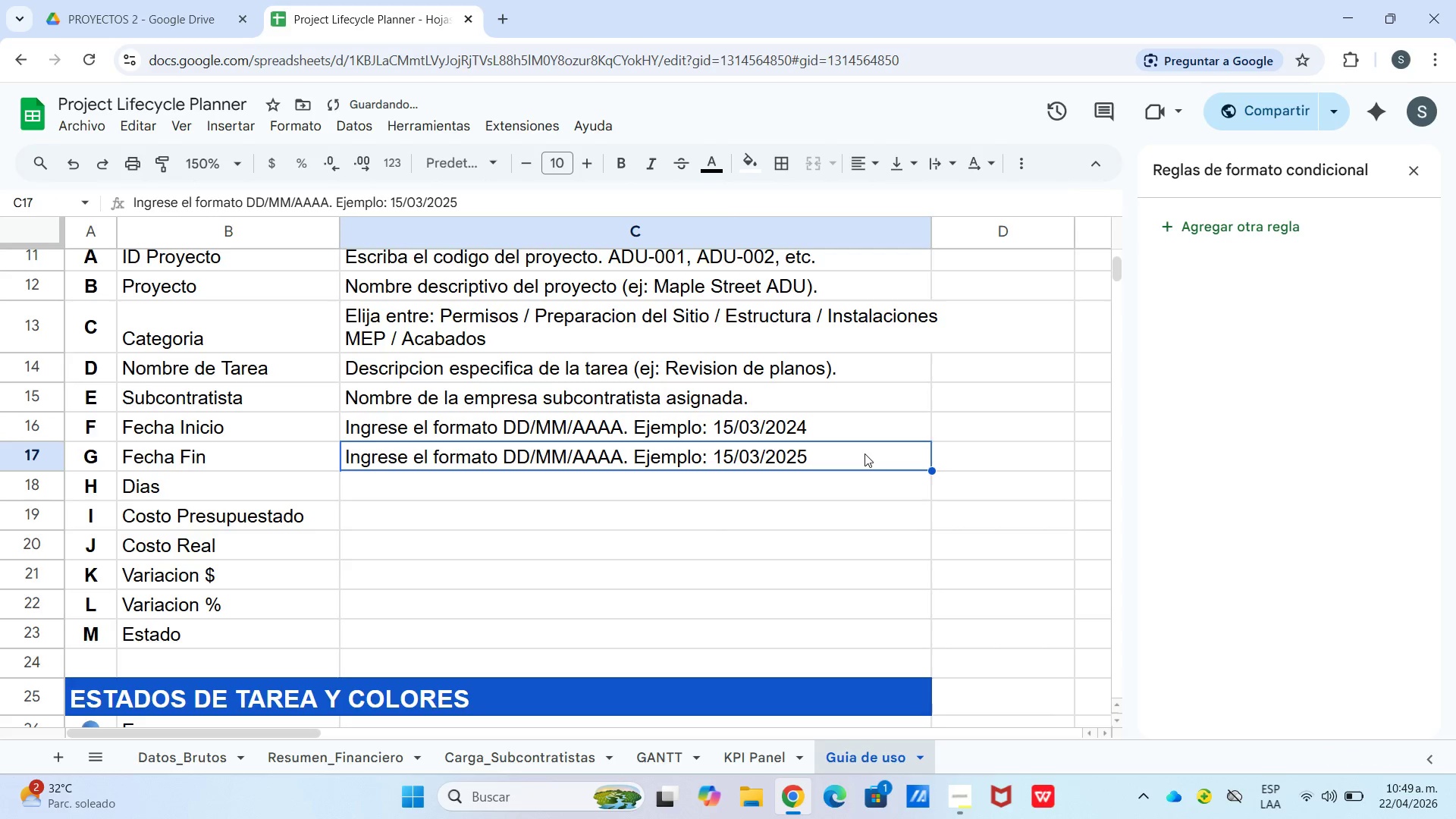 
left_click_drag(start_coordinate=[864, 453], to_coordinate=[745, 450])
 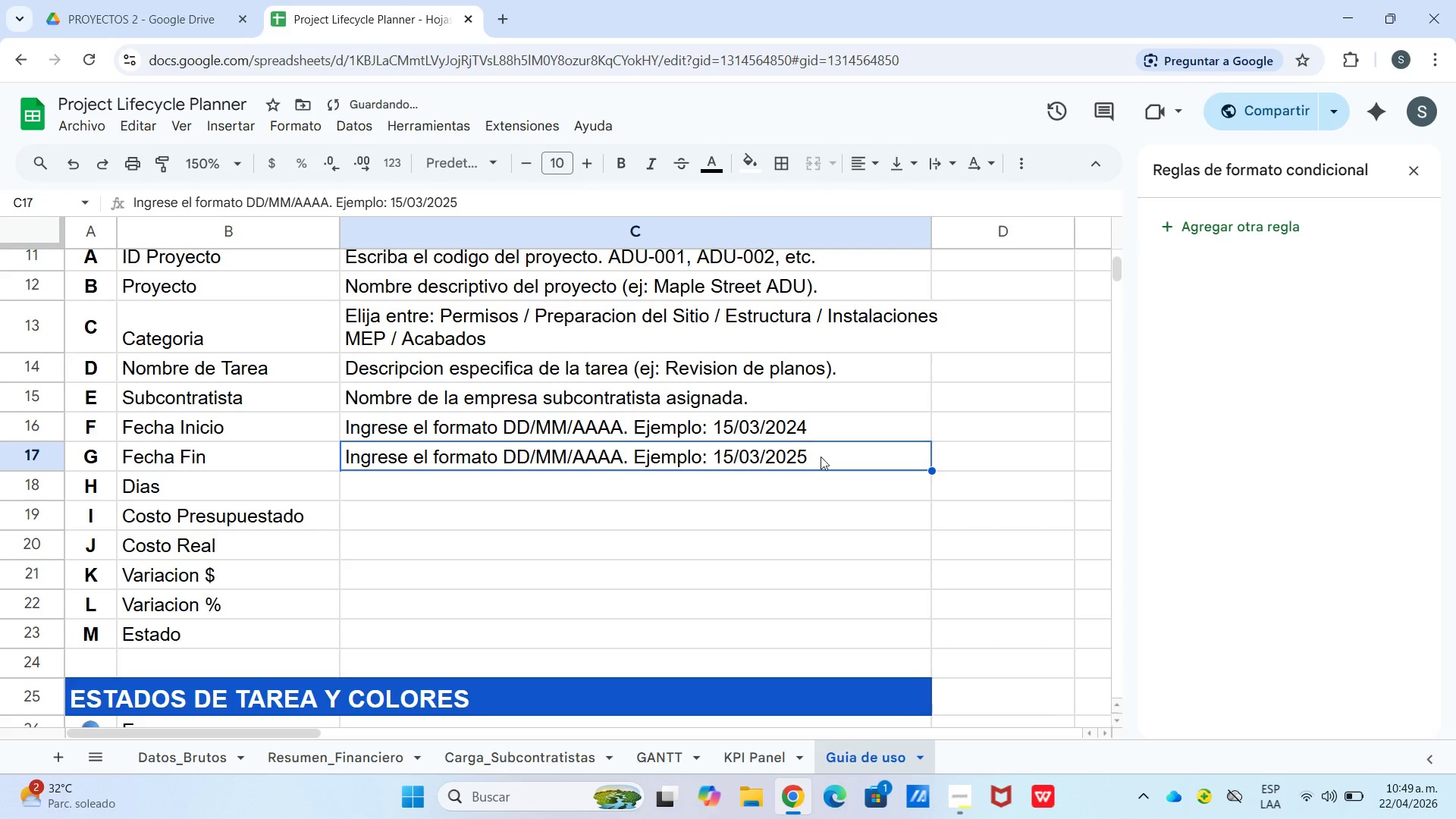 
double_click([821, 457])
 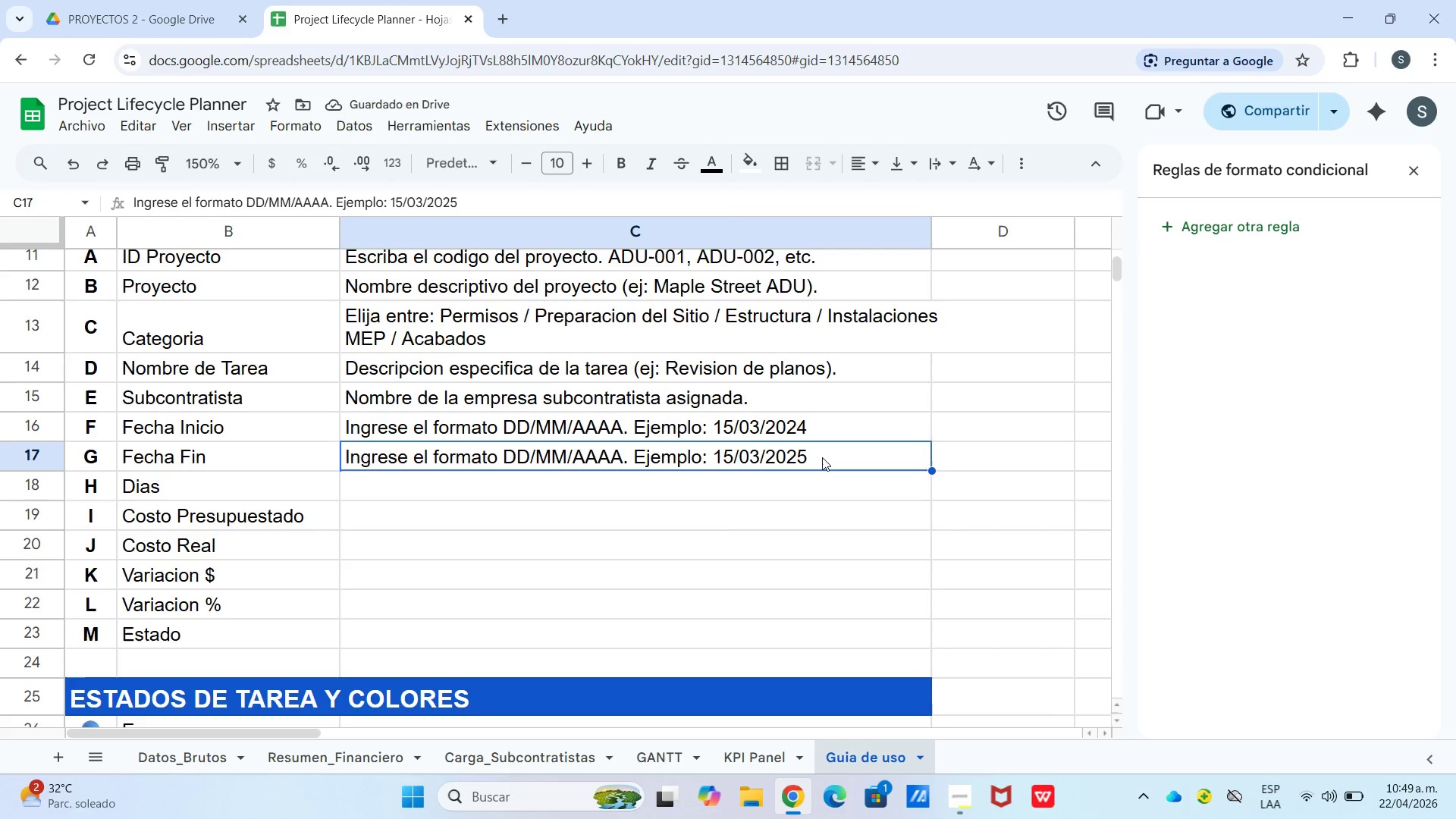 
triple_click([822, 457])
 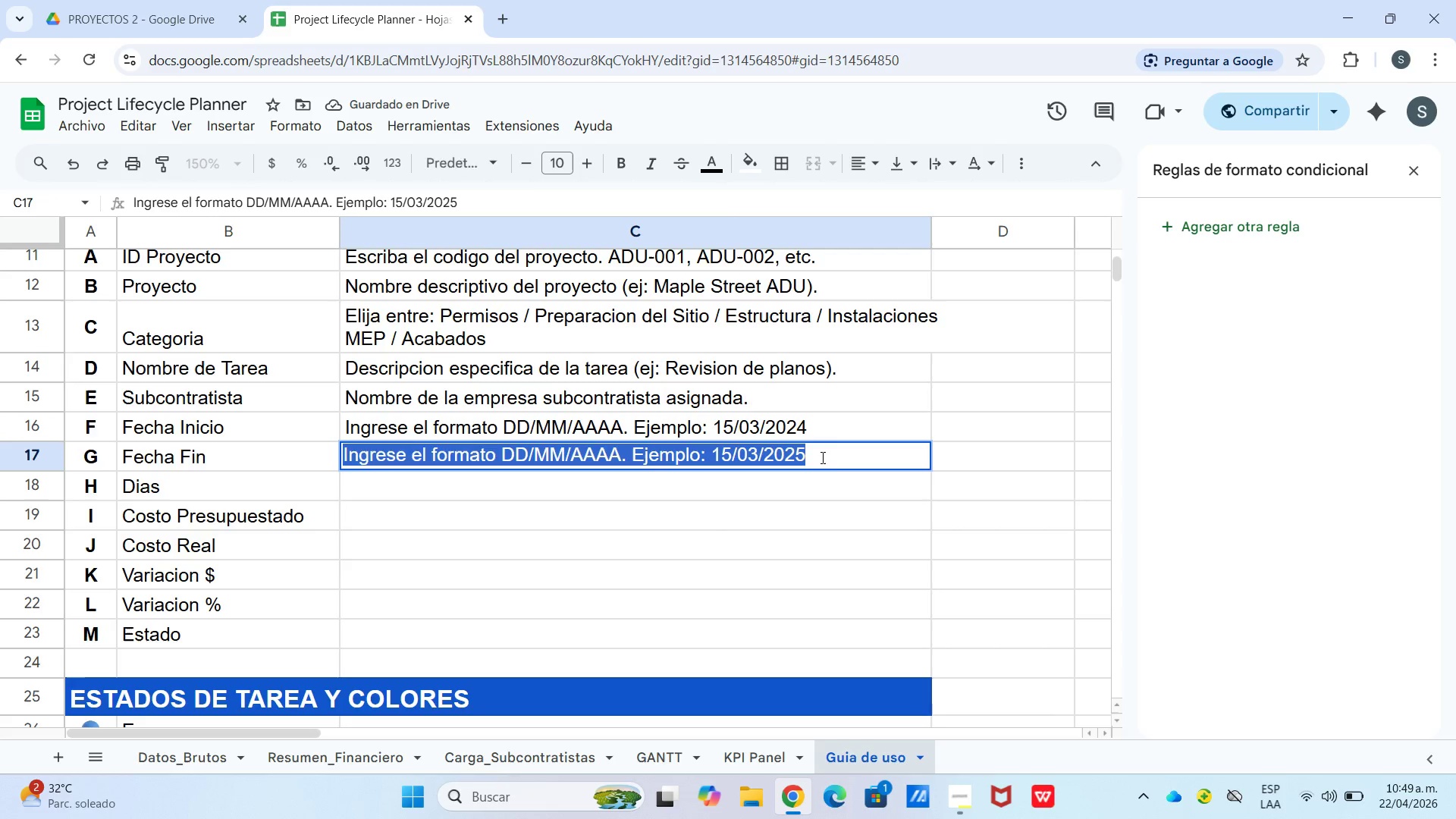 
triple_click([821, 457])
 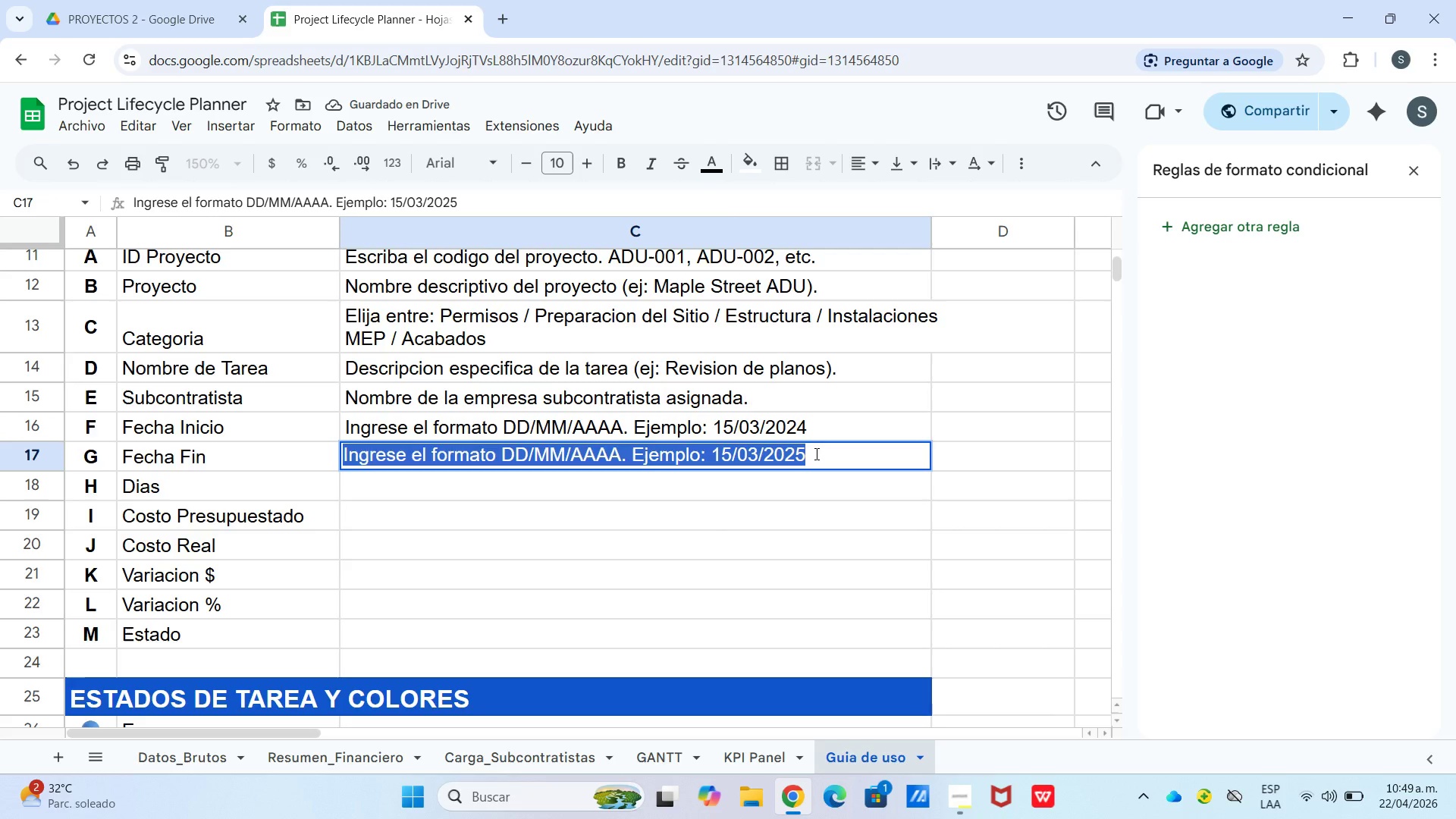 
left_click_drag(start_coordinate=[815, 453], to_coordinate=[777, 448])
 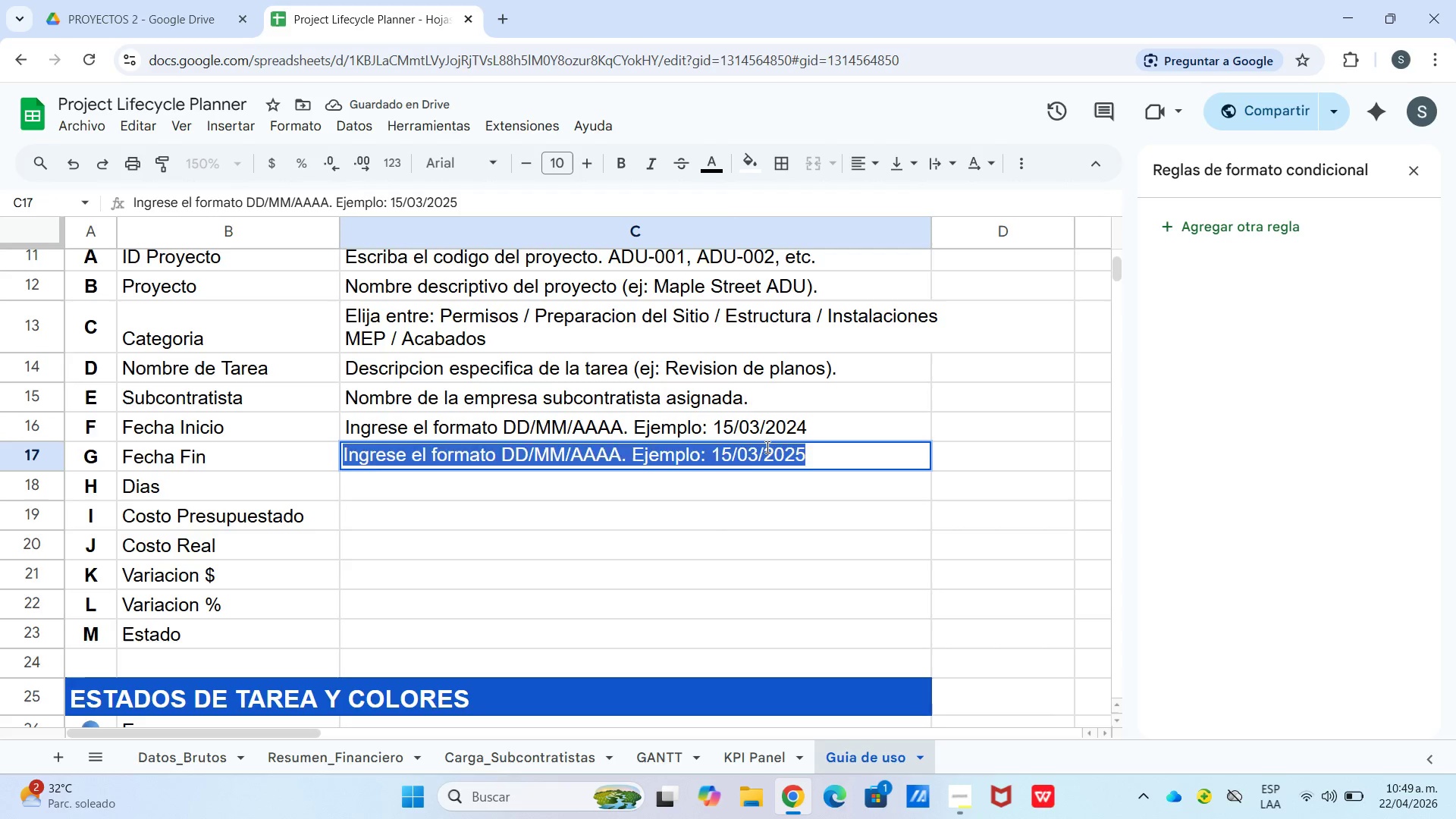 
left_click([766, 447])
 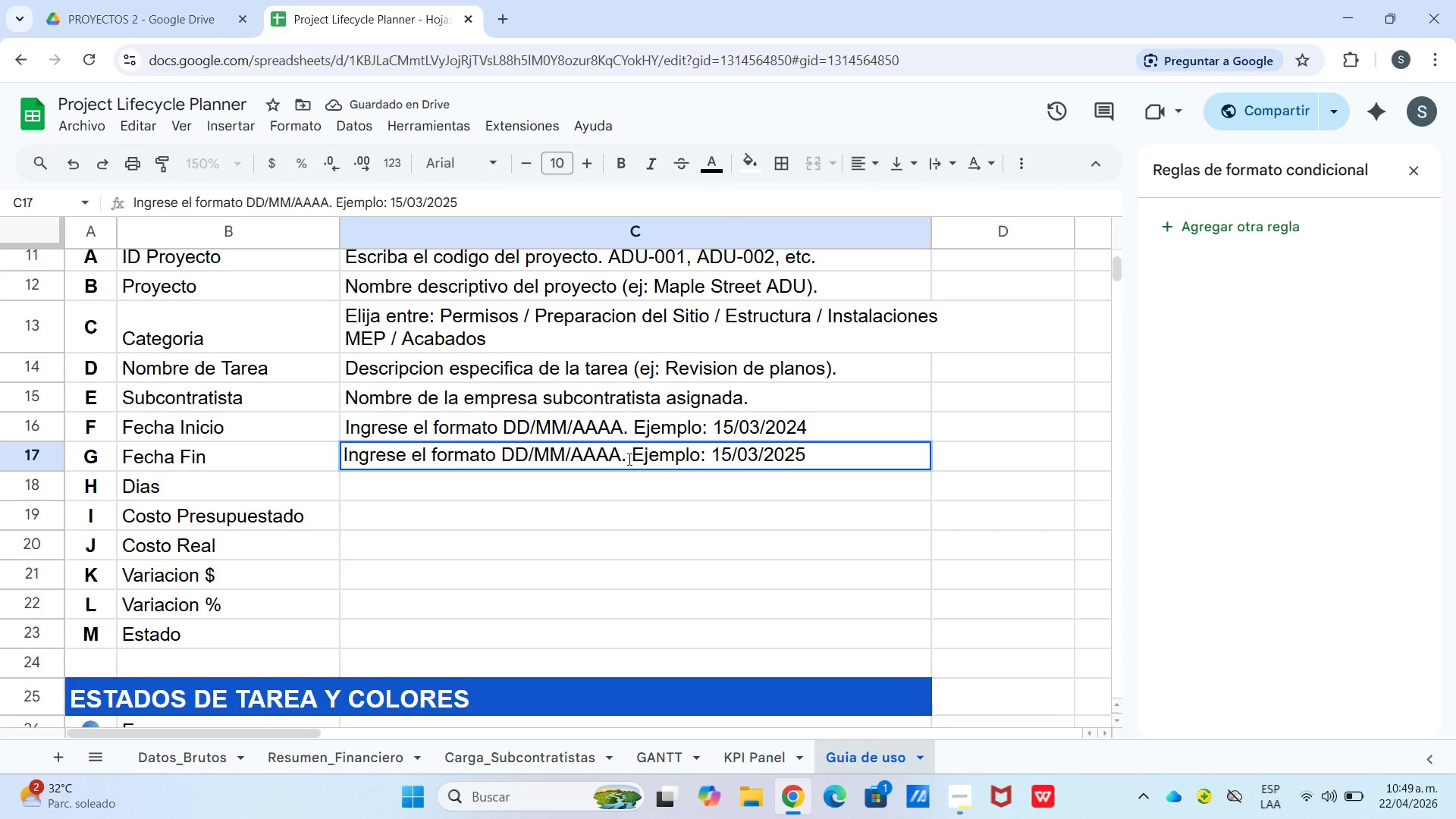 
left_click_drag(start_coordinate=[631, 459], to_coordinate=[835, 469])
 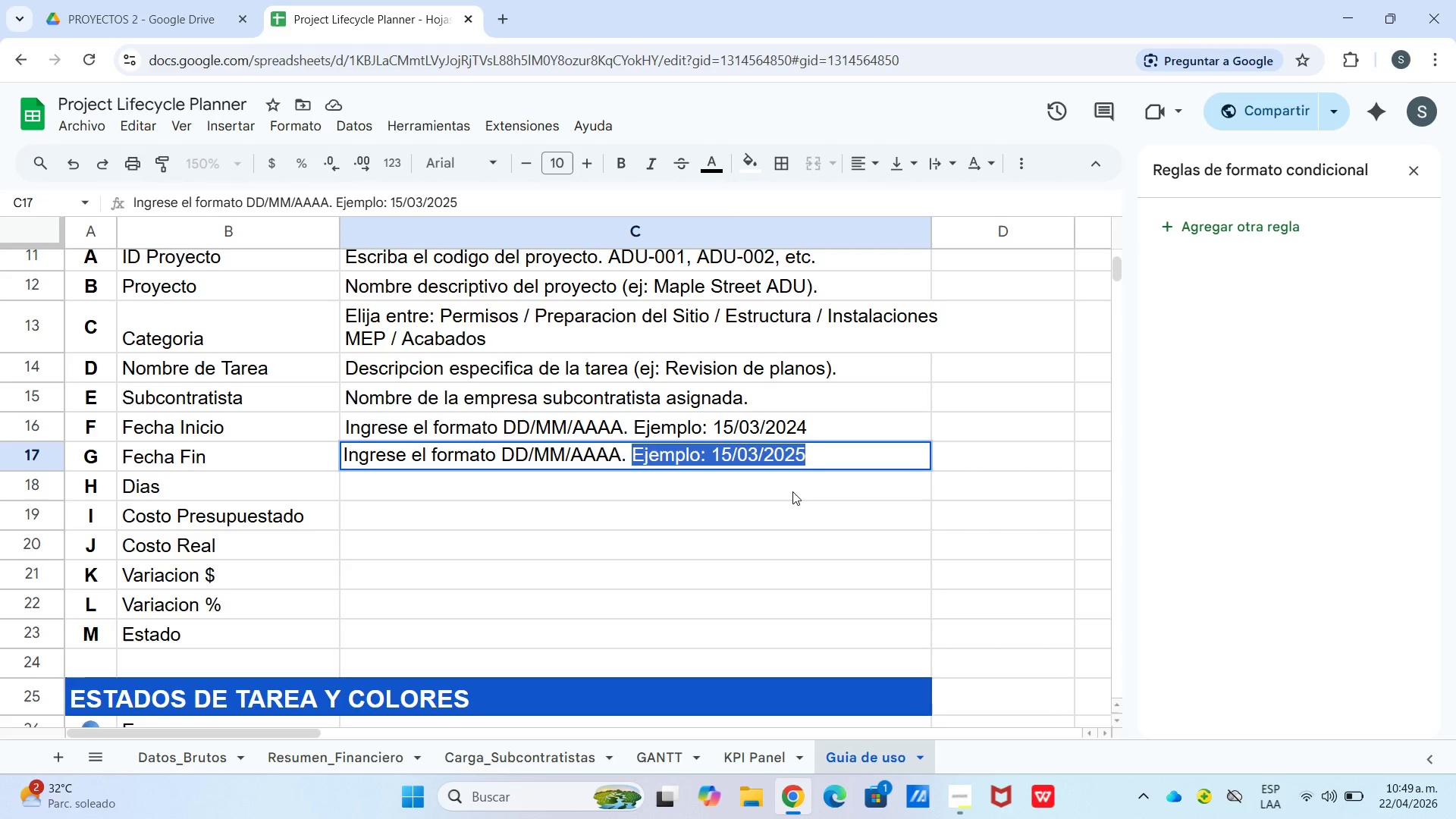 
type(Debe ser posterior a la fecha de)
 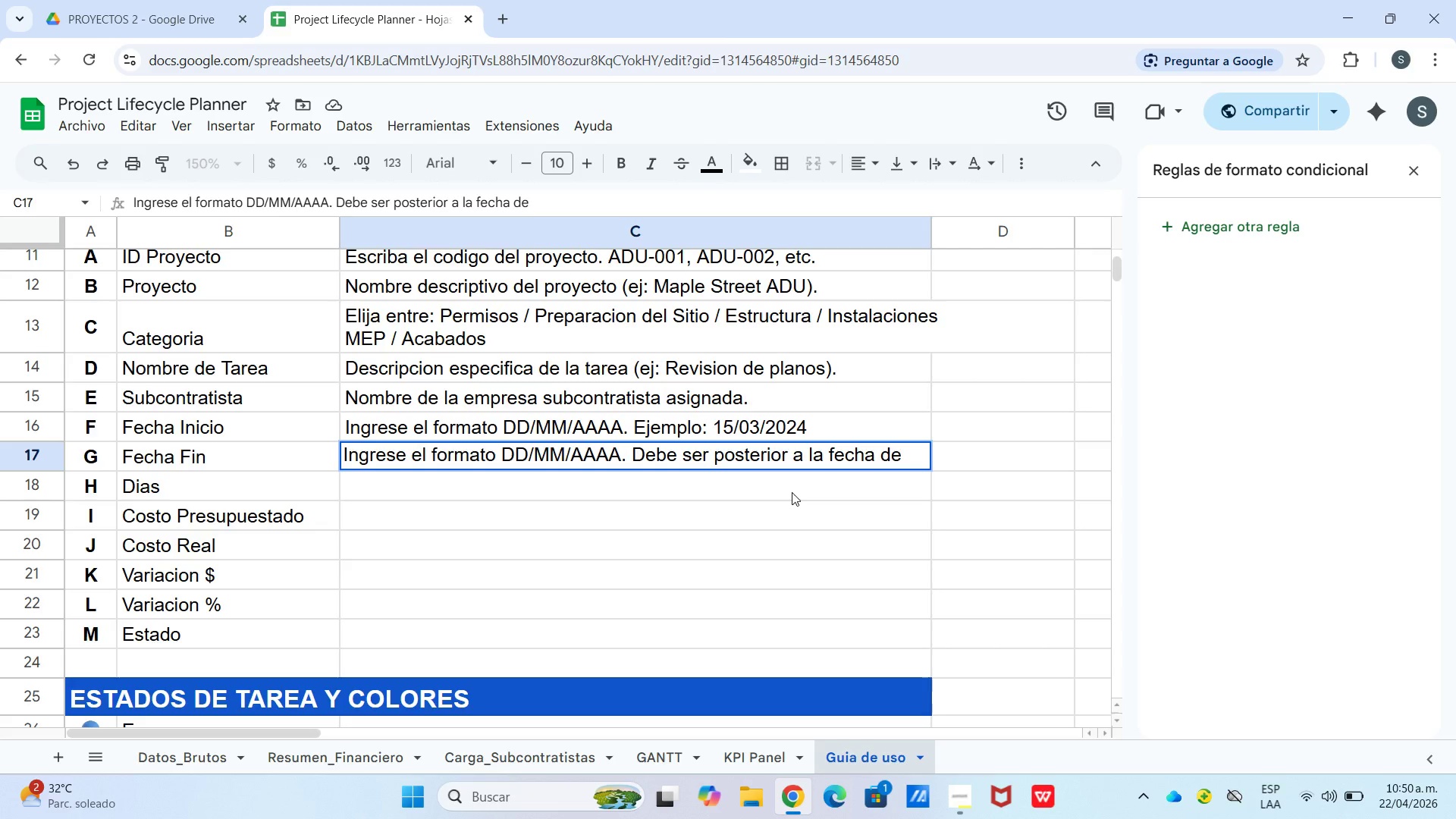 
key(Control+Enter)
 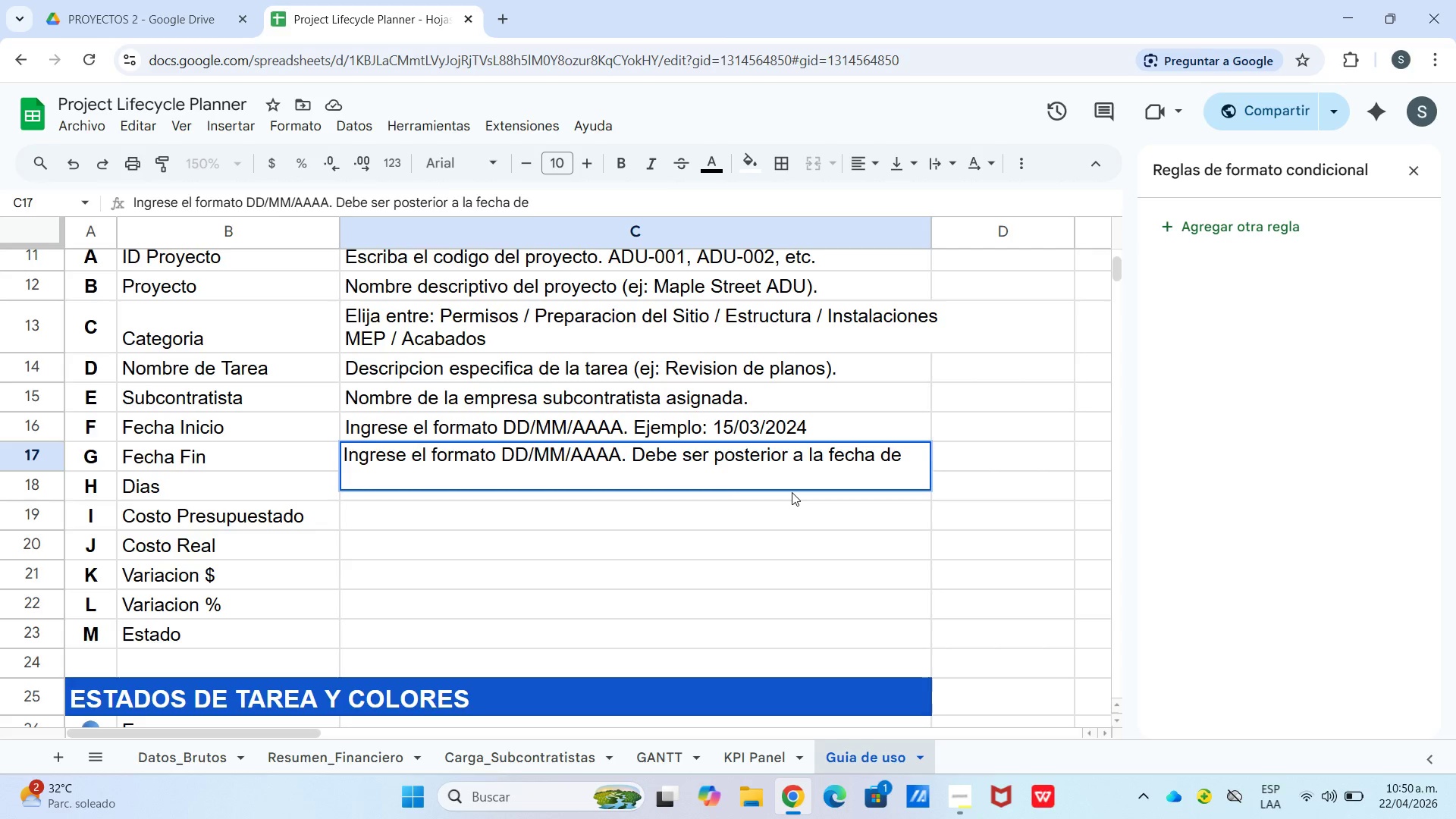 
type(inicio)
 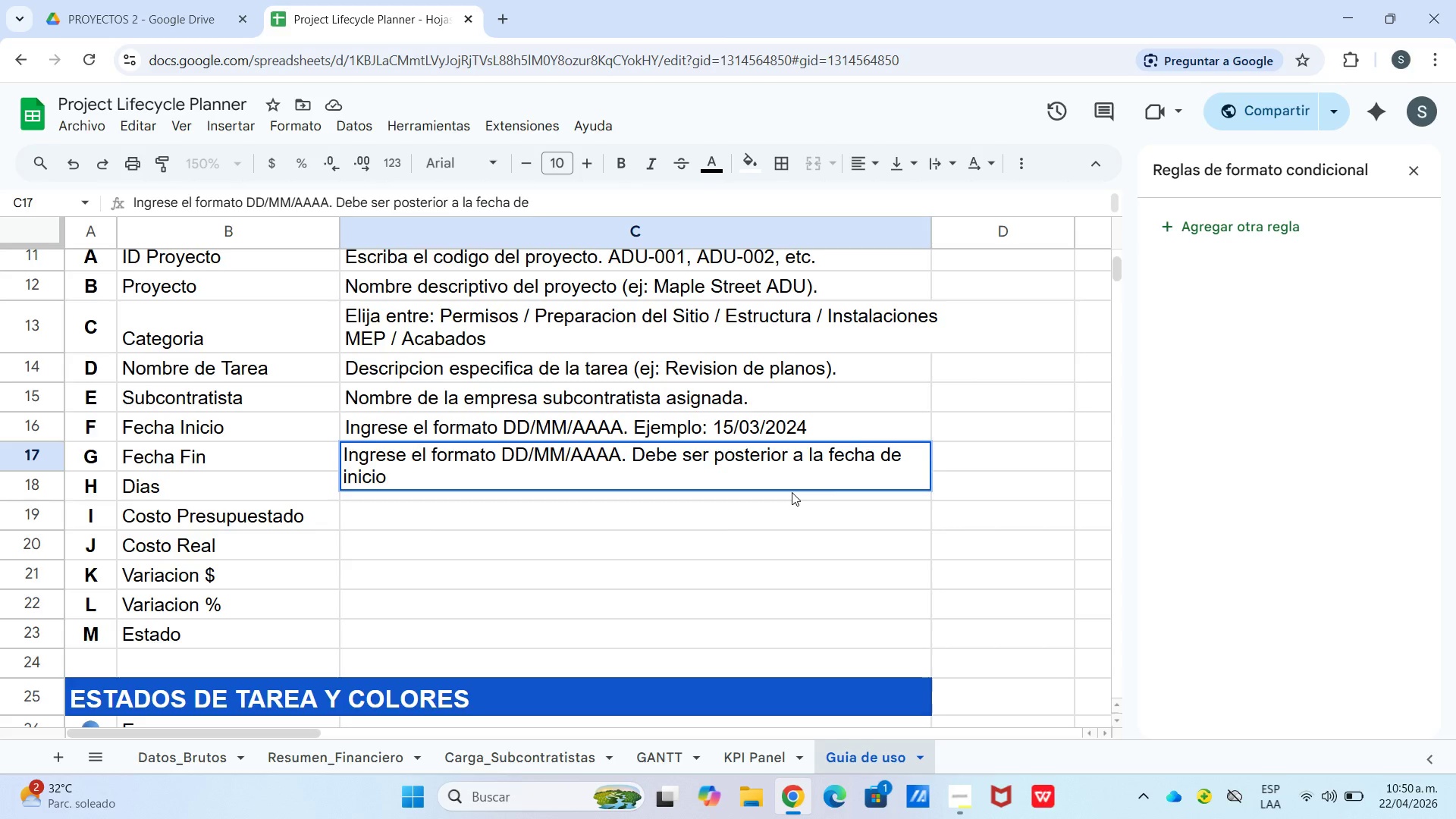 
key(Enter)
 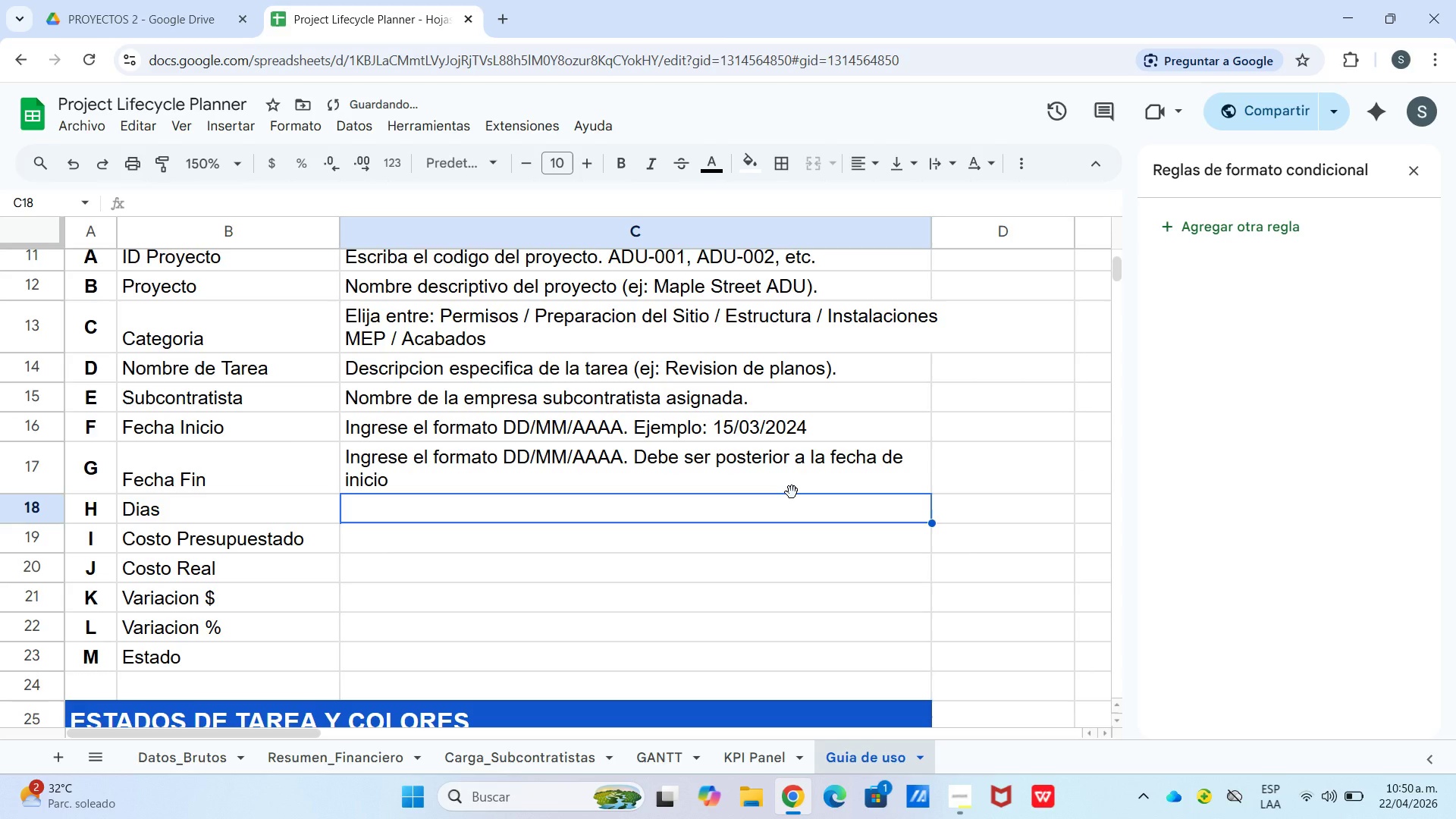 
type(Se calcula AUTOMATICAMENTE. No edite esta columna)
 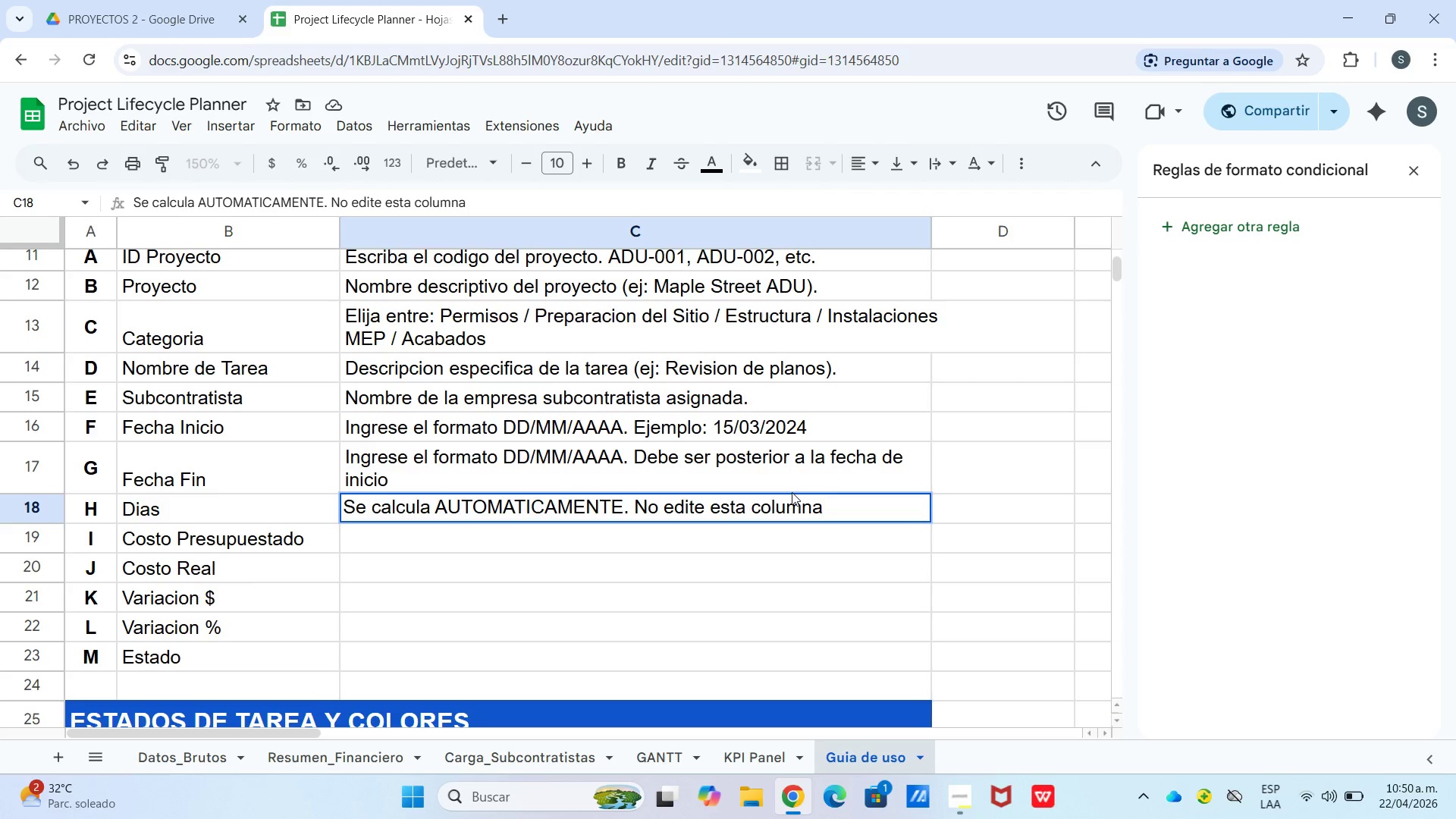 
key(Enter)
 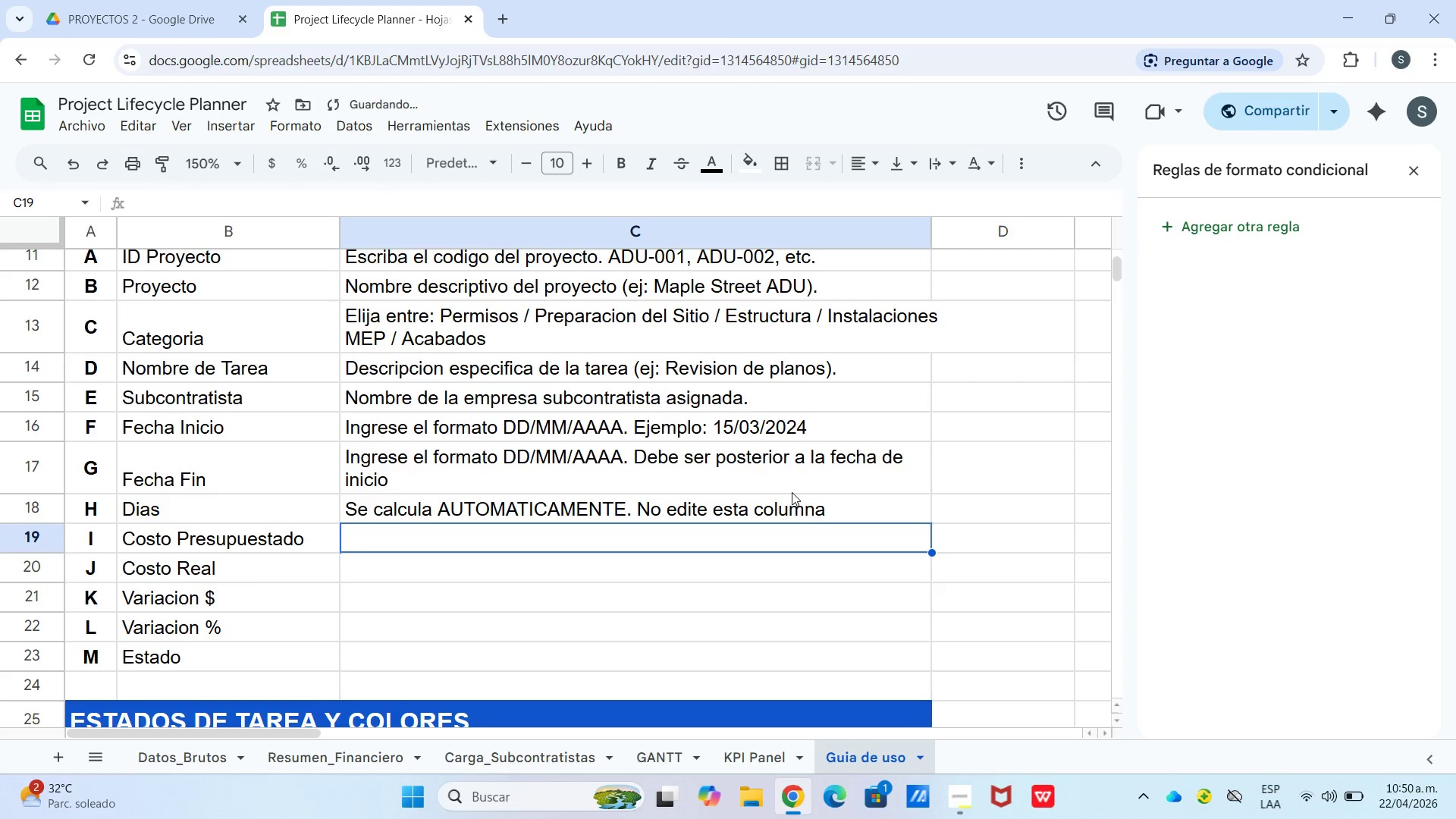 
type(Ingrese el montoe)
key(Backspace)
type( en dolares sin sin)
key(Backspace)
type(mbolos. Ejemplo )
key(Backspace)
type(> 5000)
 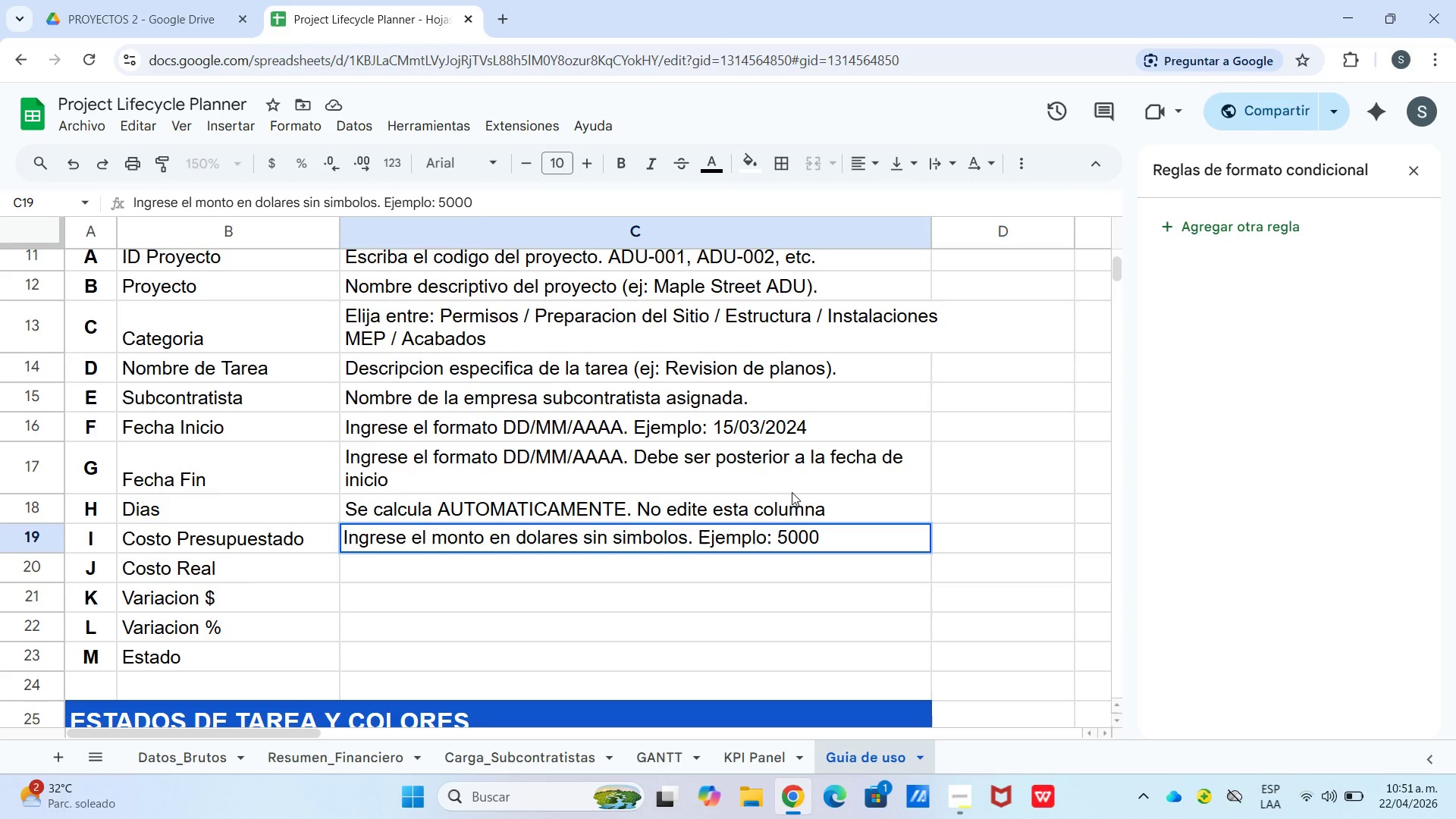 
key(Enter)
 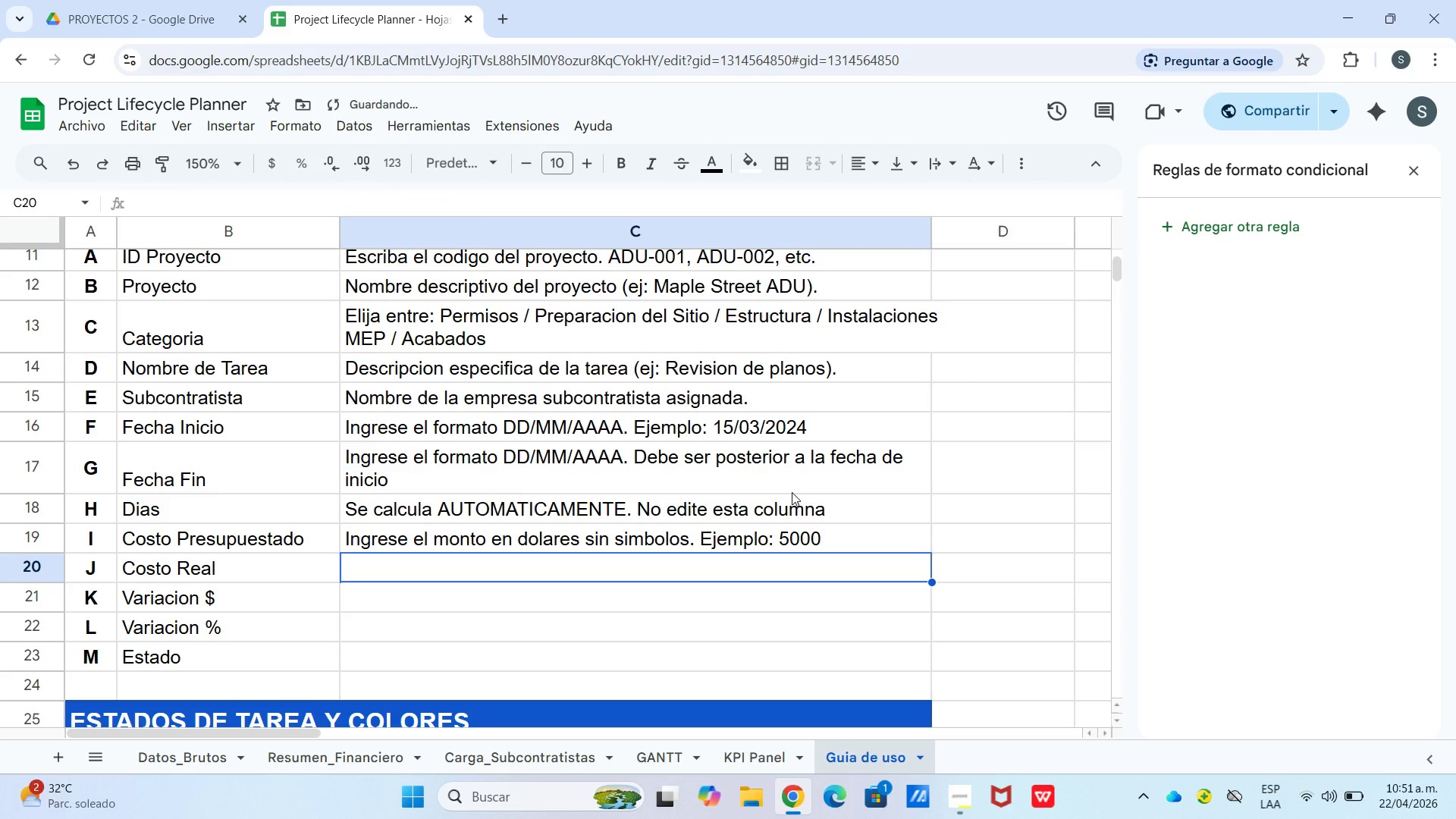 
type(Ingrese el monto real gastado en dolares. Ejemplo> 5250)
 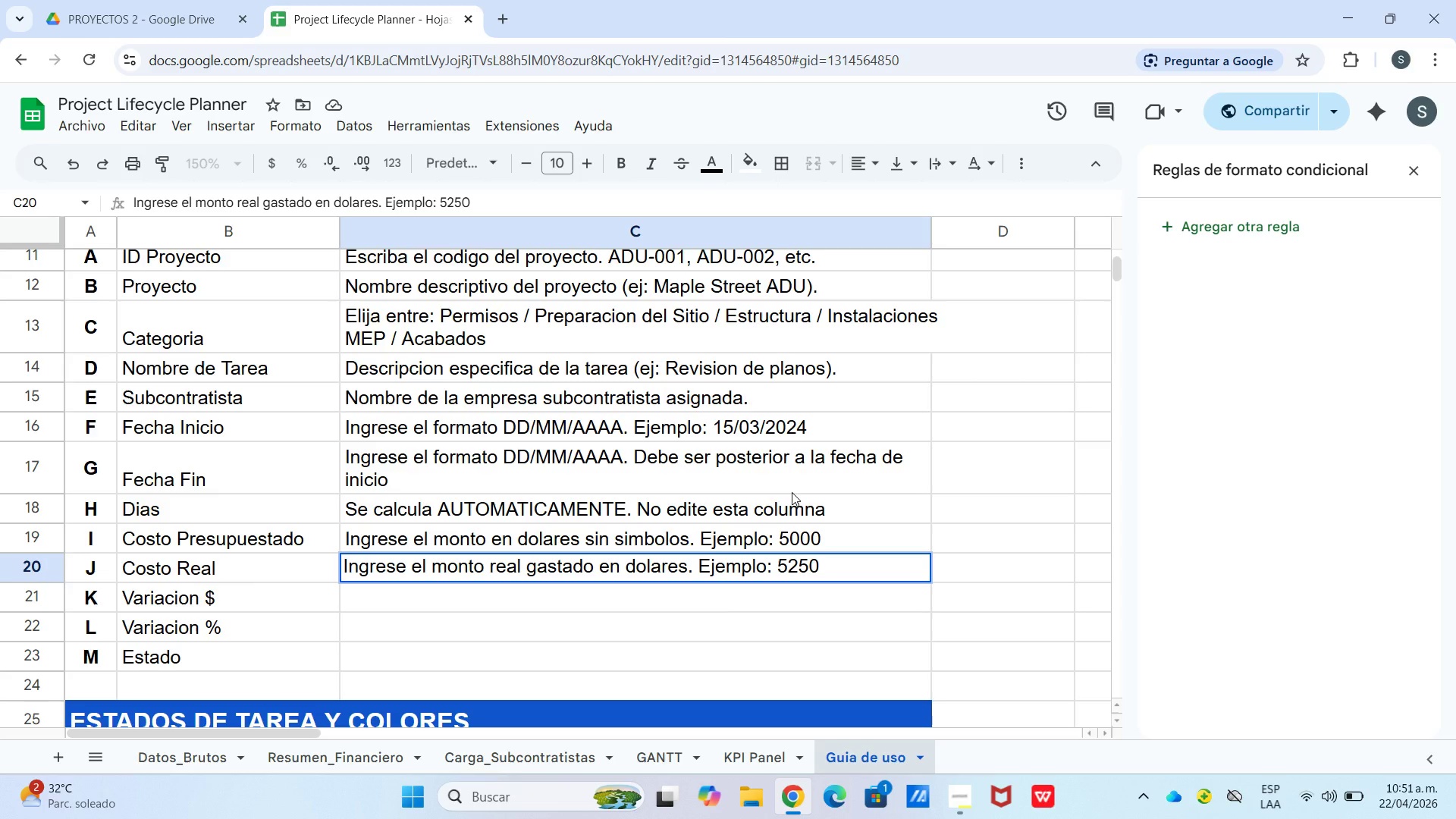 
key(Enter)
 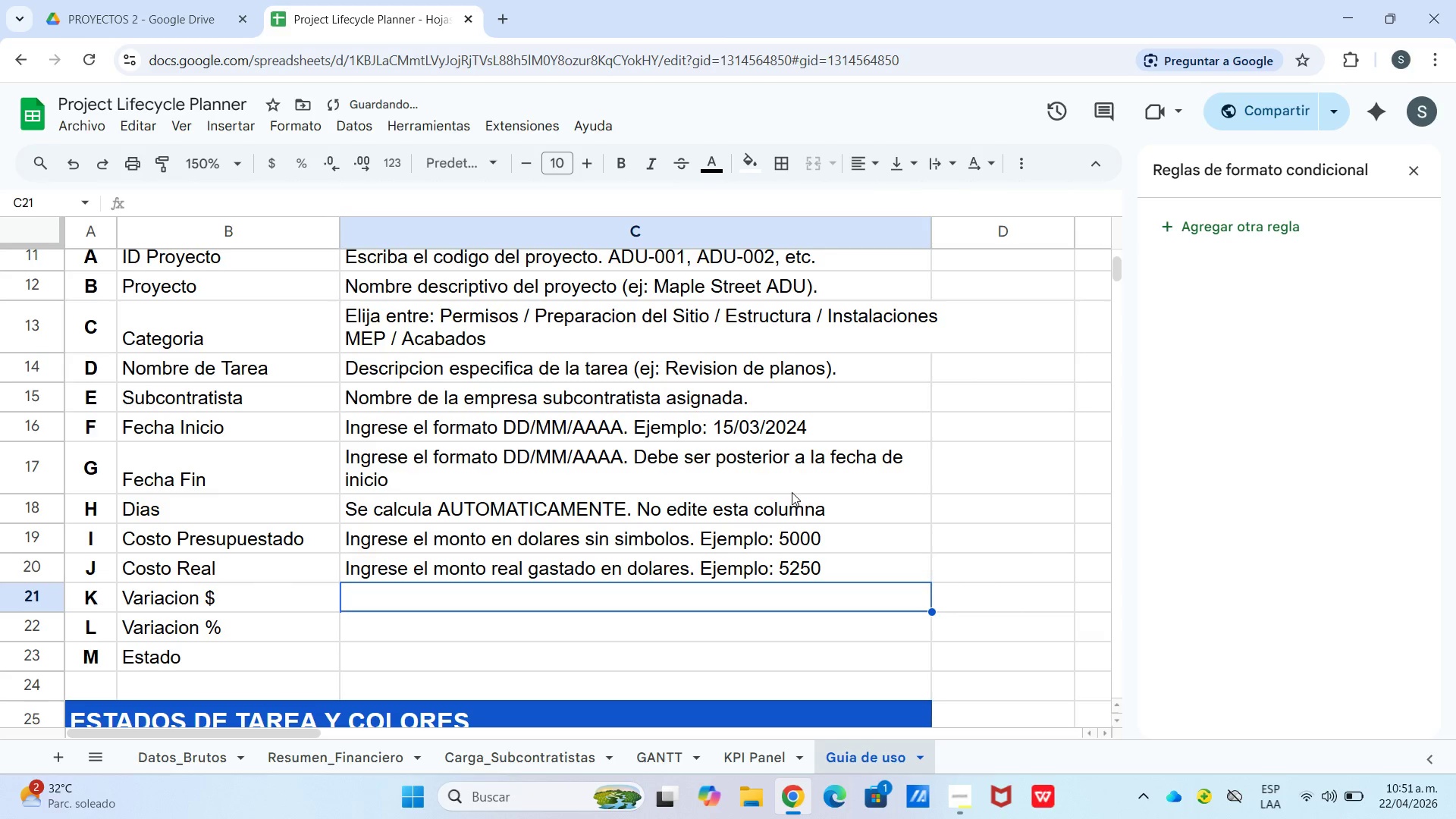 
type(Se calcula)
 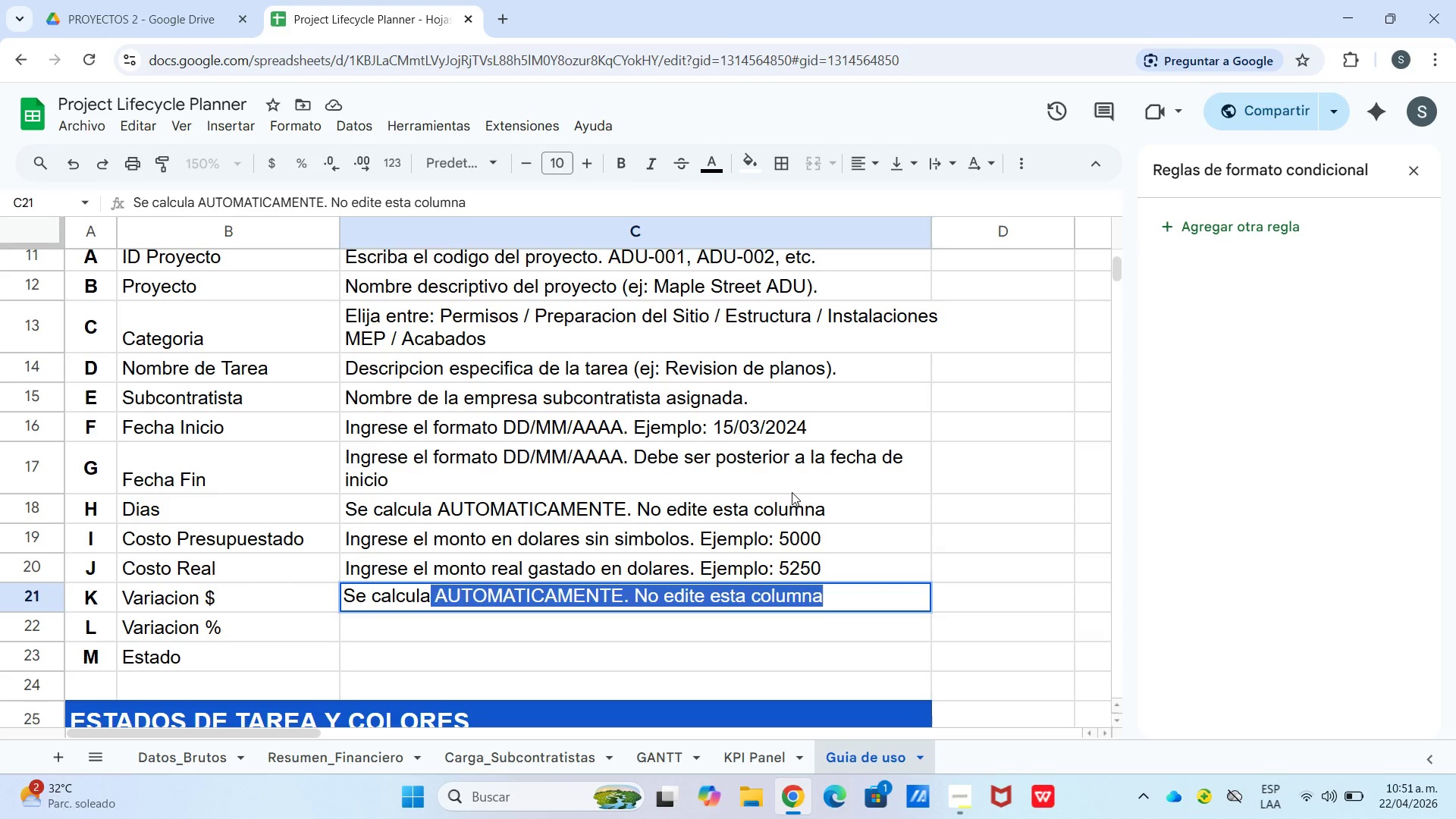 
type( AUTOMATICAMENTE n)
 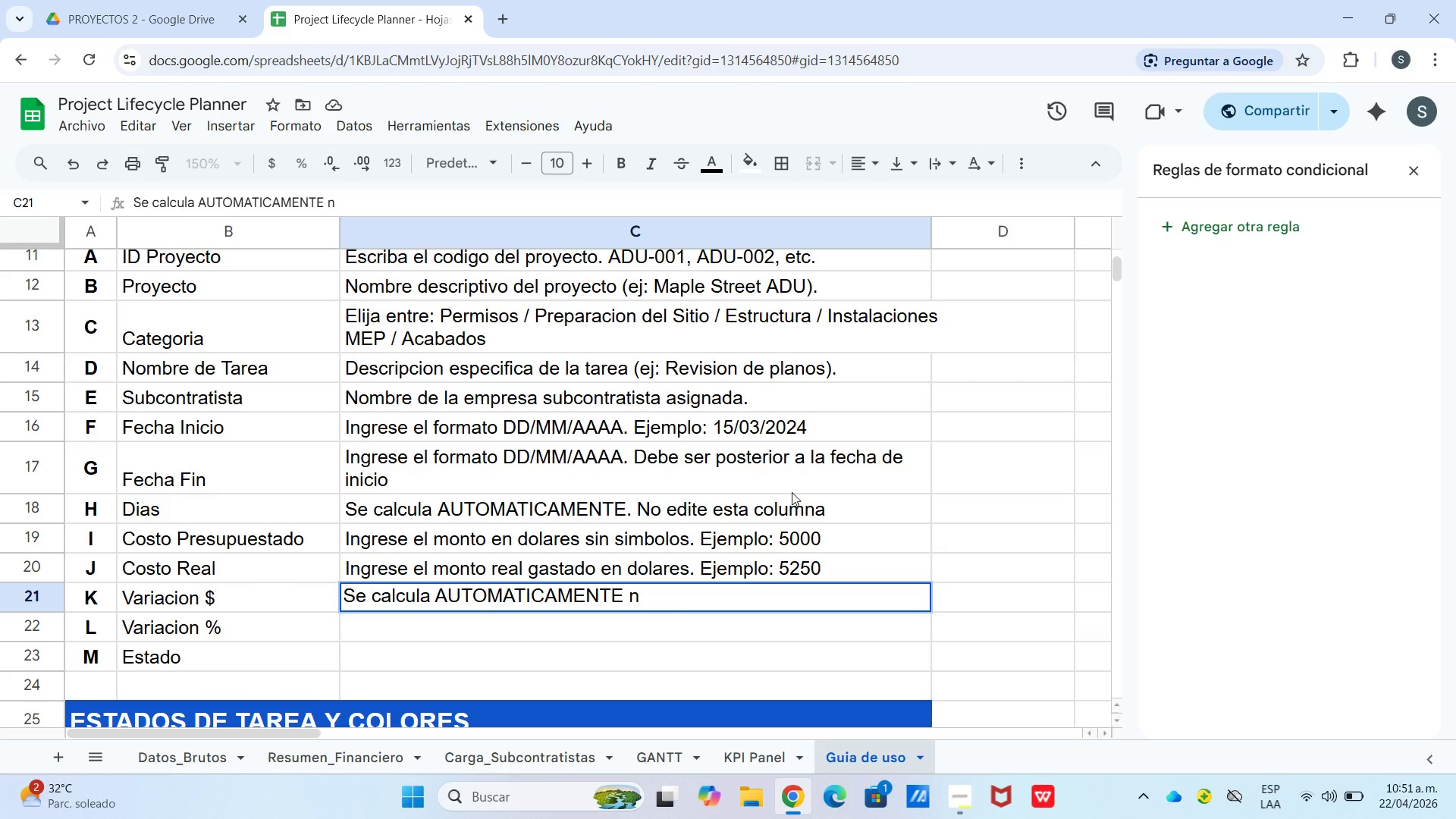 
key(Backspace)
 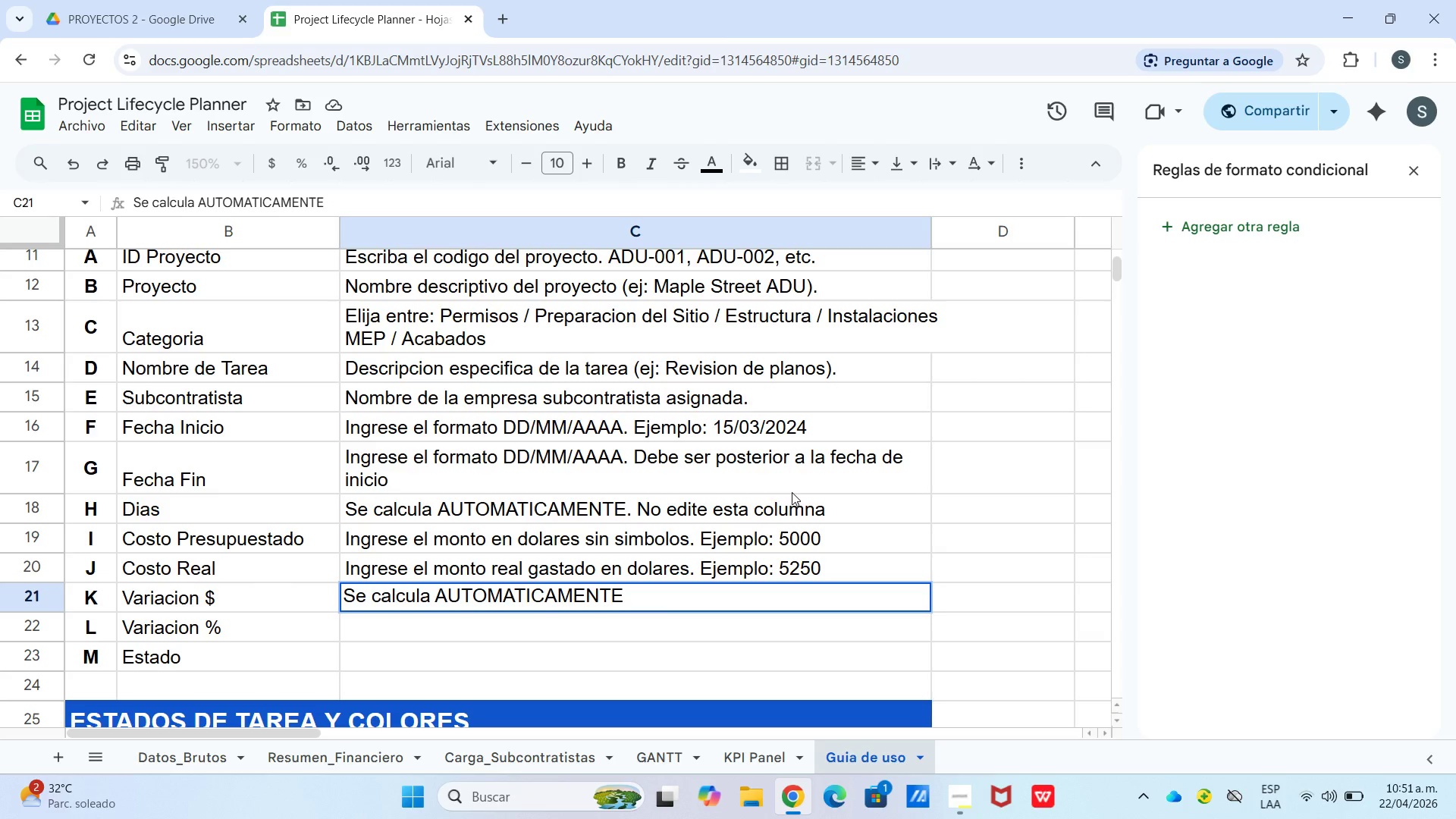 
wait(8.38)
 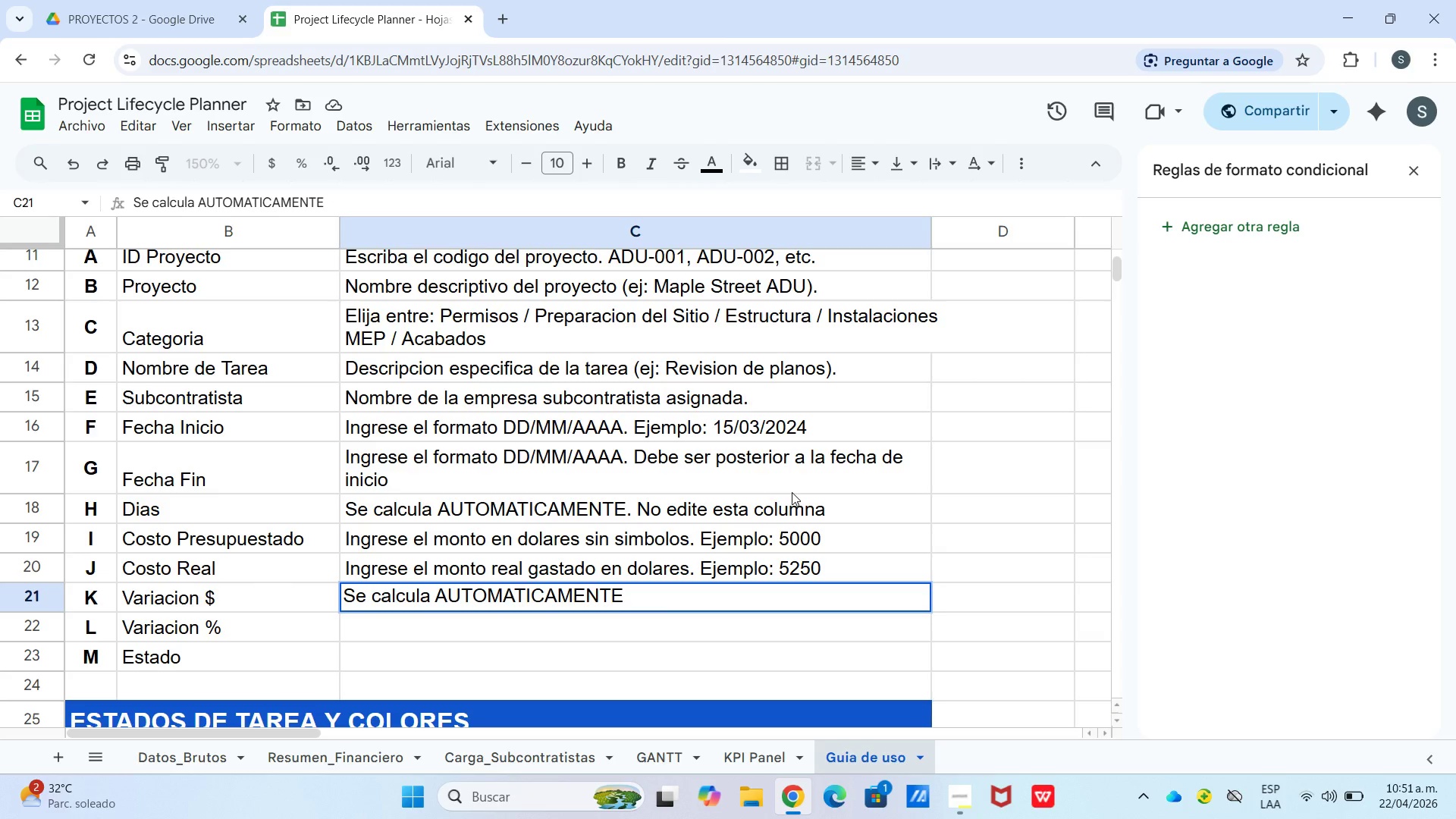 
type( *Real-Presupuesto()
 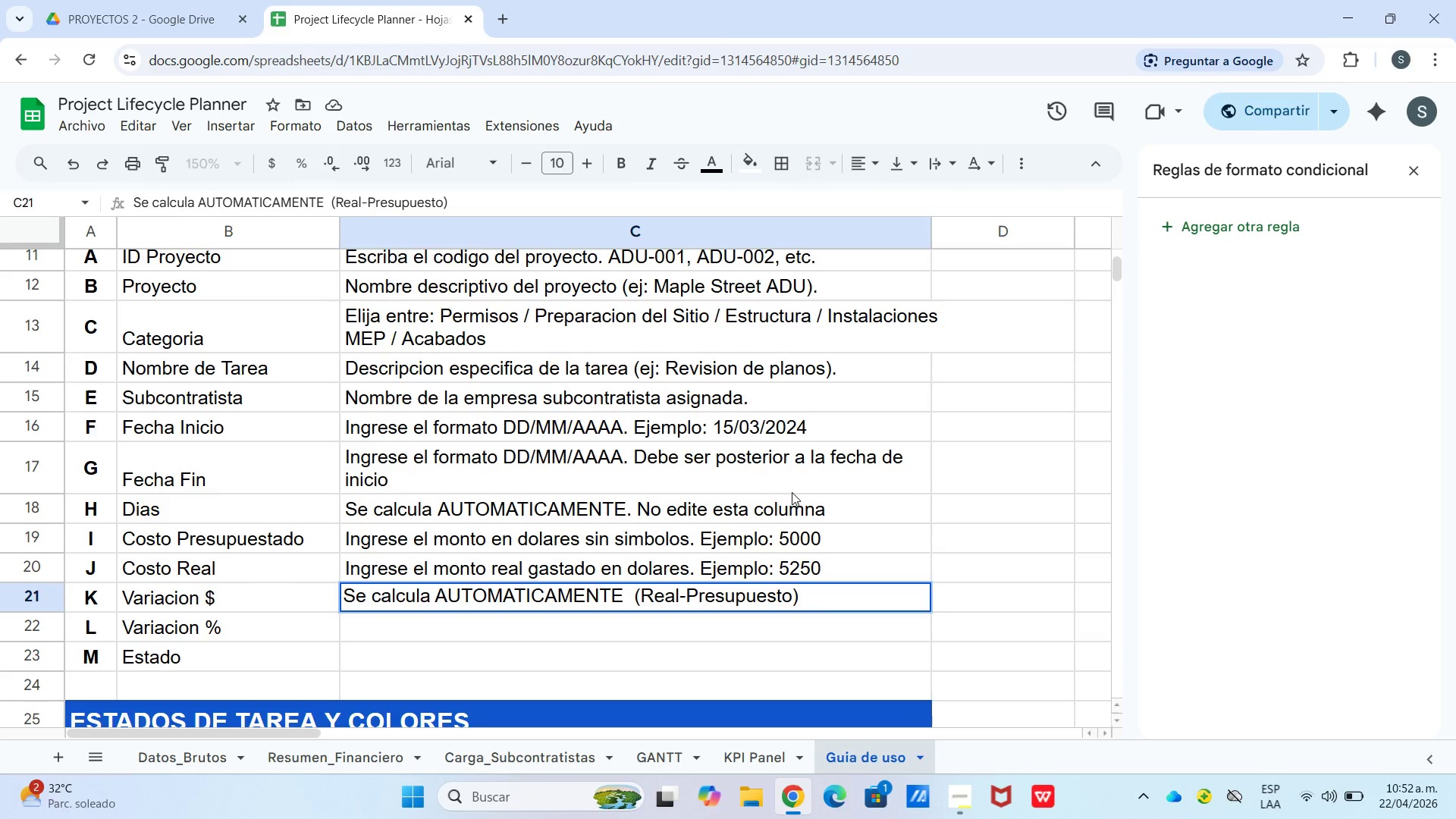 
key(ArrowDown)
 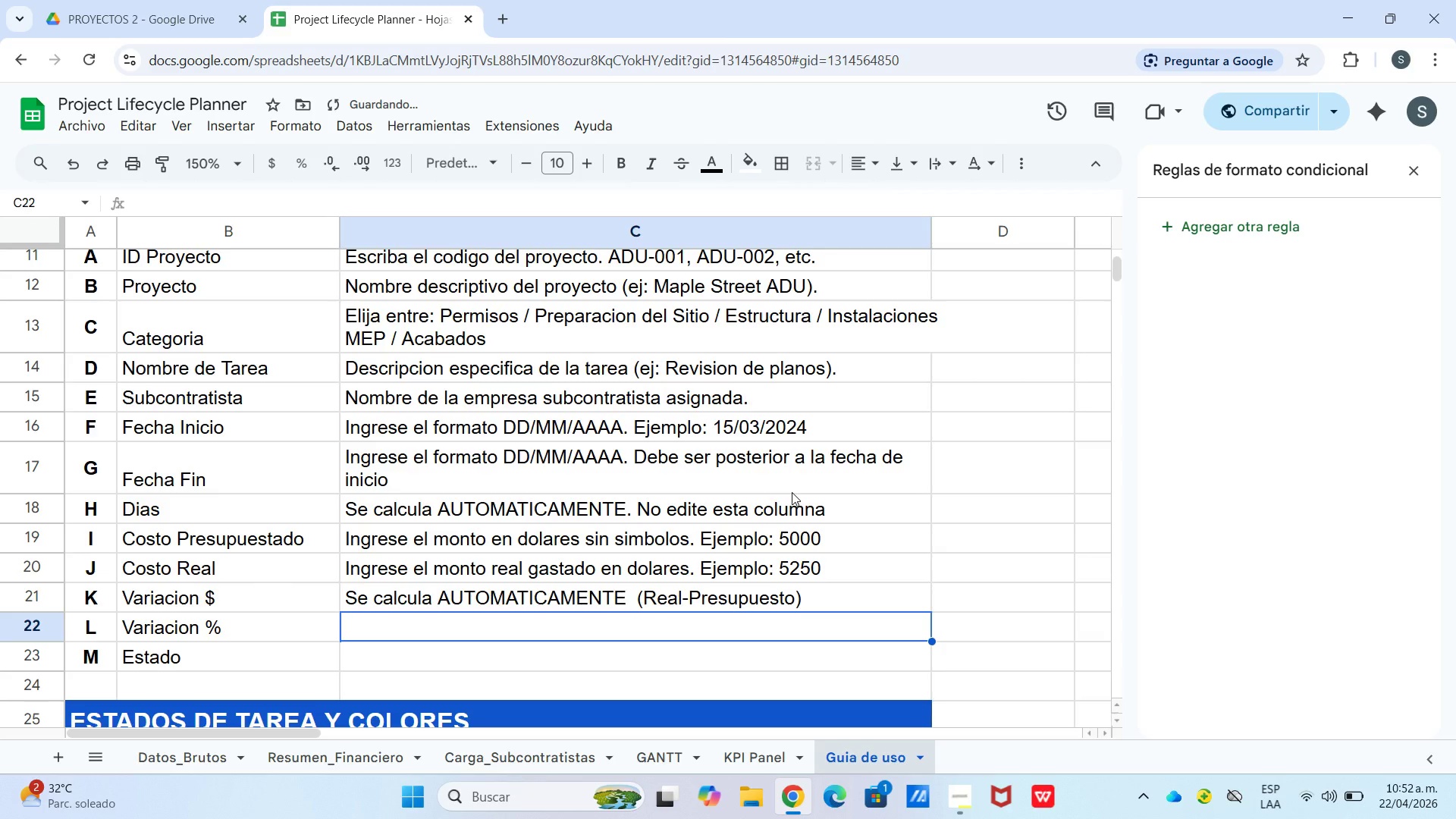 
type(Se Ca)
key(Backspace)
key(Backspace)
type(calcula AUTOMATICAMENTE como porcentaje.)
 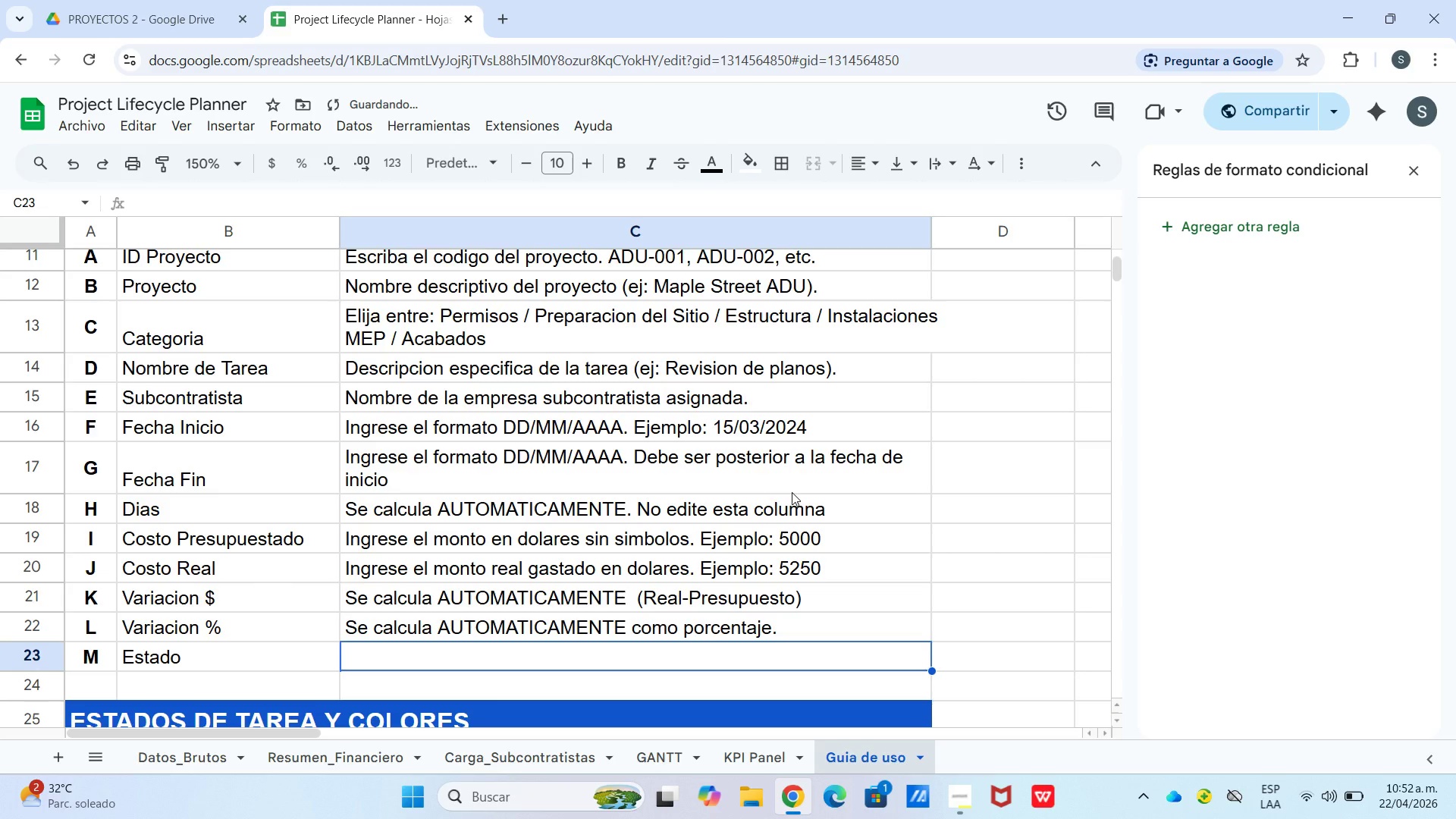 
 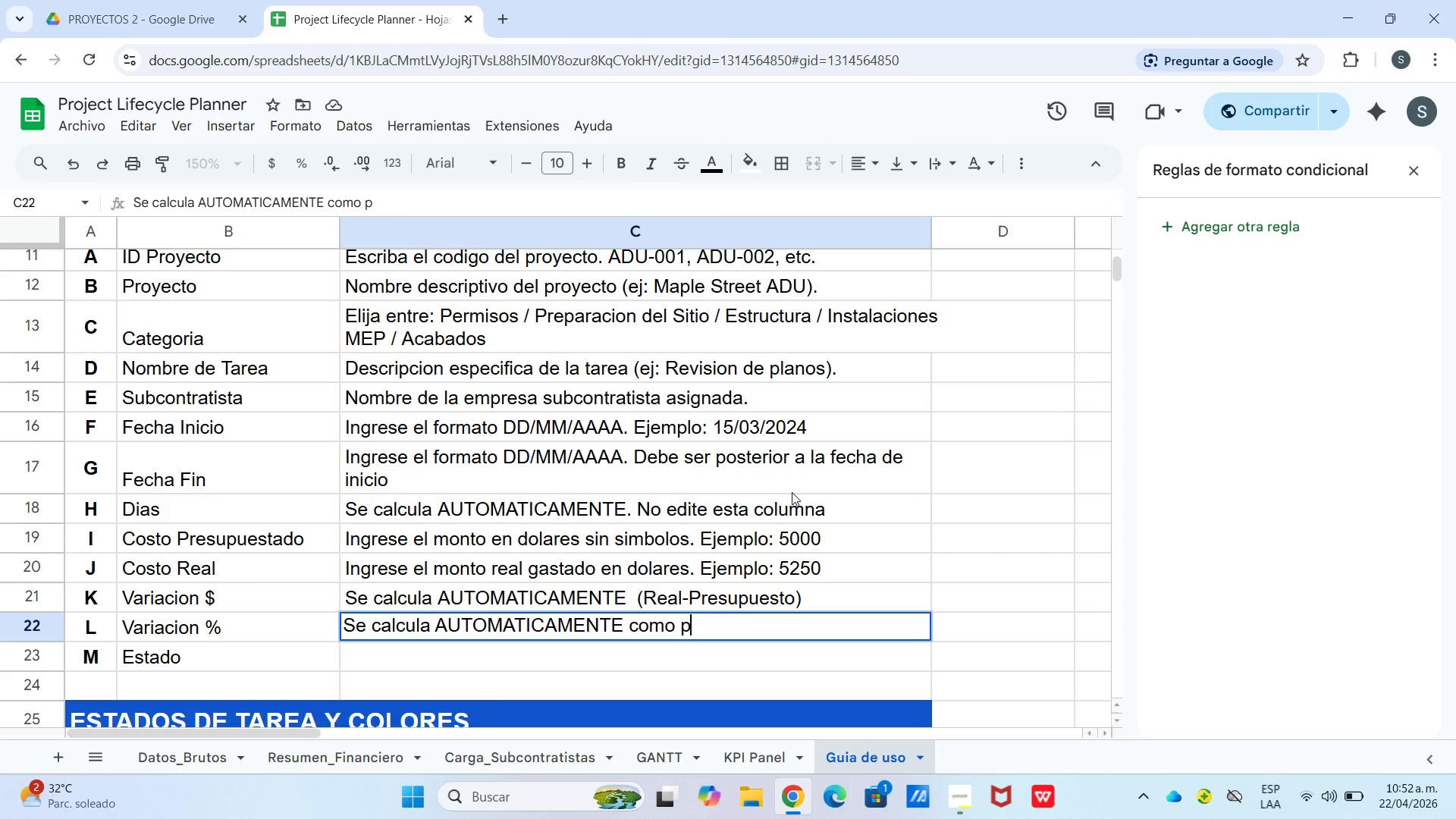 
key(Enter)
 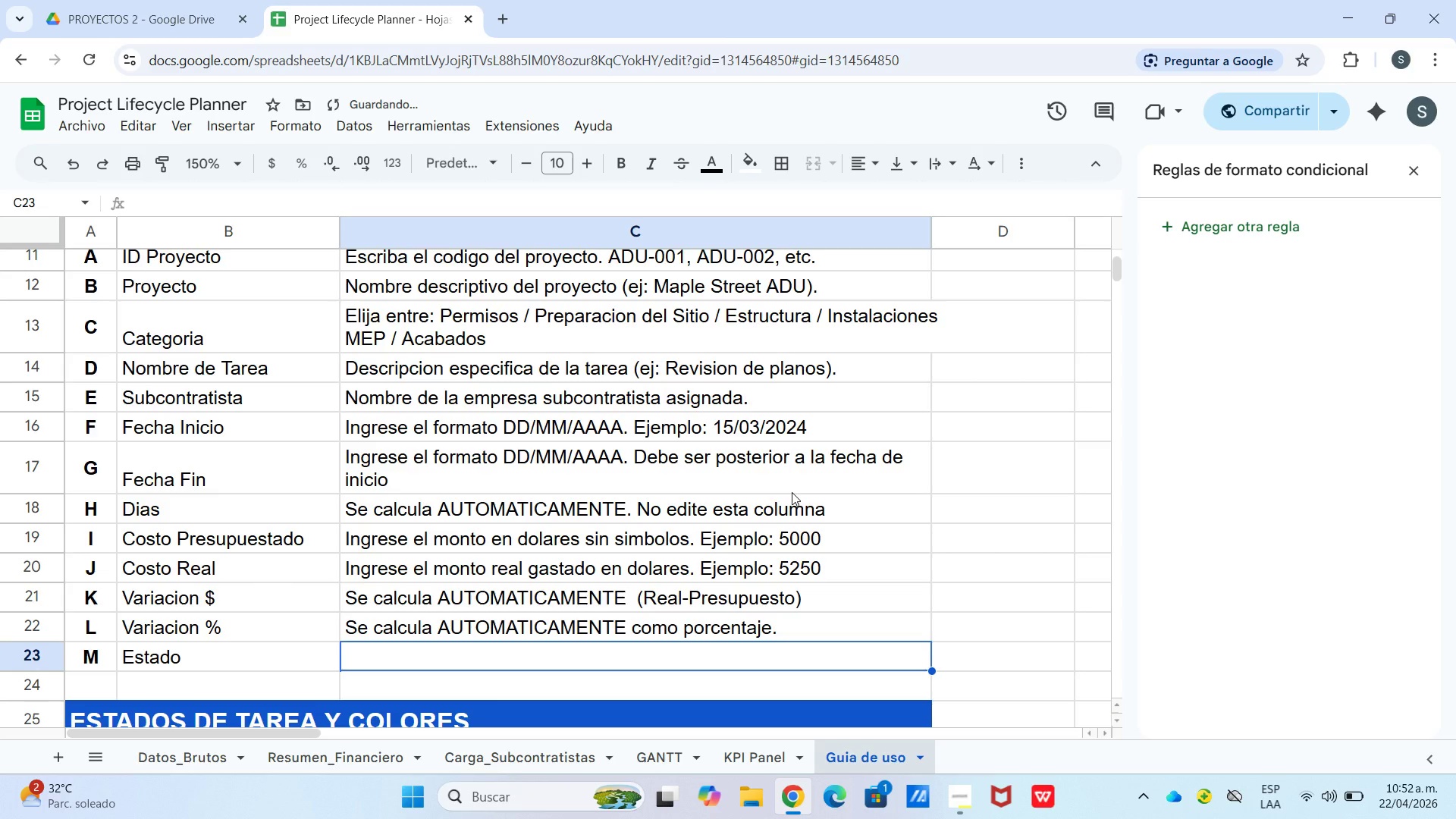 
type(Haga clic en la celda --Z[Break])
key(Backspace)
type( aparece lista esplegable )
key(Backspace)
type(. Elija el estado)
 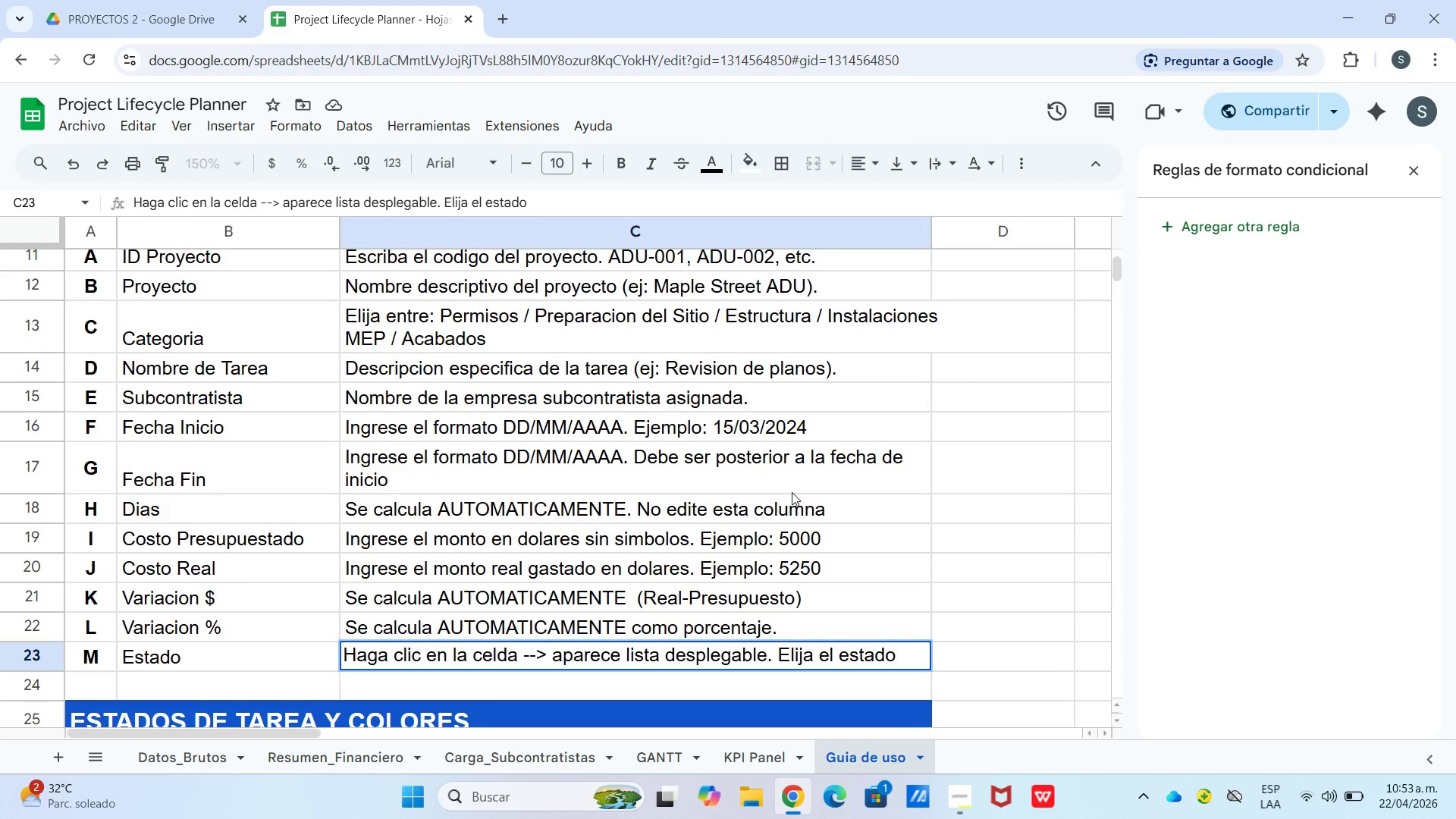 
key(Control+Enter)
 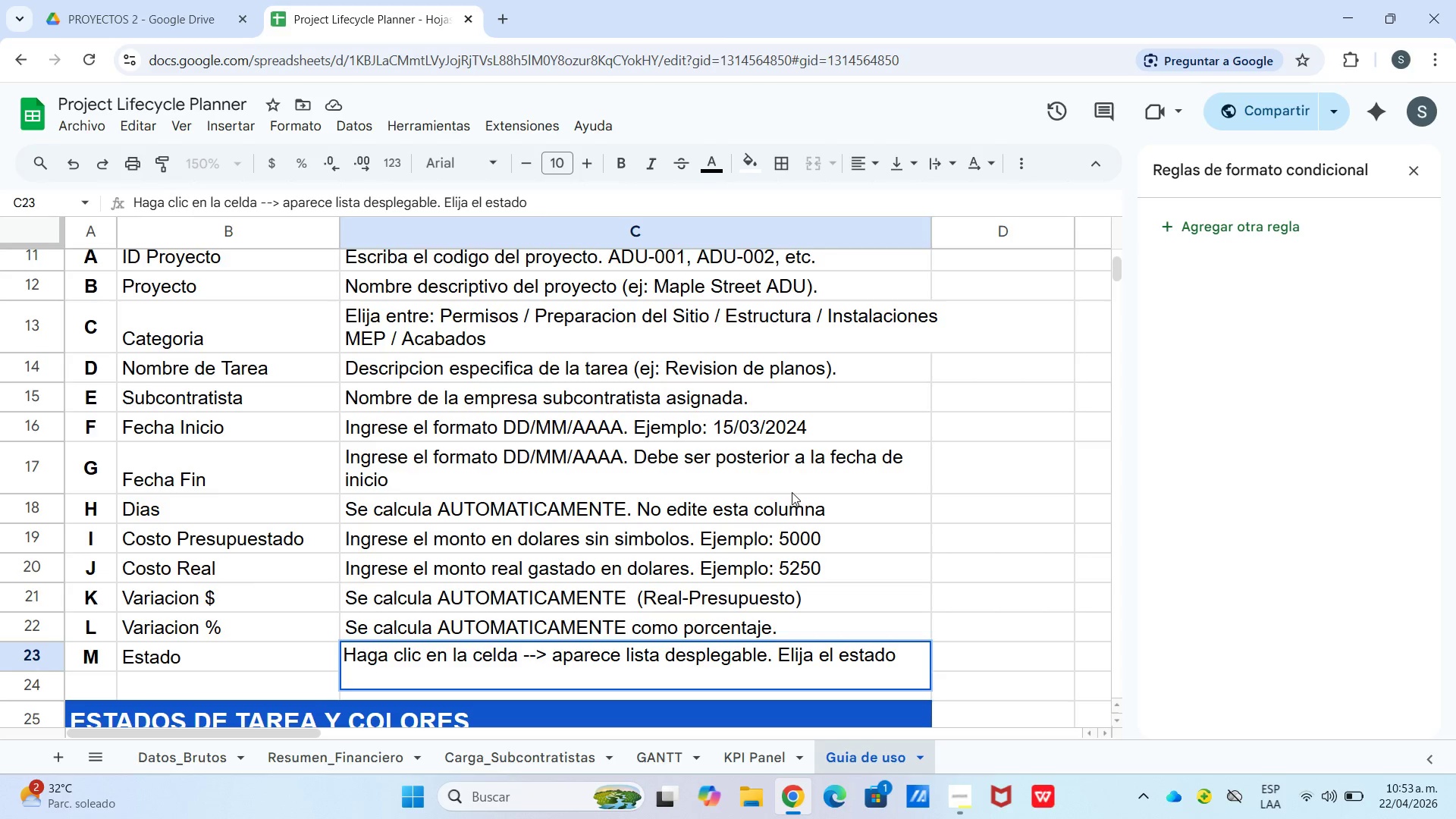 
type(core)
key(Backspace)
type(recto)
 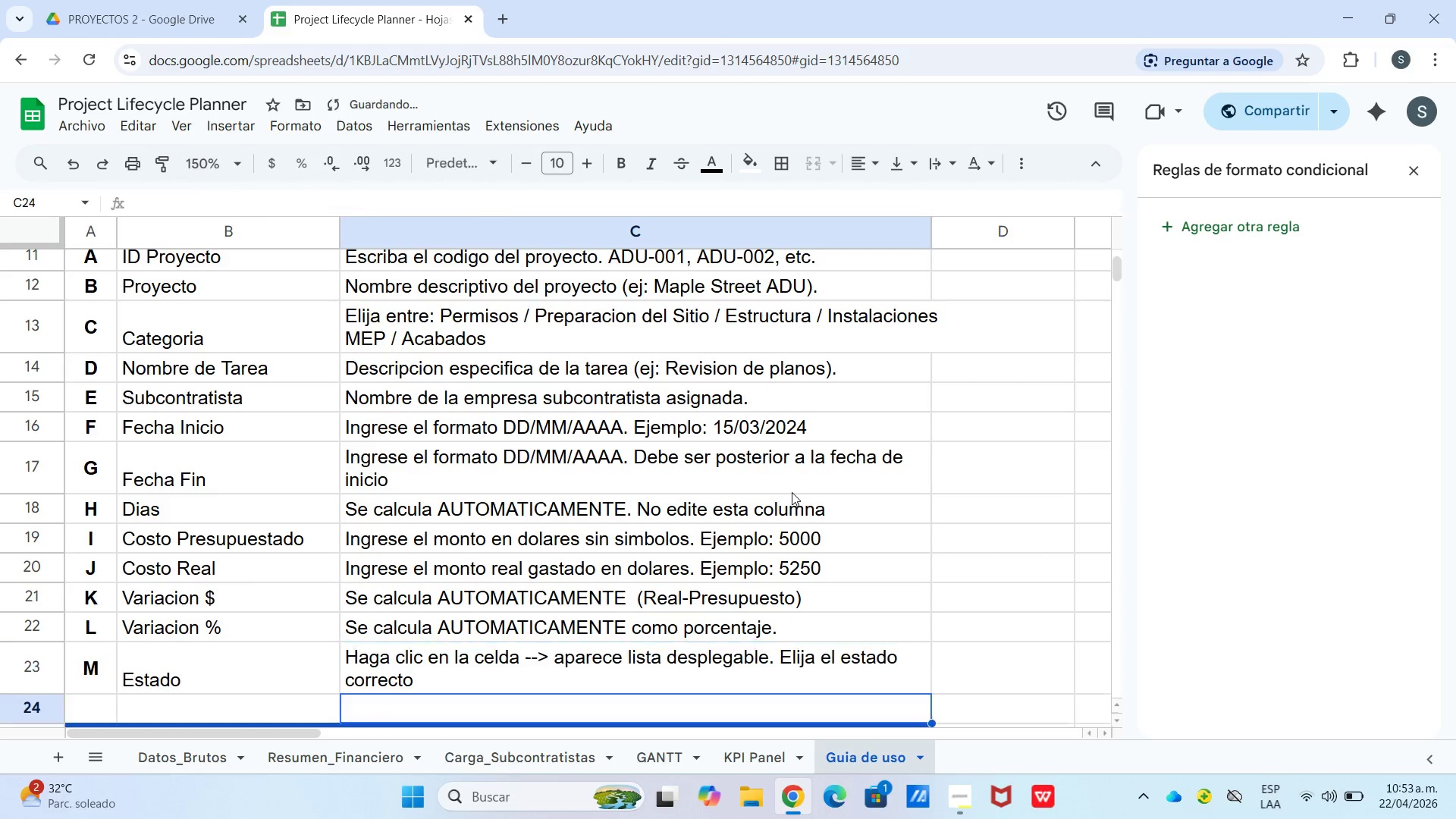 
key(Enter)
 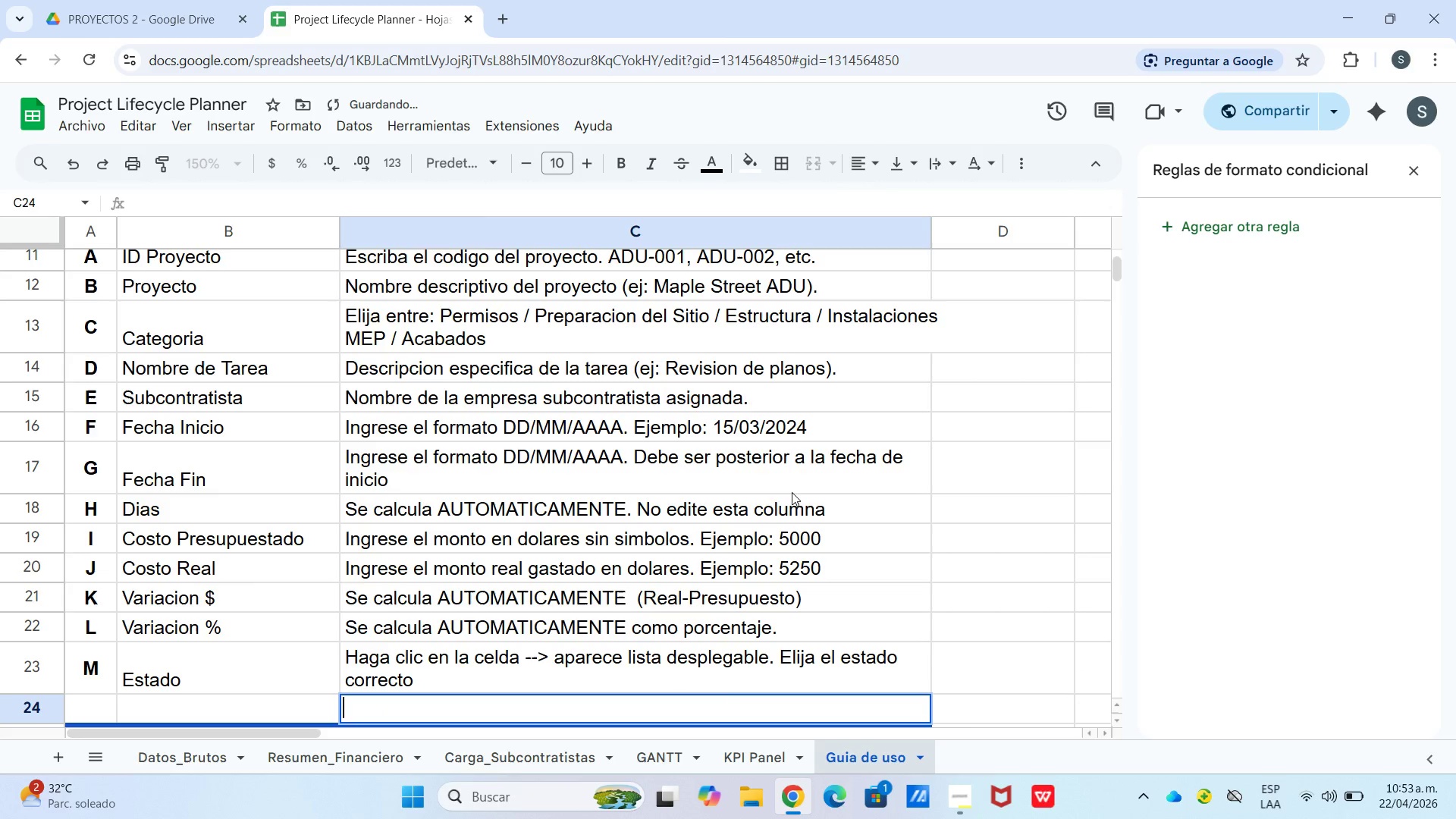 
key(Enter)
 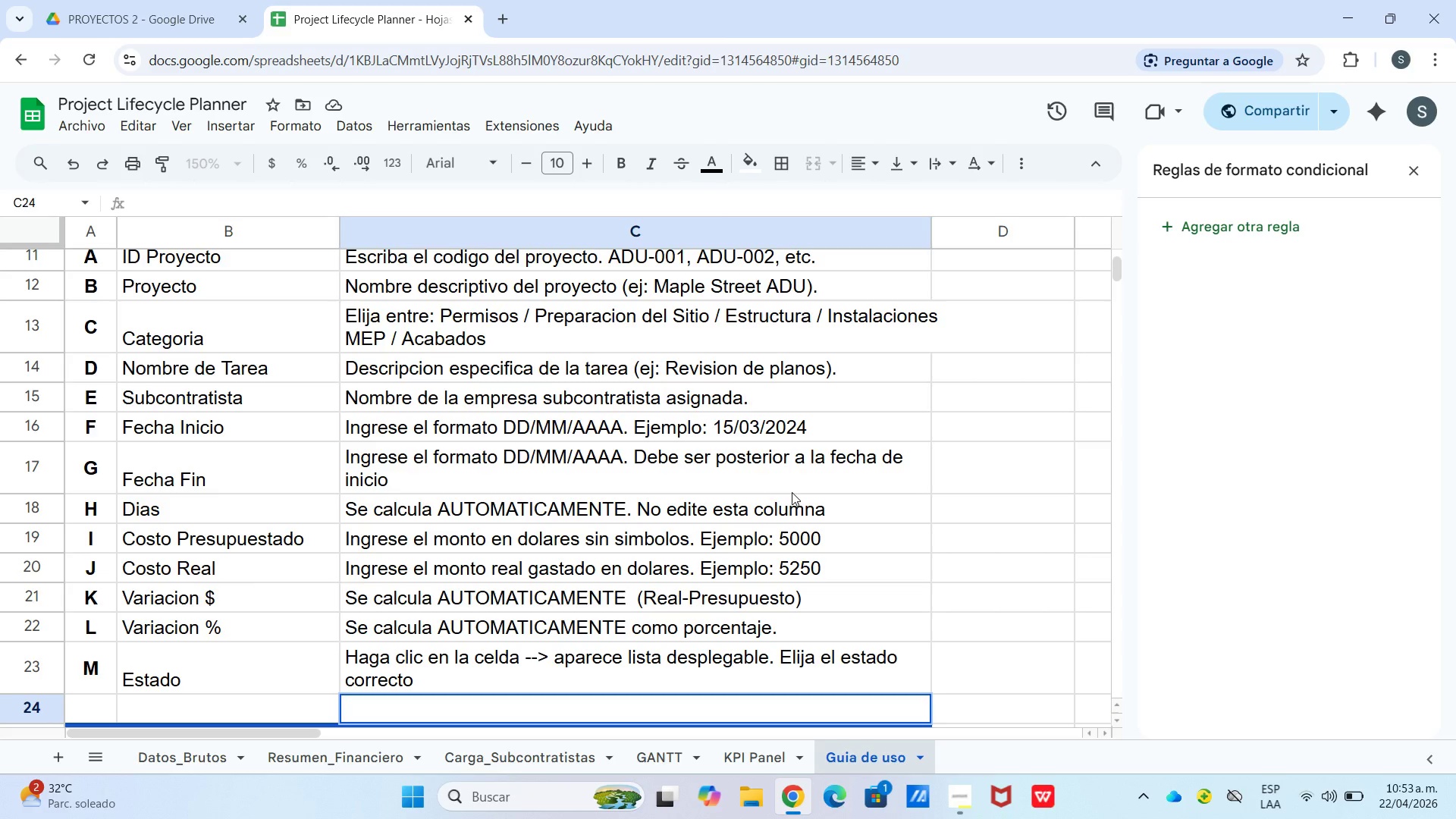 
wait(23.97)
 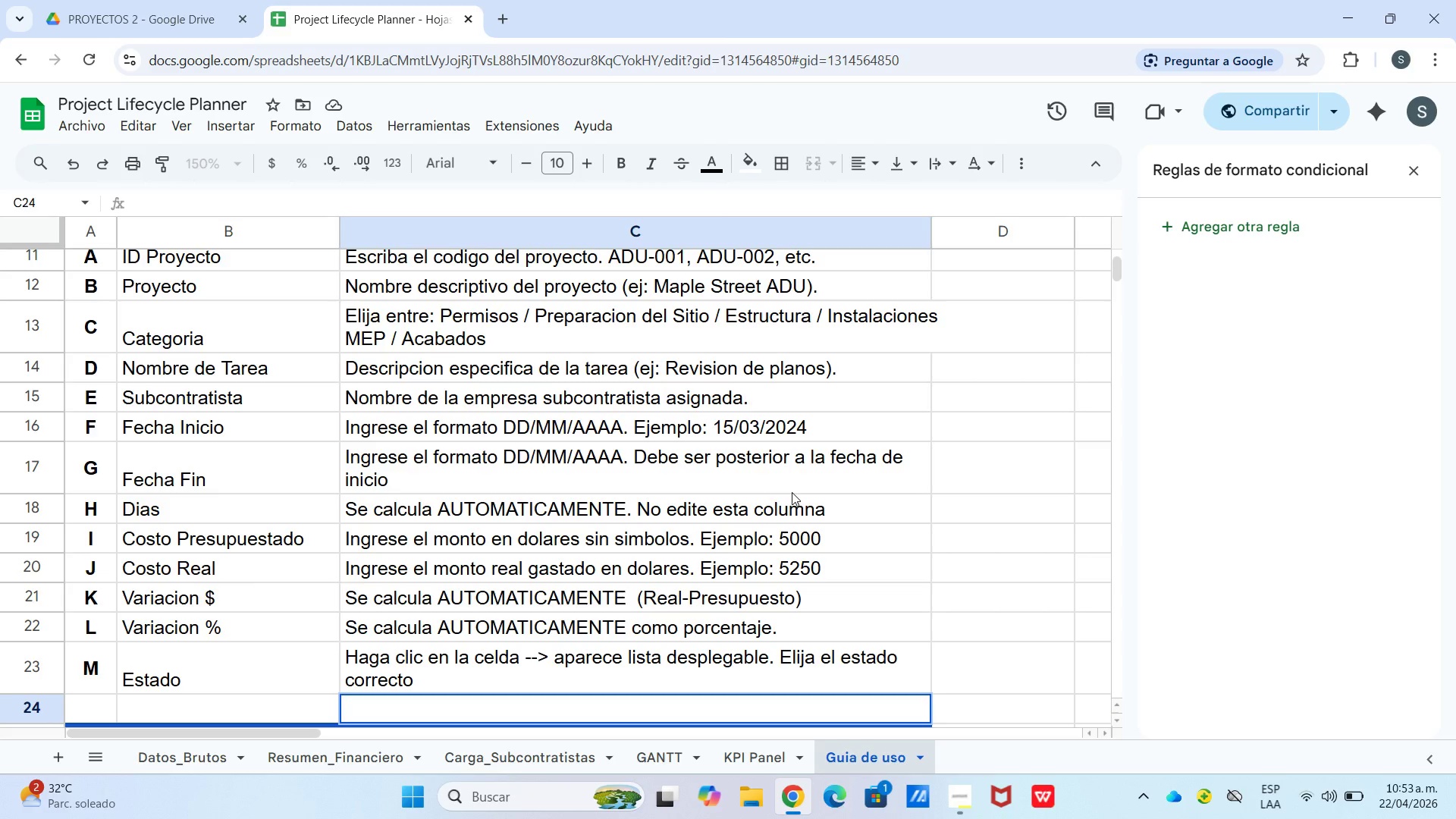 
scroll: coordinate [539, 475], scroll_direction: down, amount: 2.0
 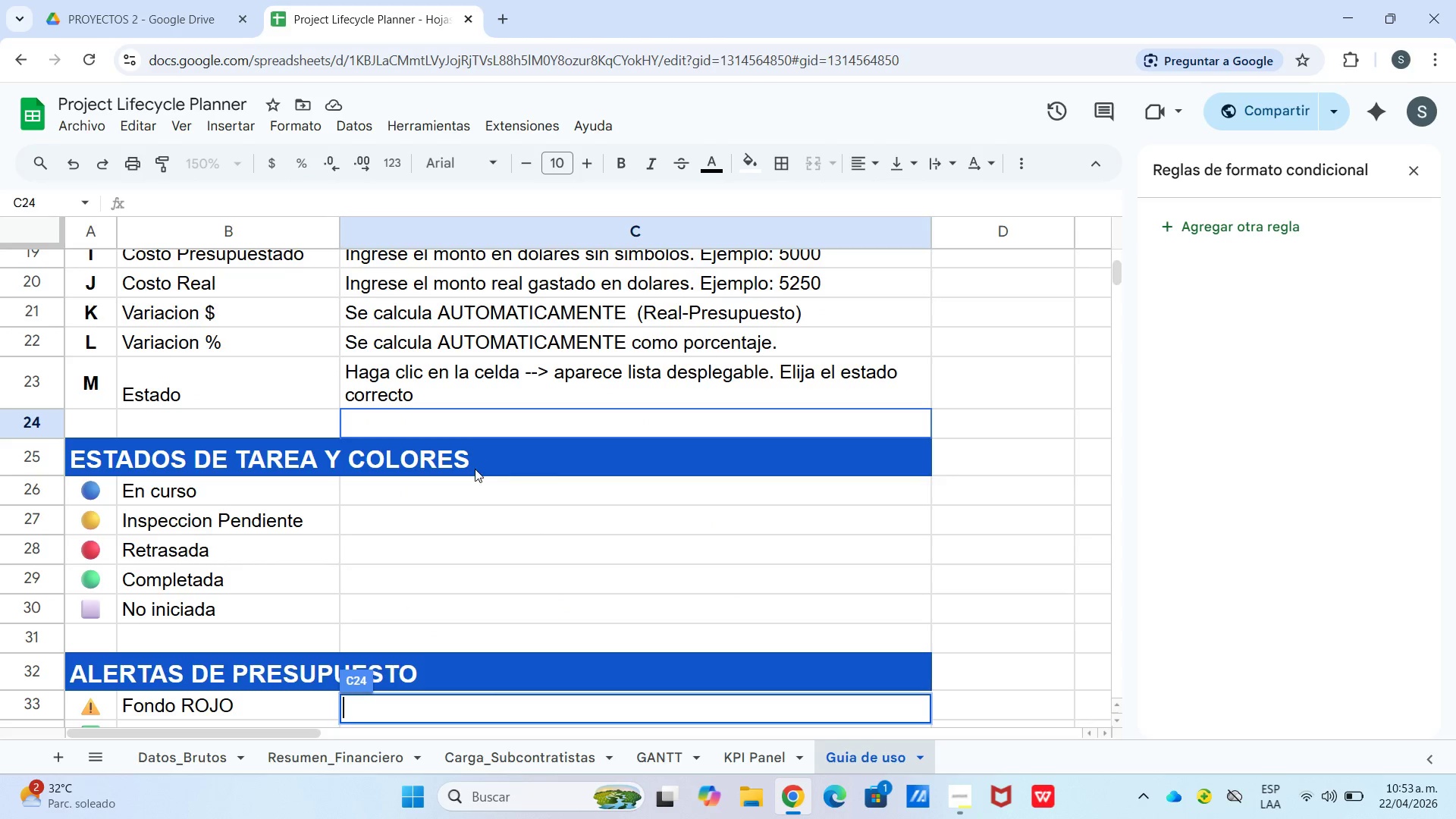 
left_click([465, 486])
 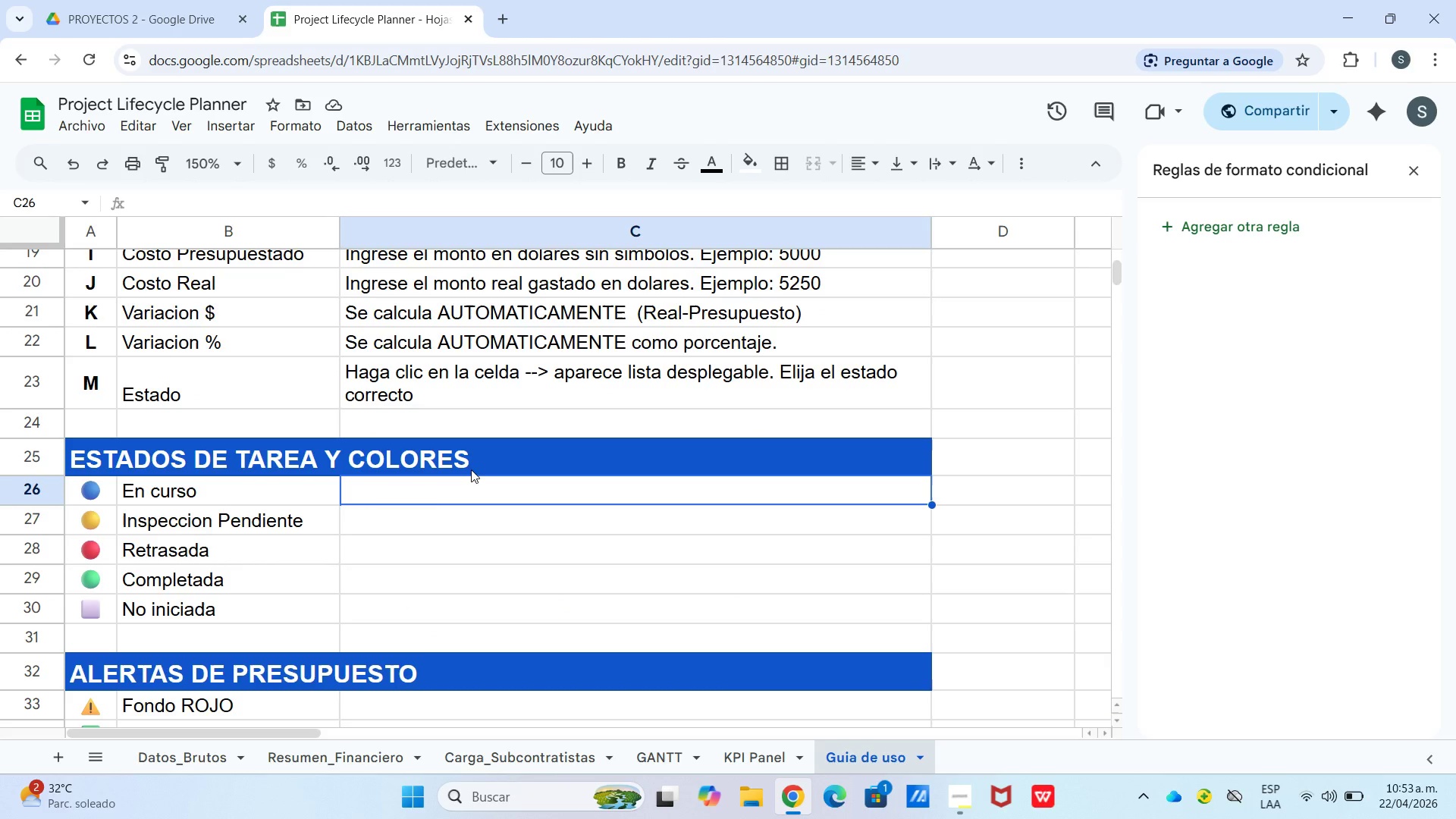 
wait(5.58)
 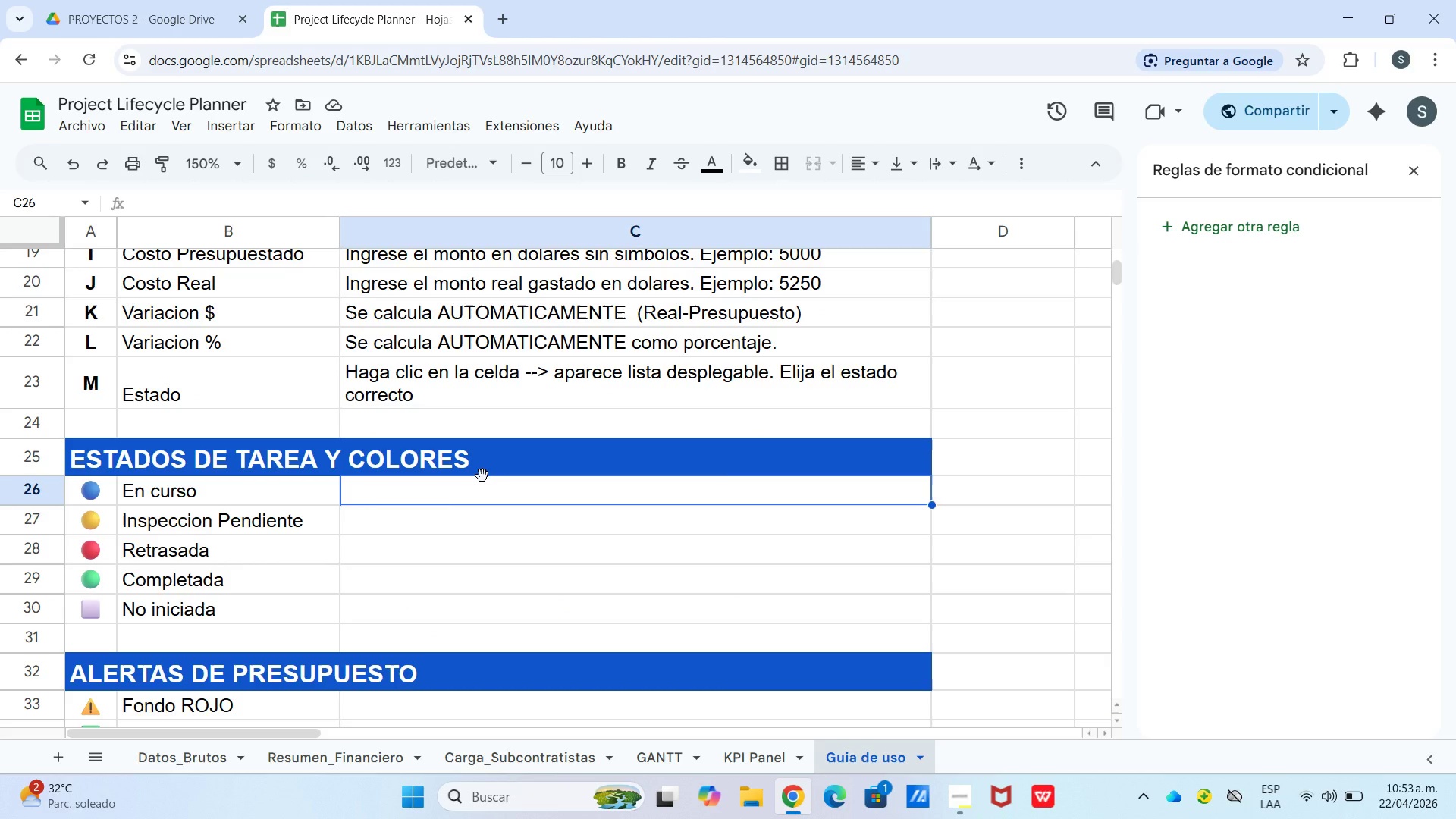 
type(La tarea esta actualmente en progreso.)
 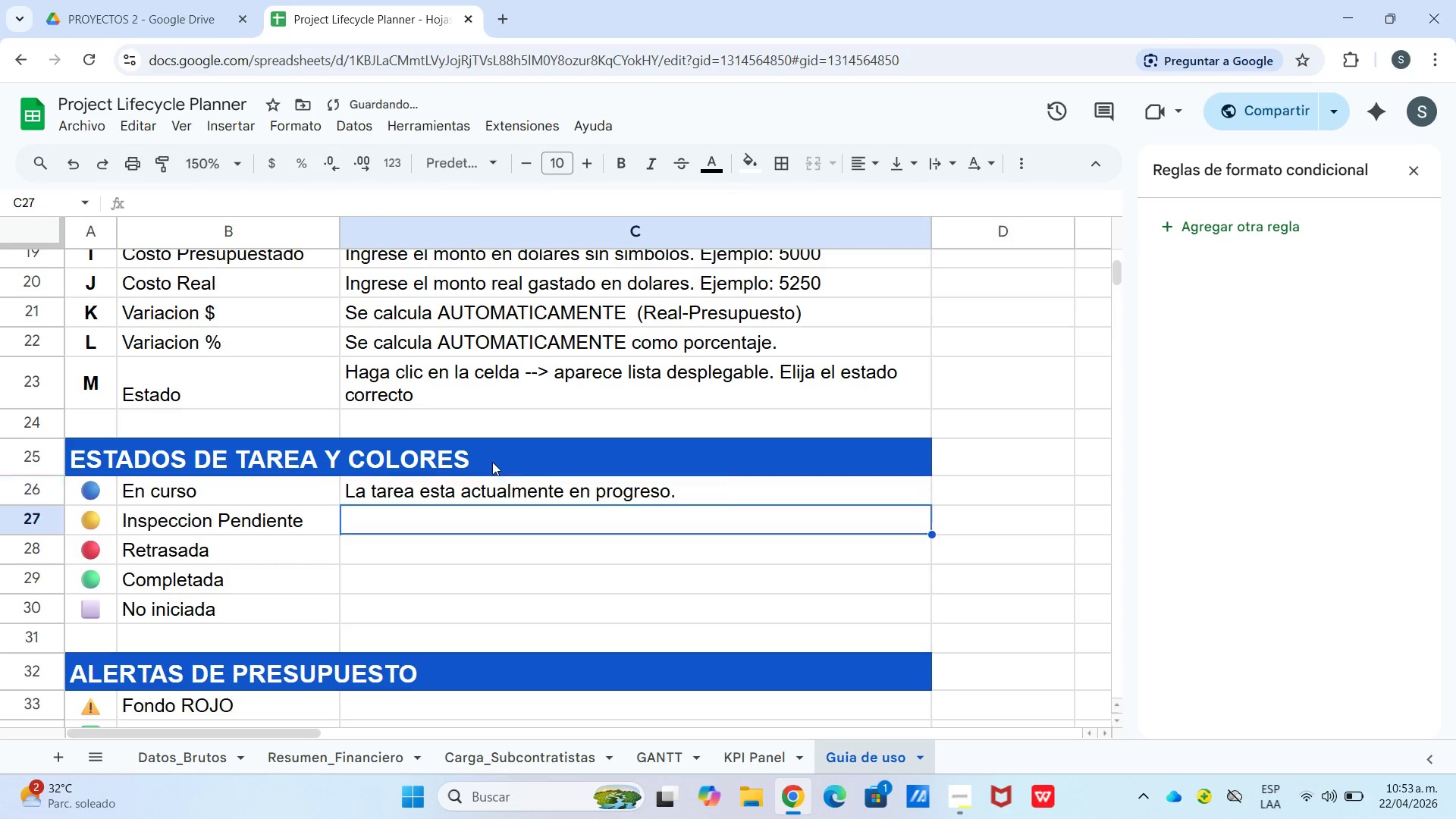 
key(Enter)
 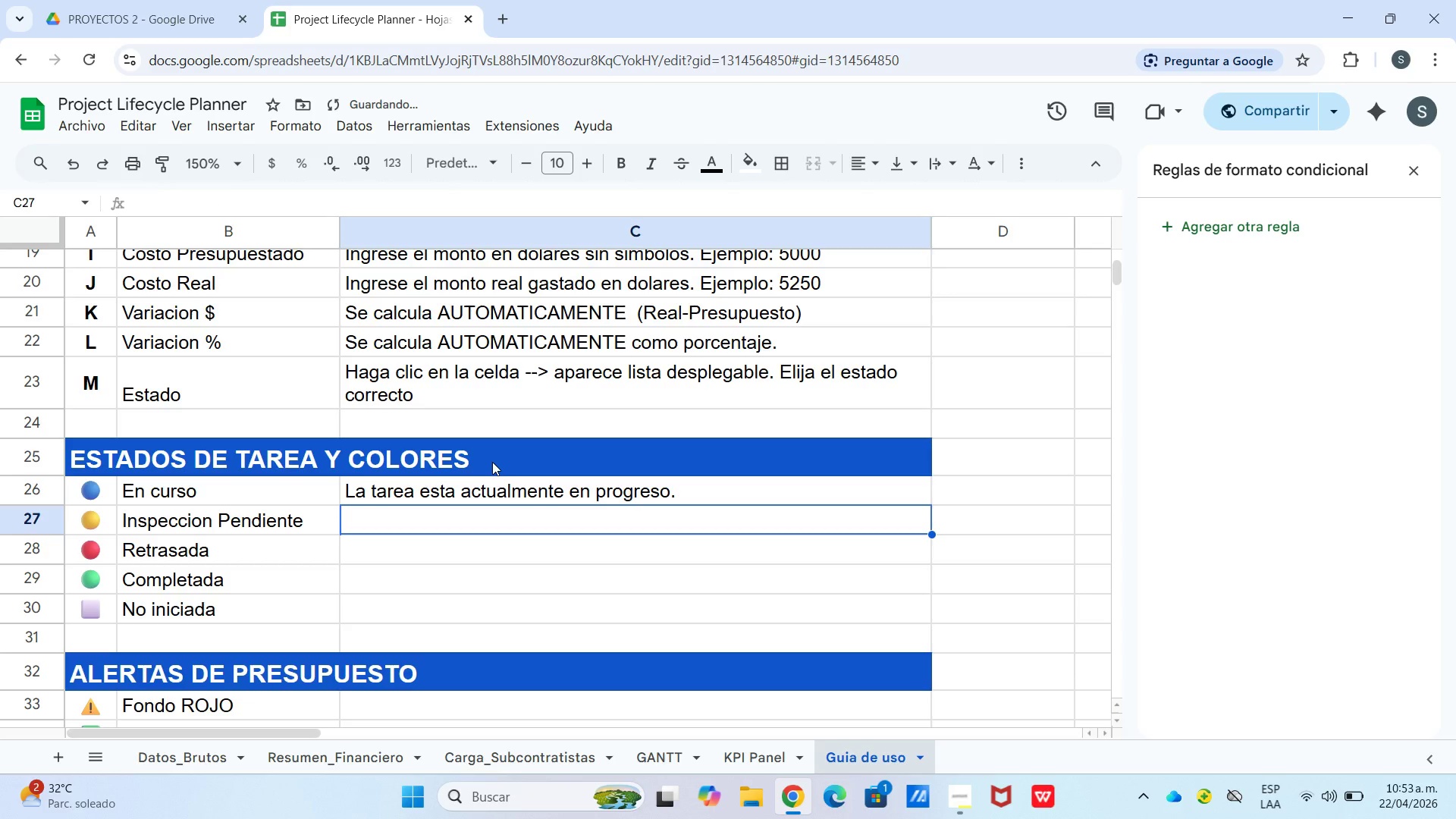 
type(Se completo el trabajo, esperando inspeccion oficial.)
 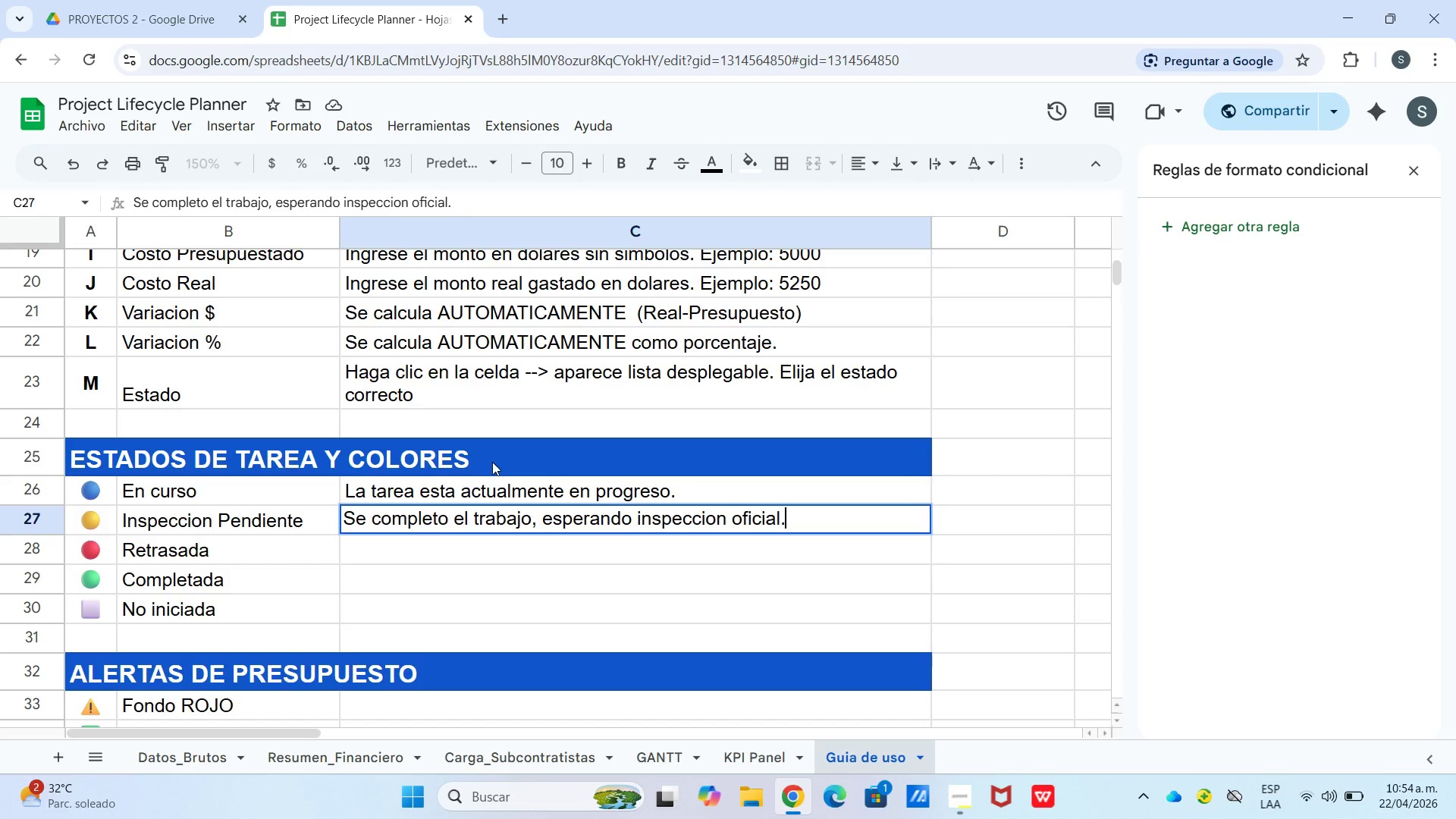 
key(Enter)
 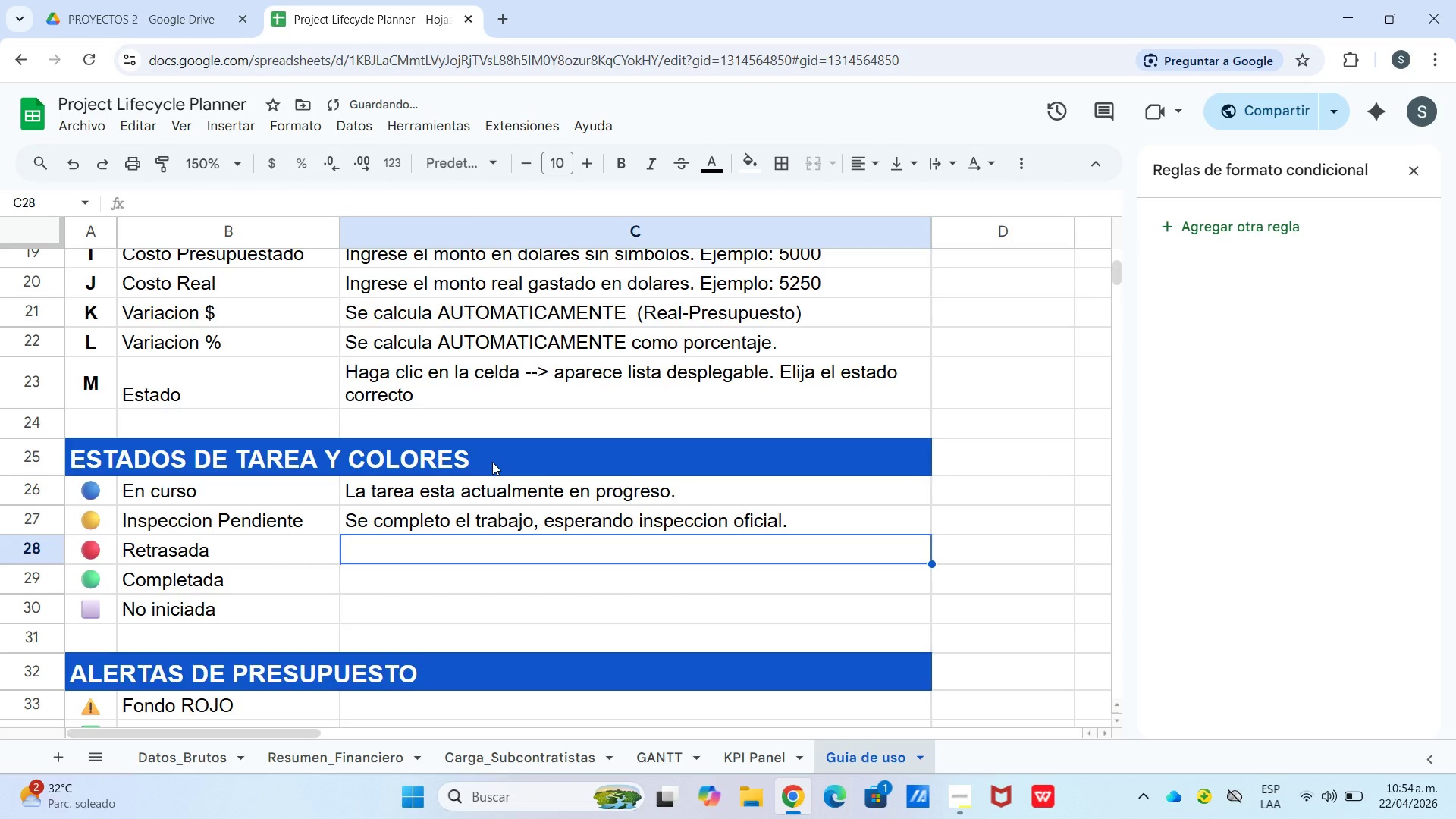 
type(La tarea no se completo a tiempo,)
key(Backspace)
type(.)
 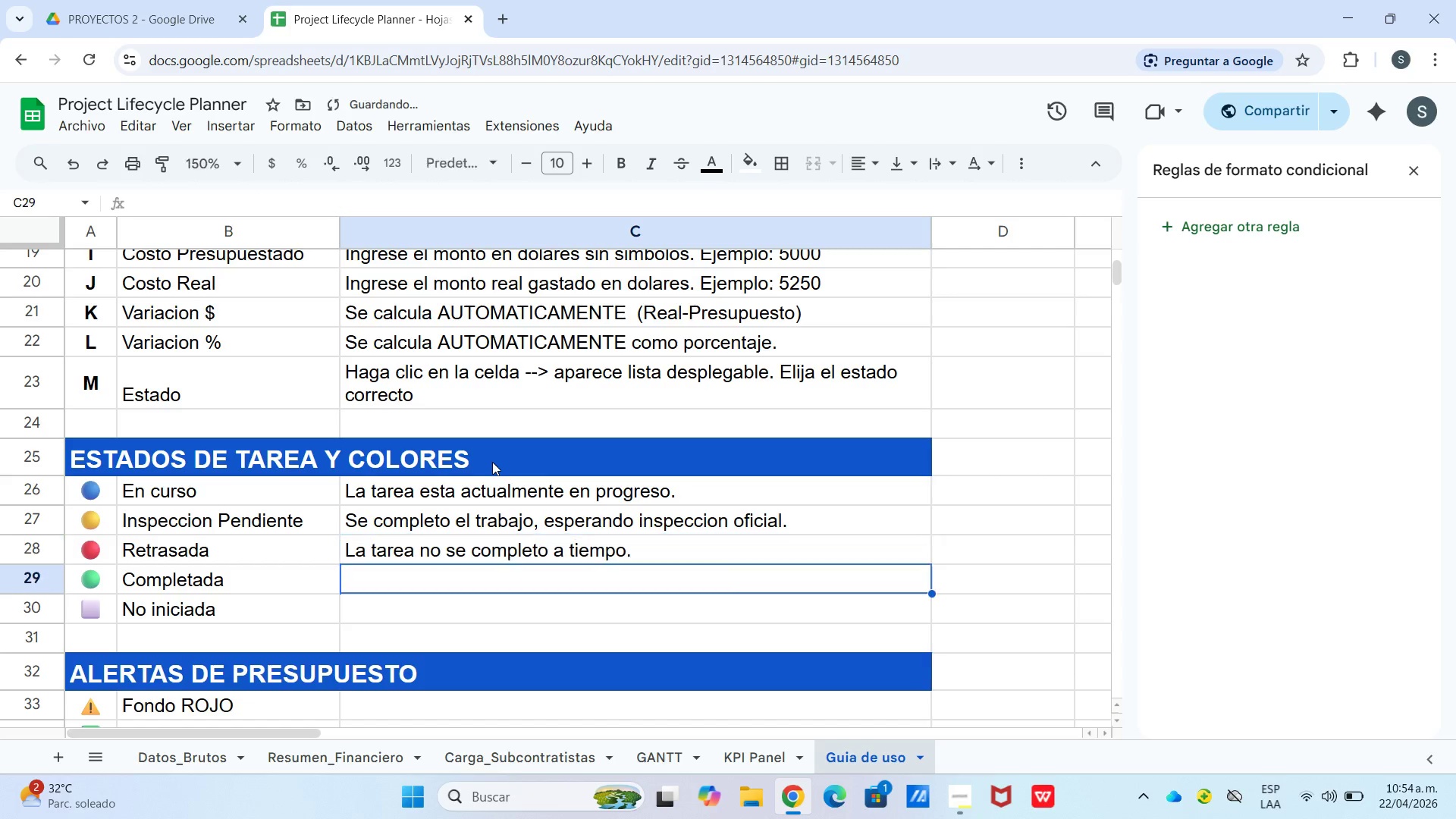 
key(Enter)
 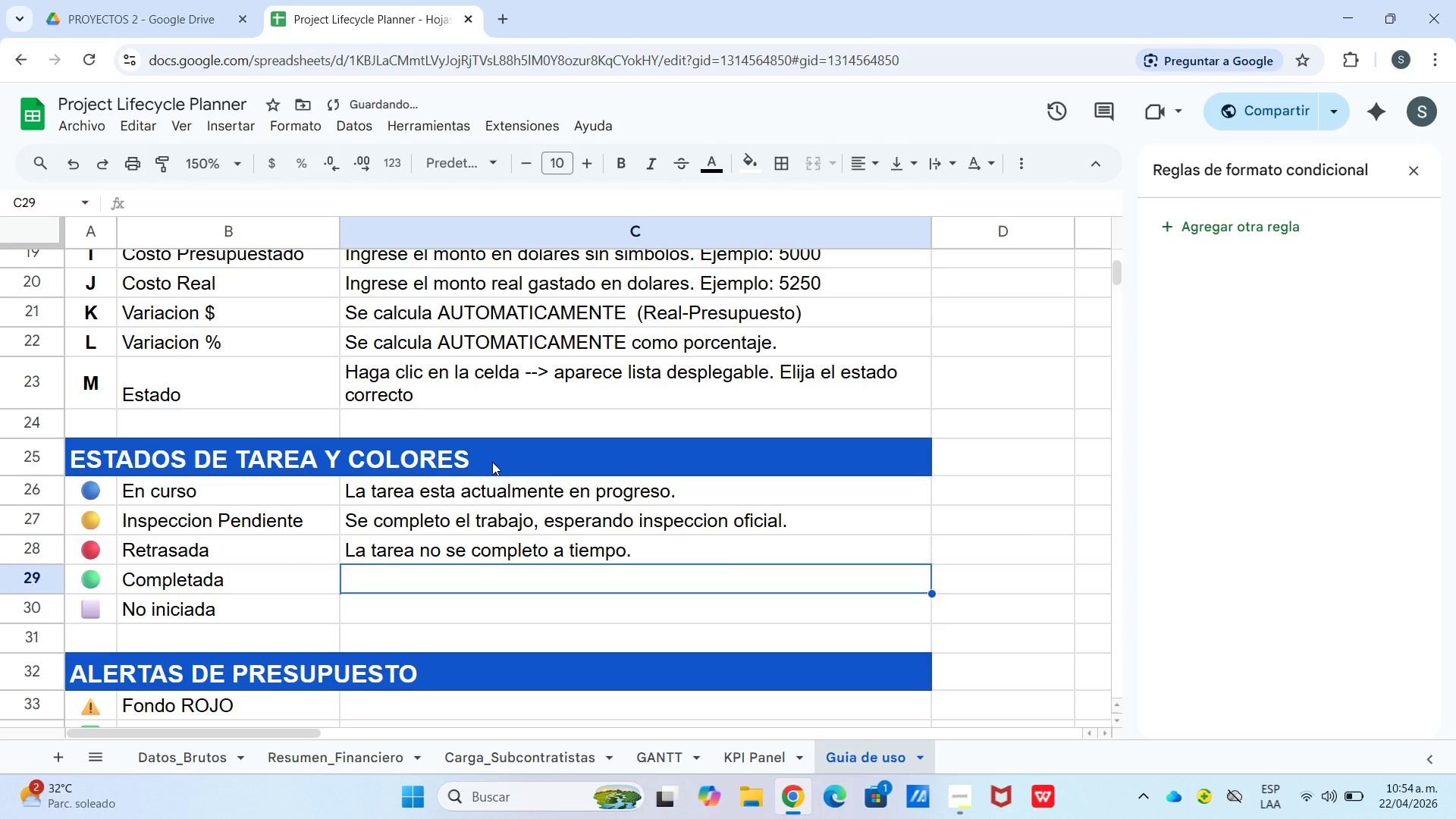 
type(La tarea fue finalizada.)
key(Backspace)
type( exitosamente.)
 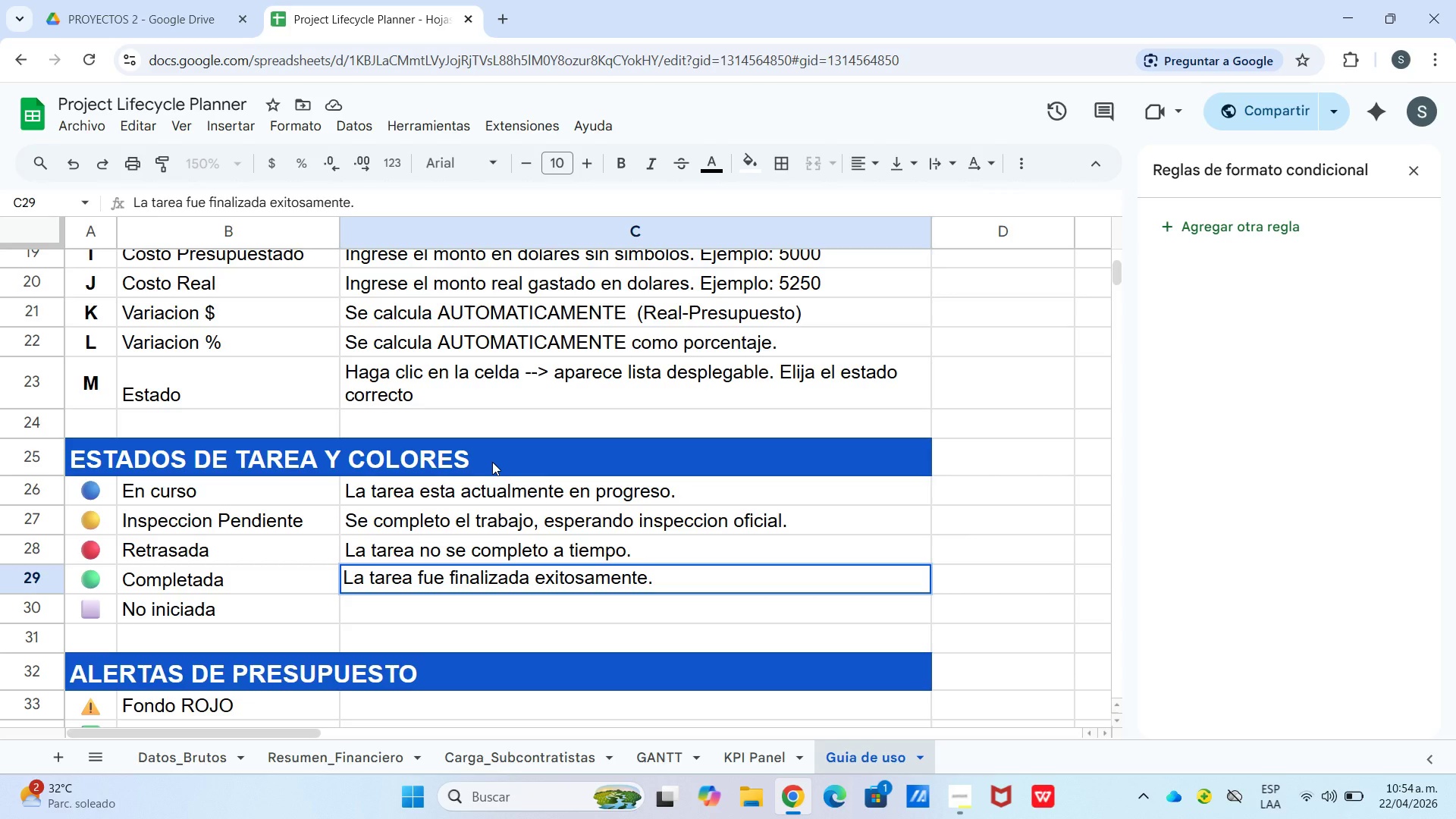 
key(Enter)
 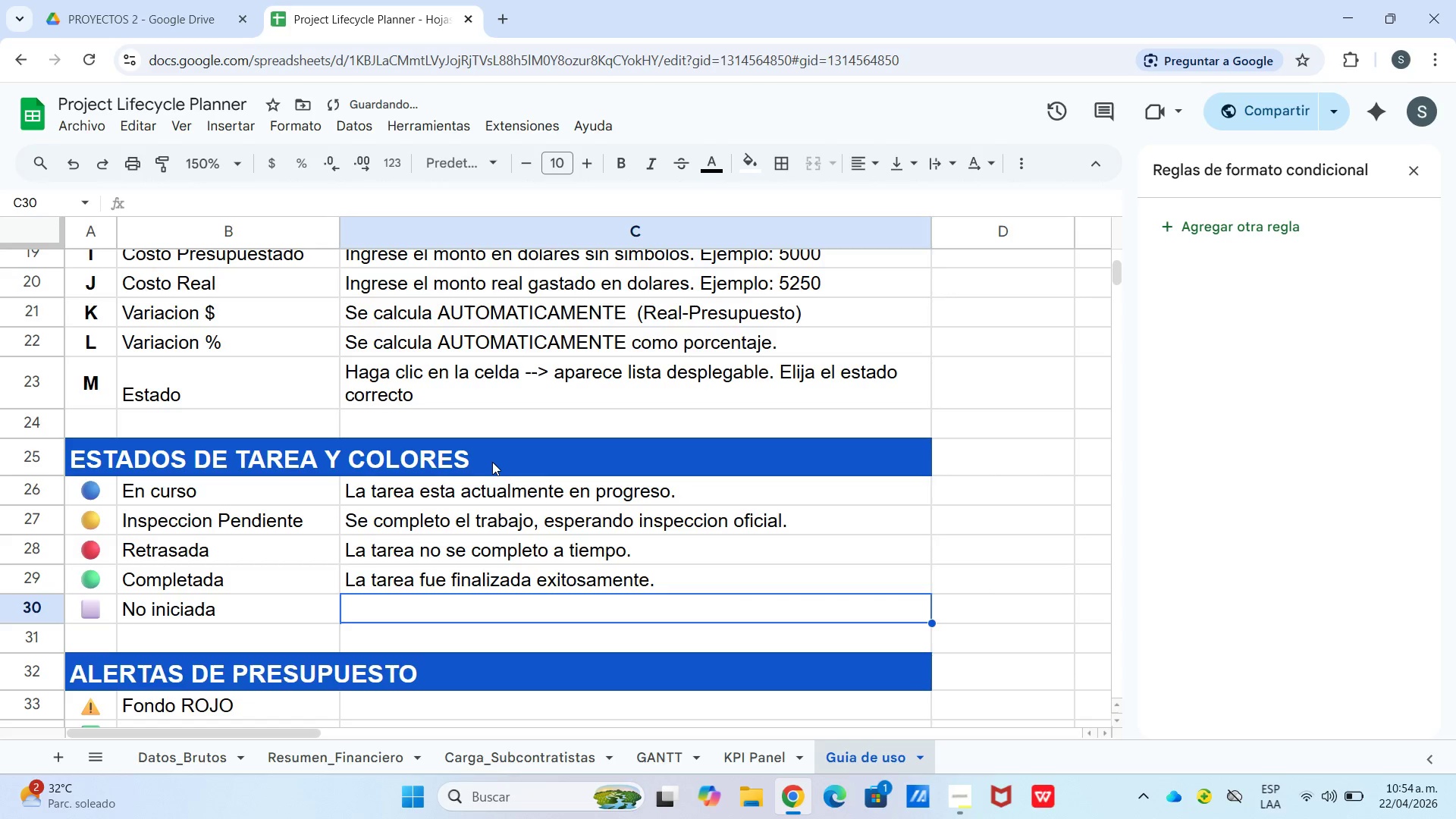 
type(La area aun no ha comenzado)
 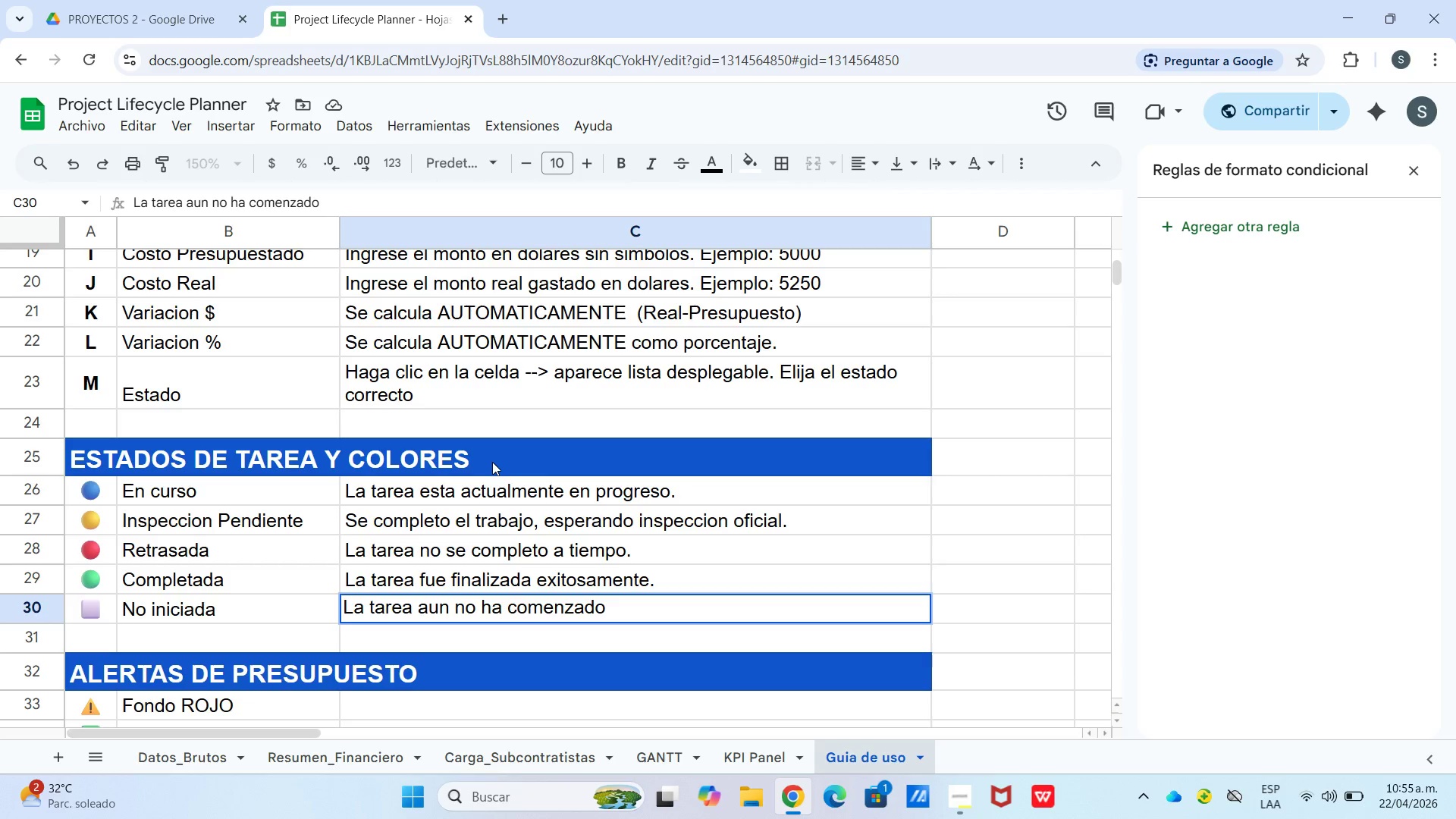 
hold_key(key=T, duration=24.19)
 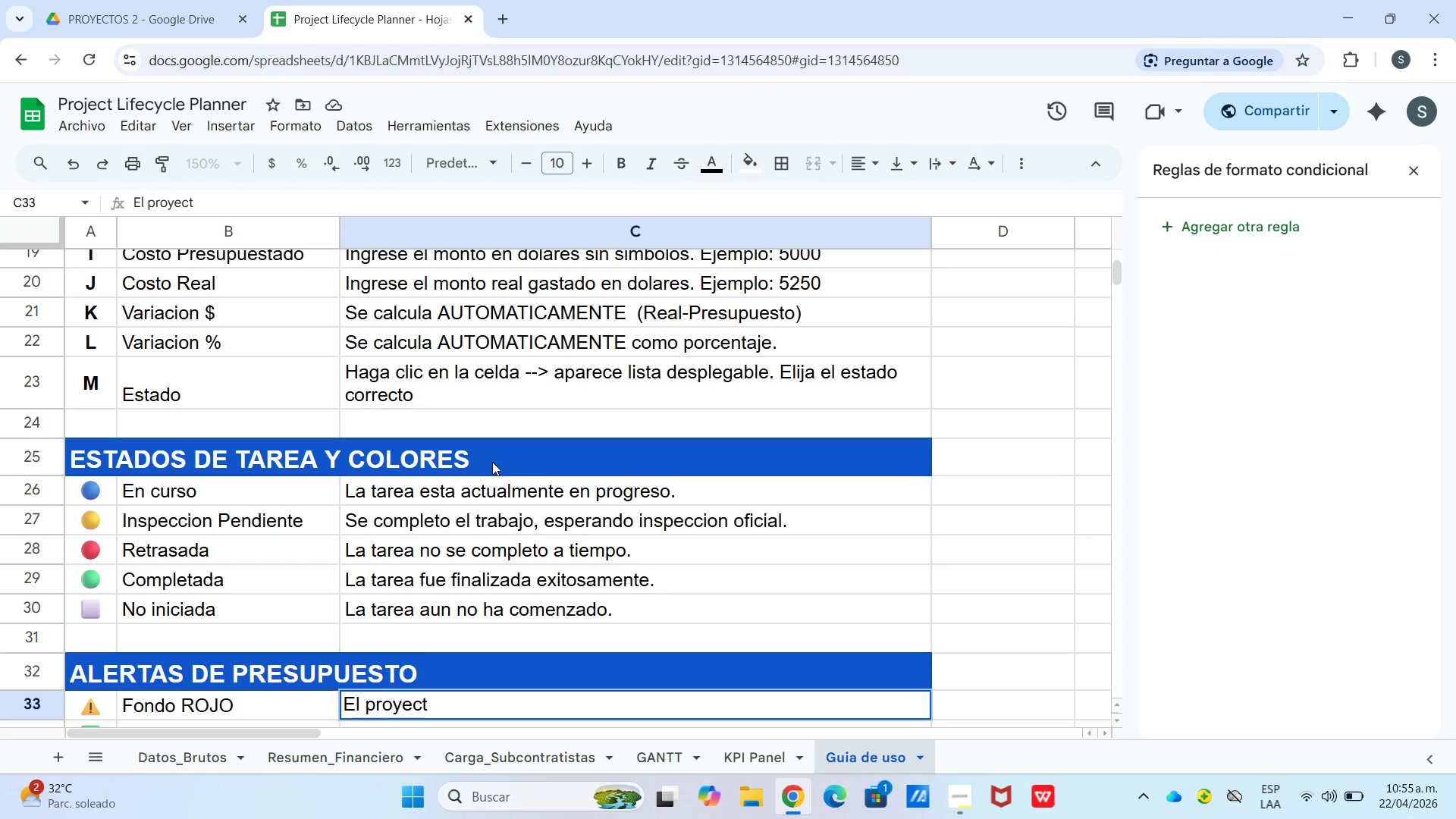 
key(Period)
 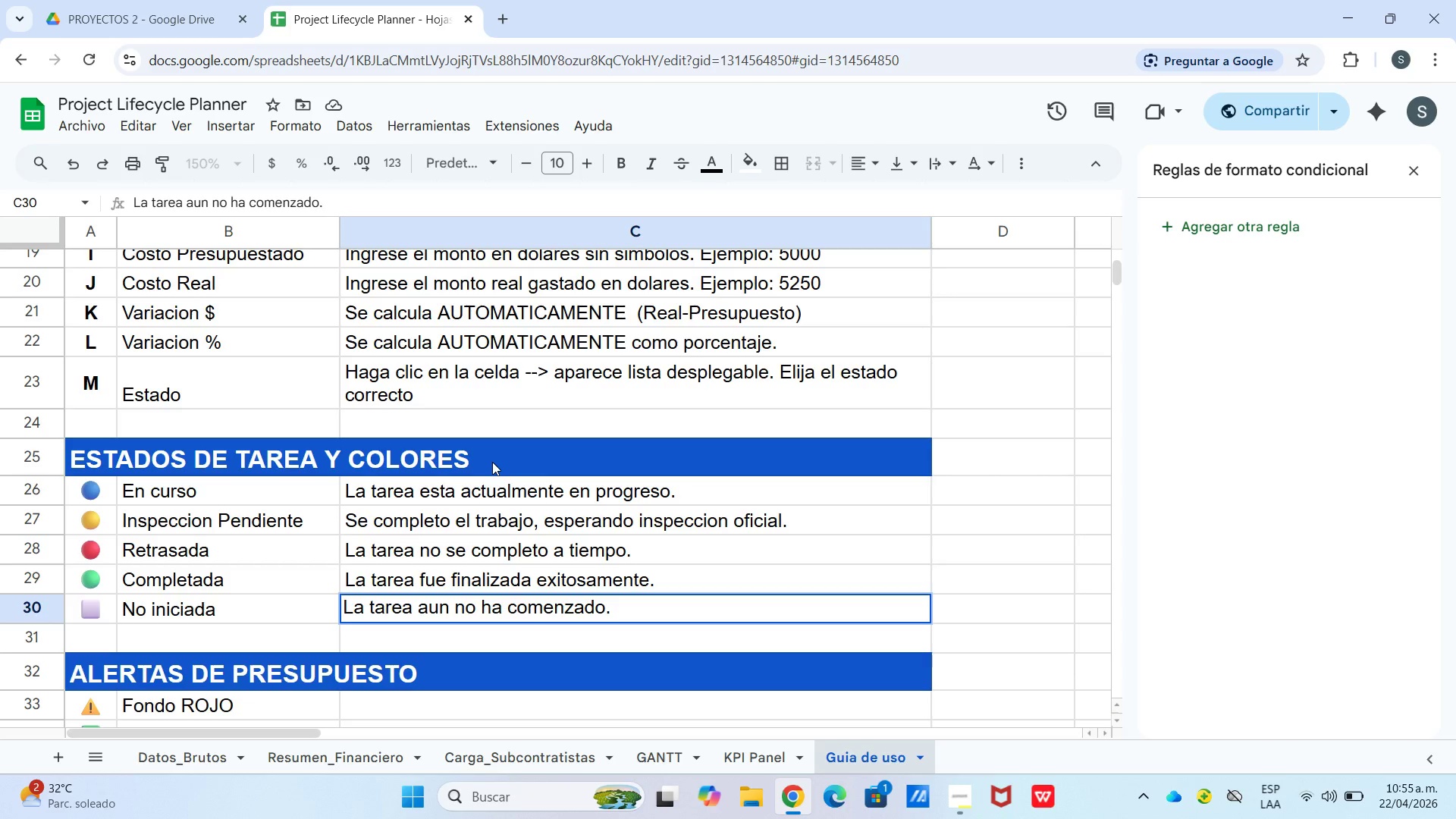 
key(Enter)
 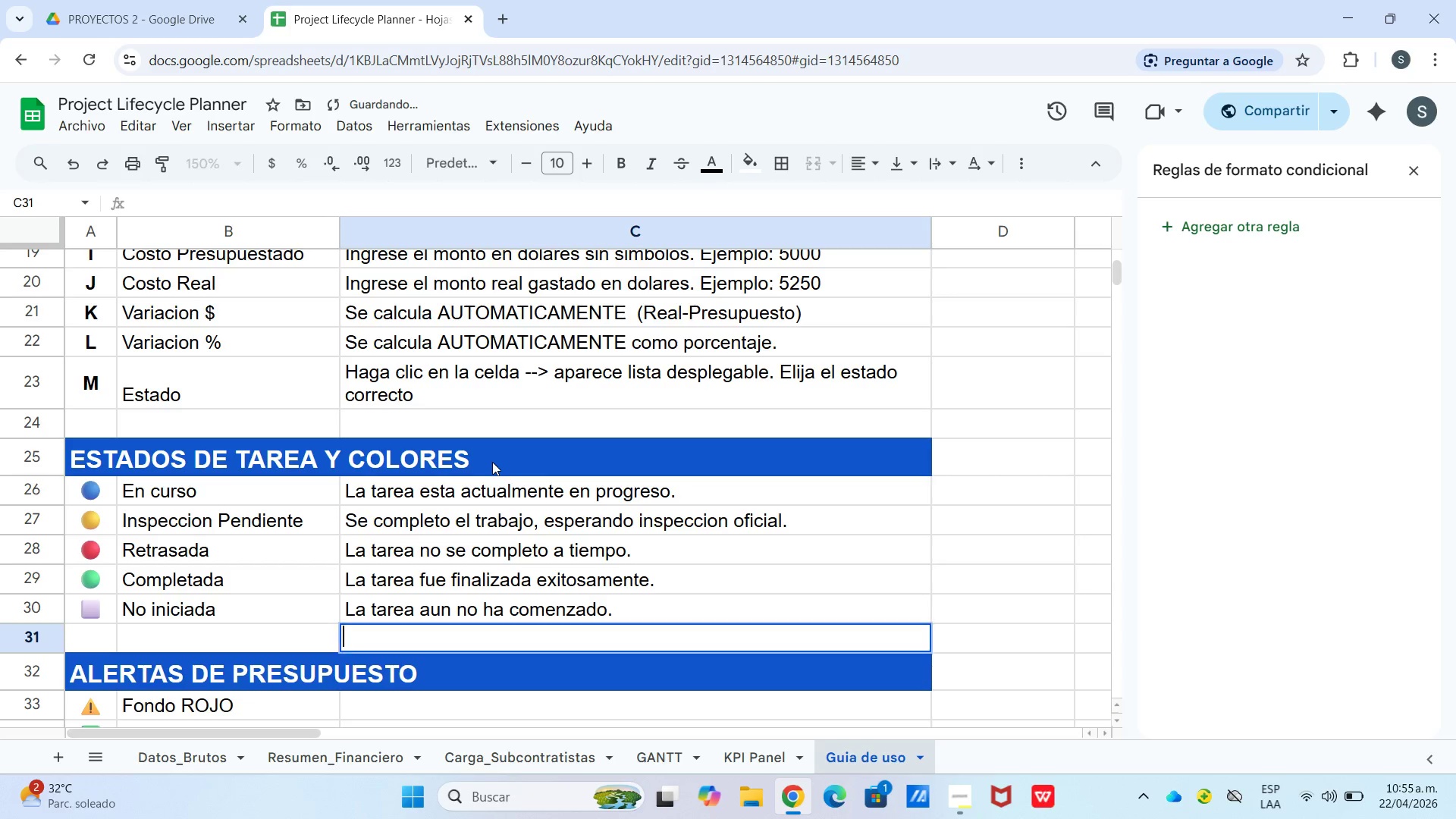 
key(Enter)
 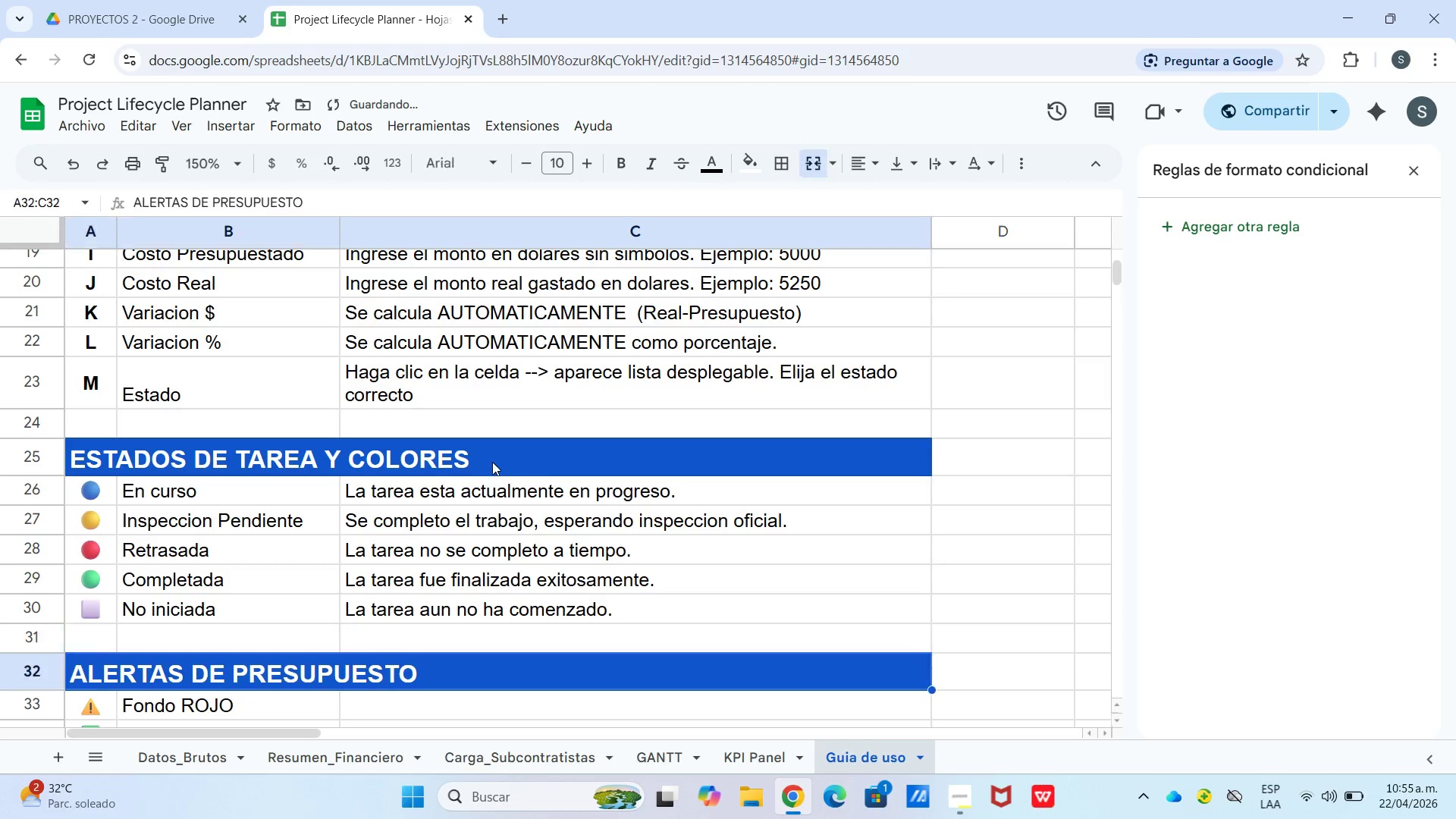 
key(Enter)
 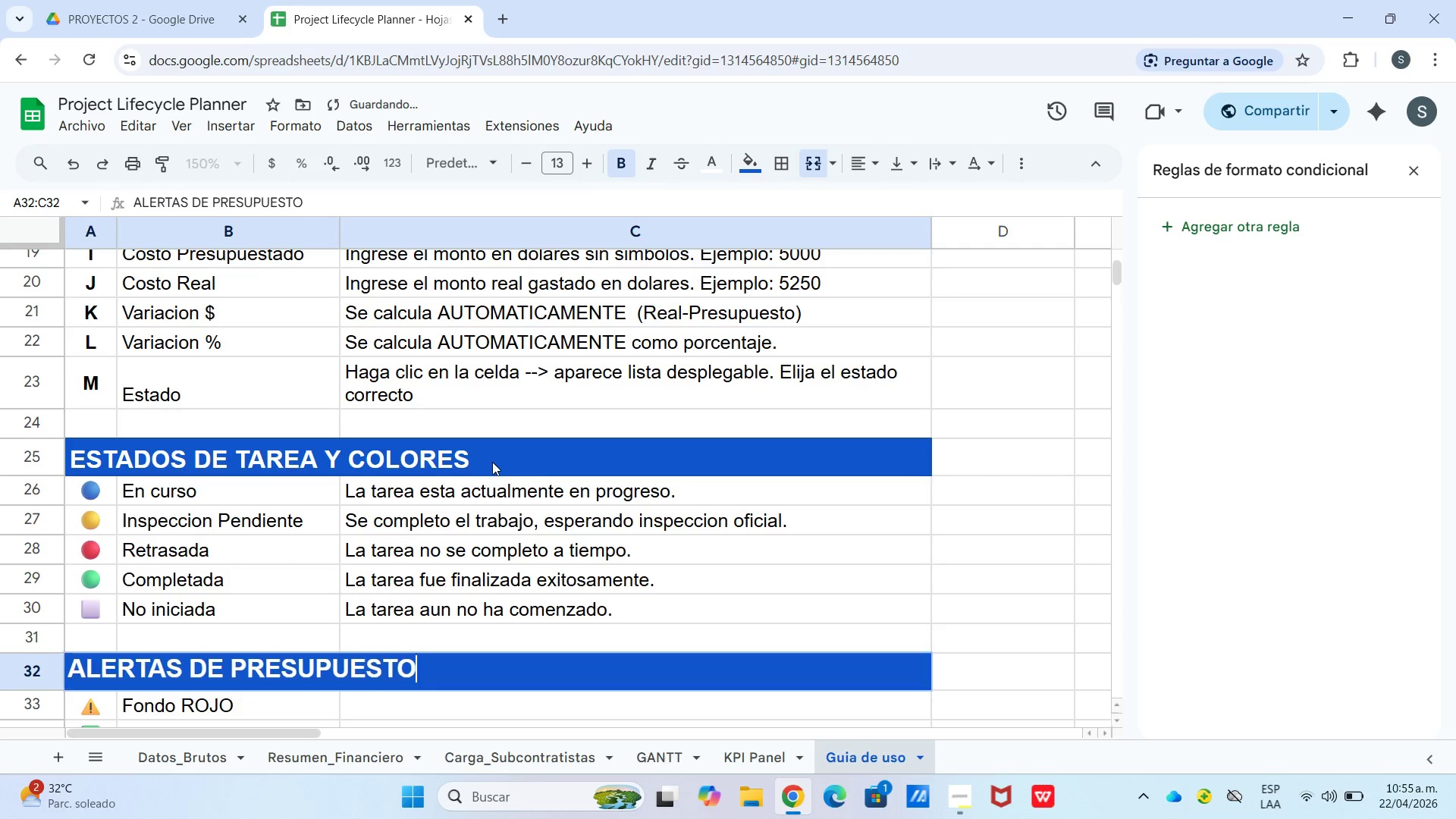 
key(Enter)
 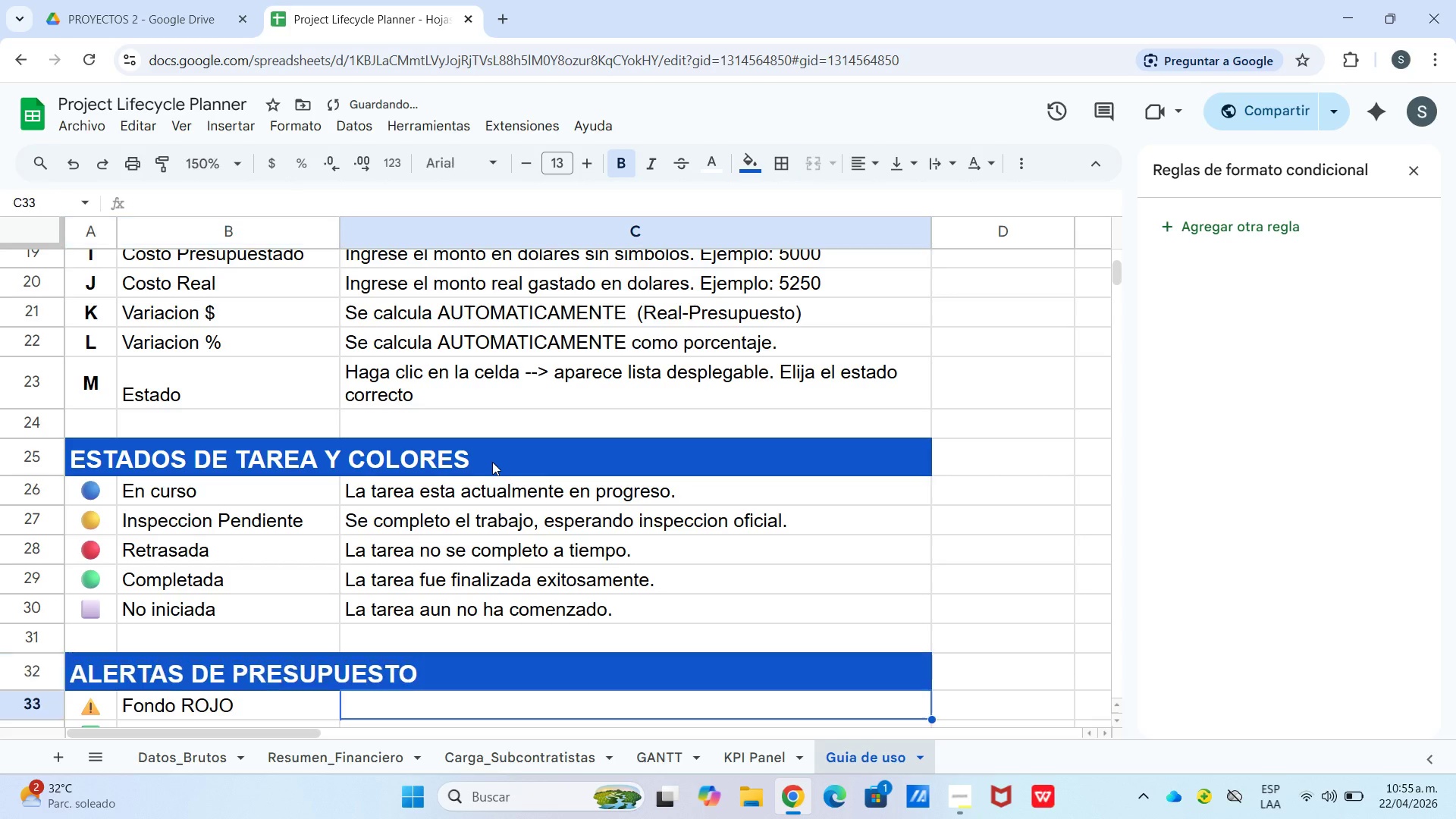 
key(Enter)
 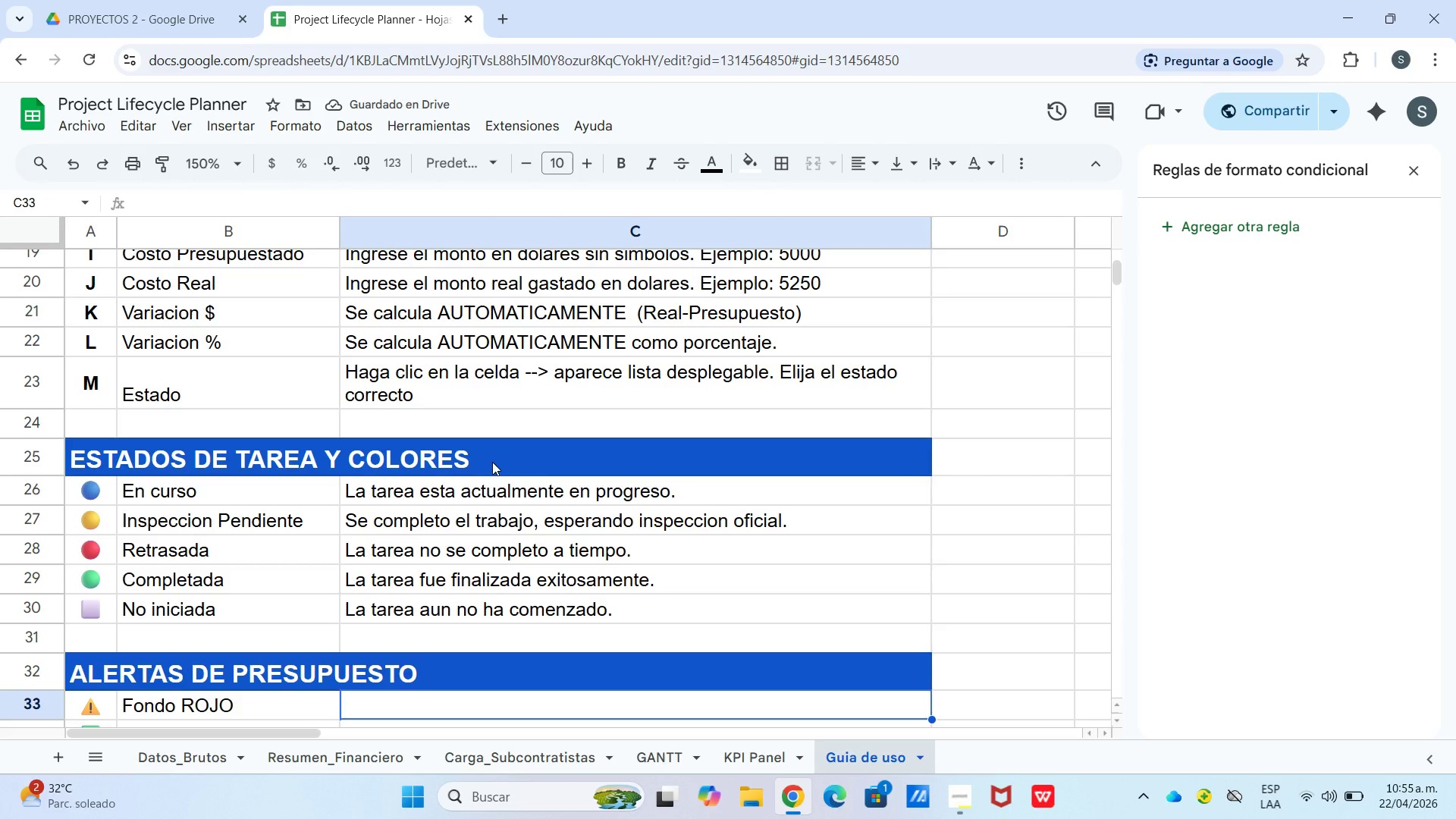 
type(El proyeco supera el 5% del presupuesto. Requiere atencion inmediata.)
 